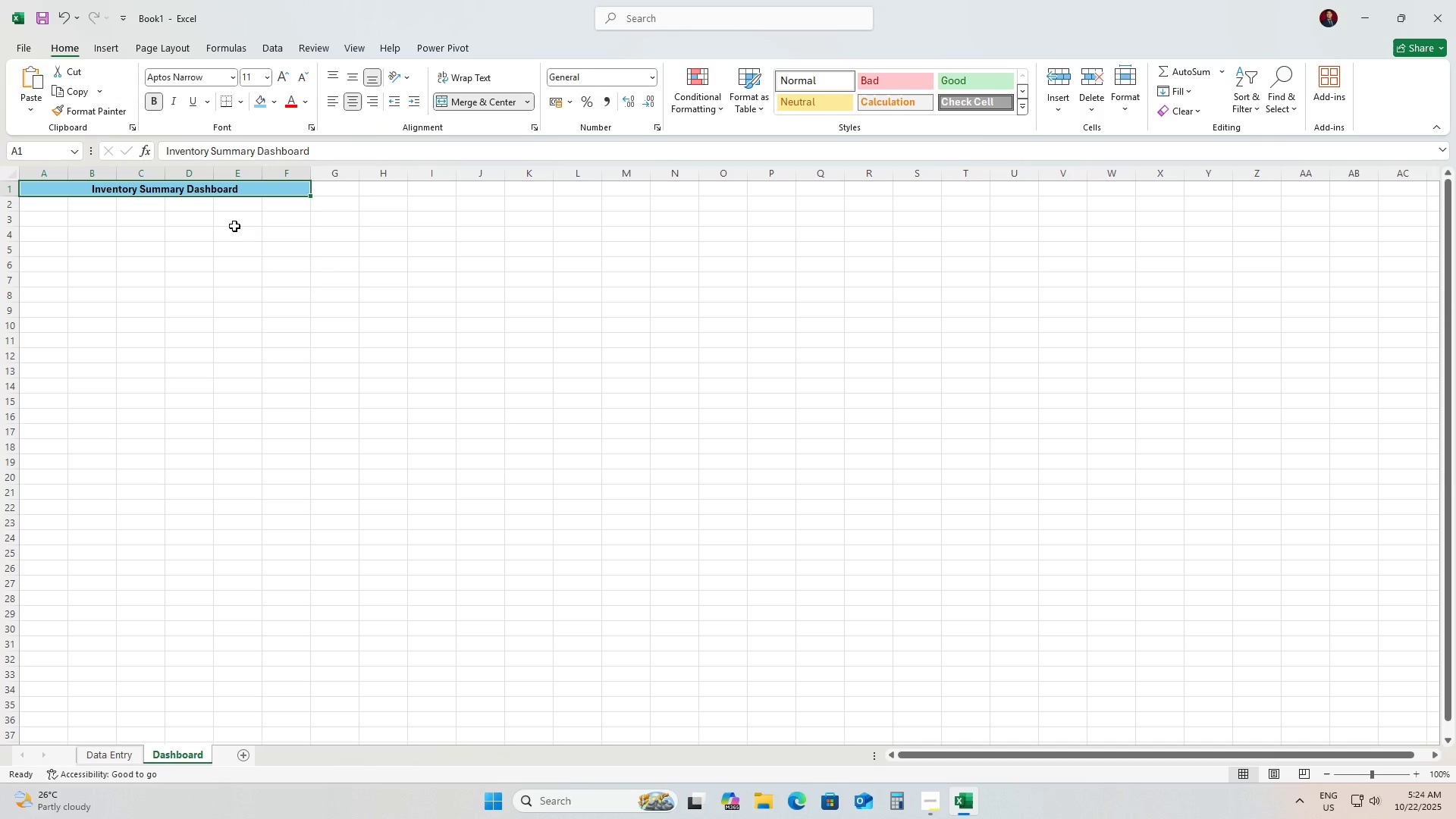 
wait(5.1)
 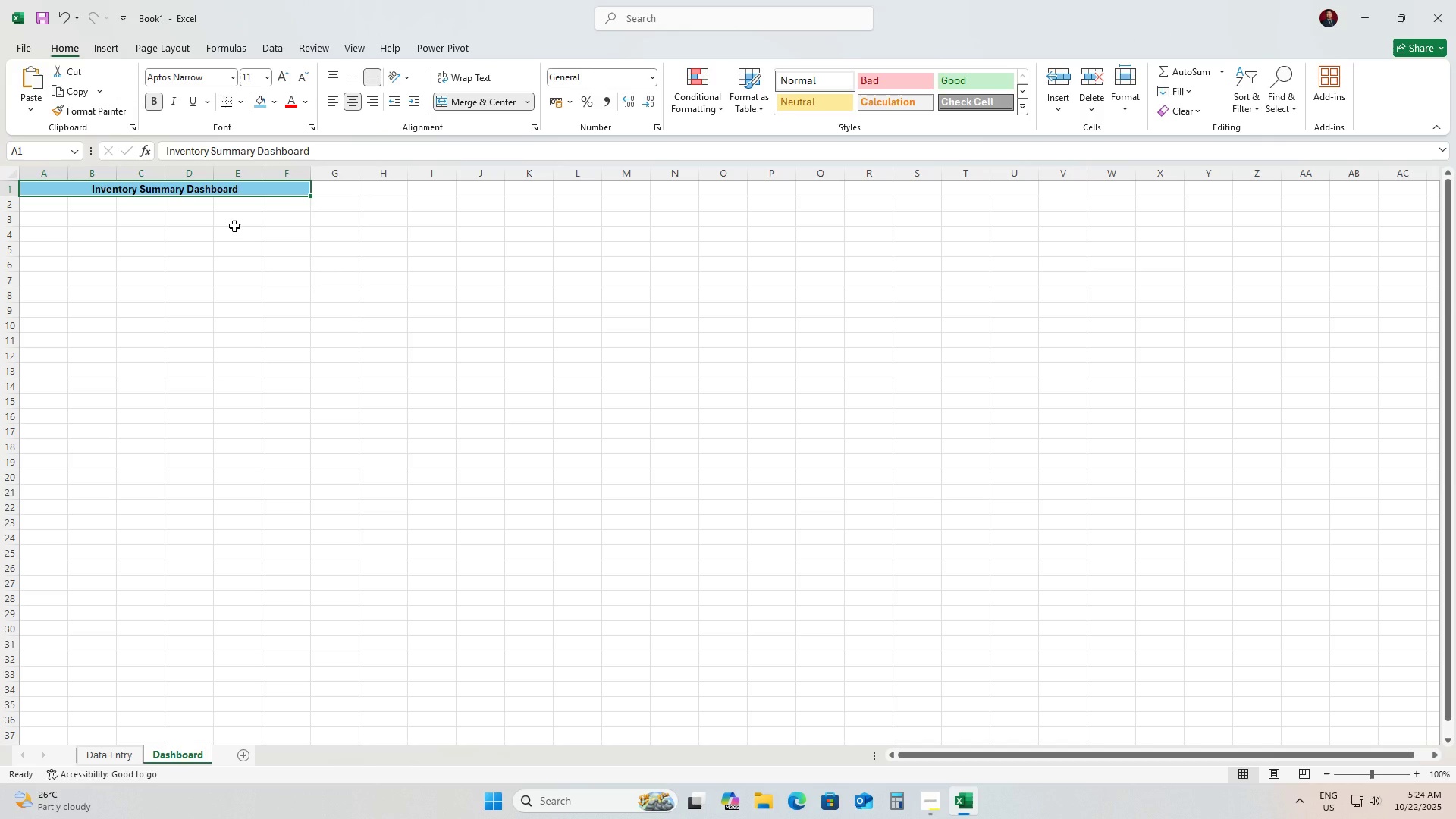 
left_click([264, 80])
 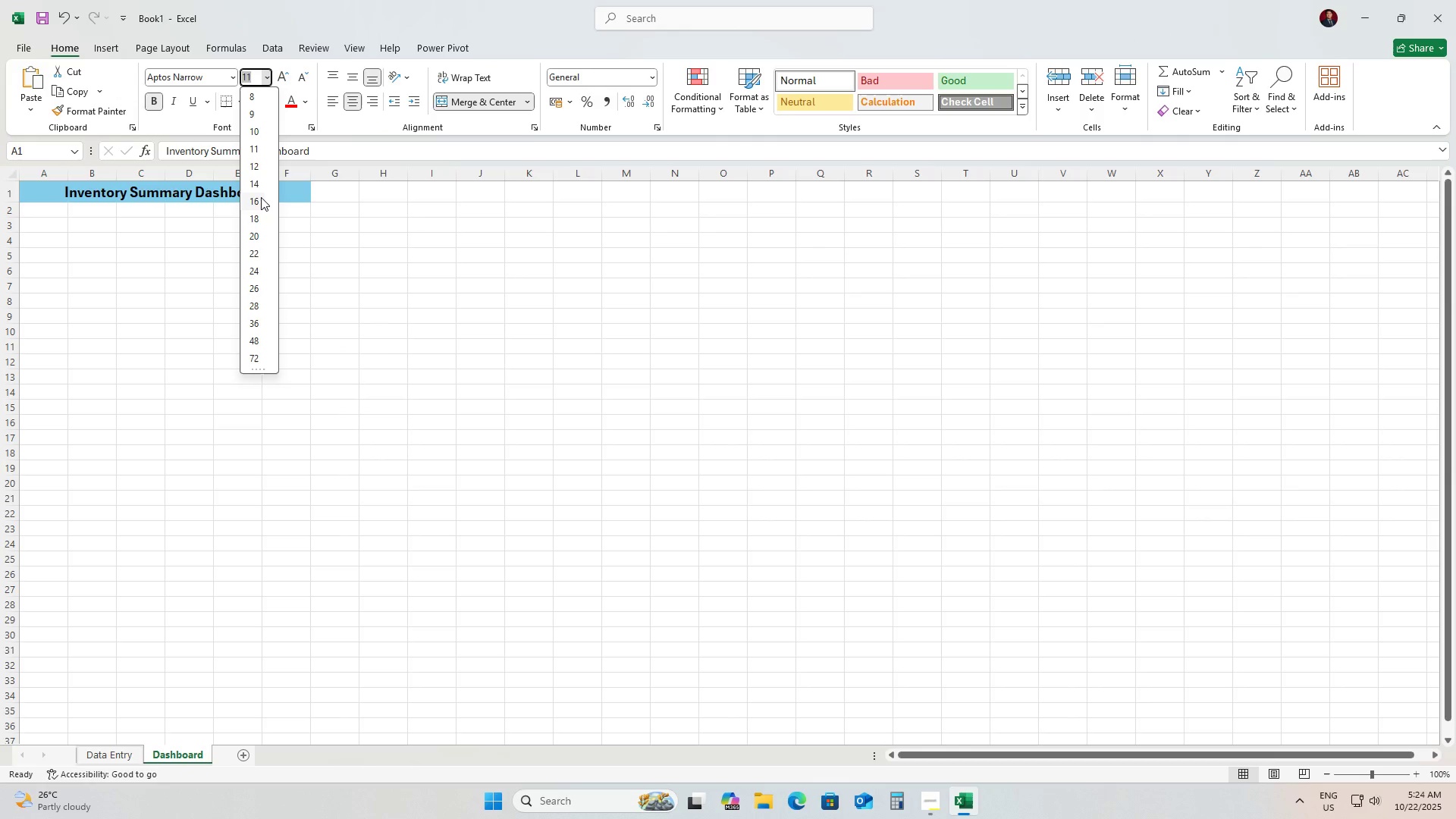 
left_click([261, 197])
 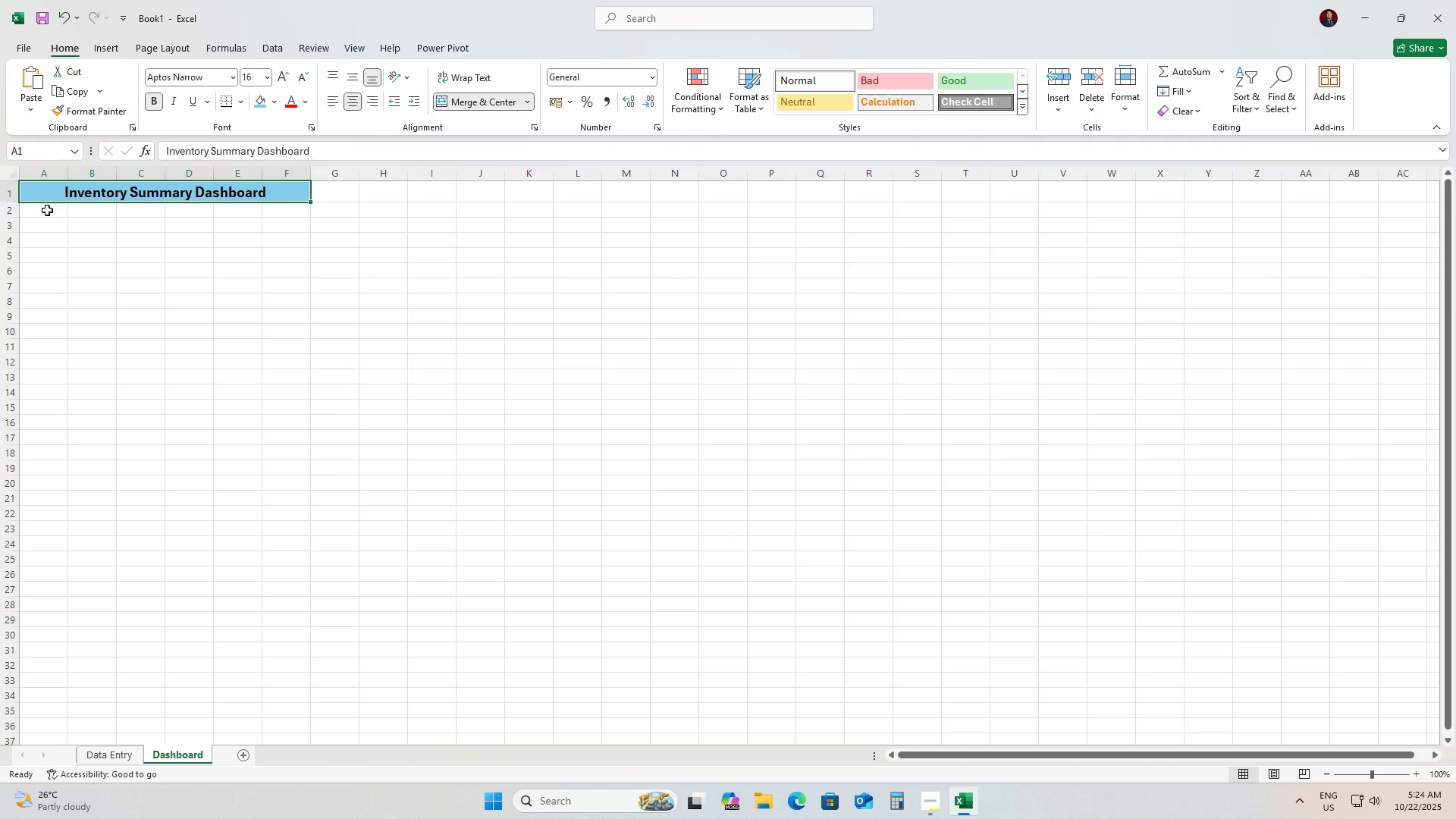 
left_click([47, 210])
 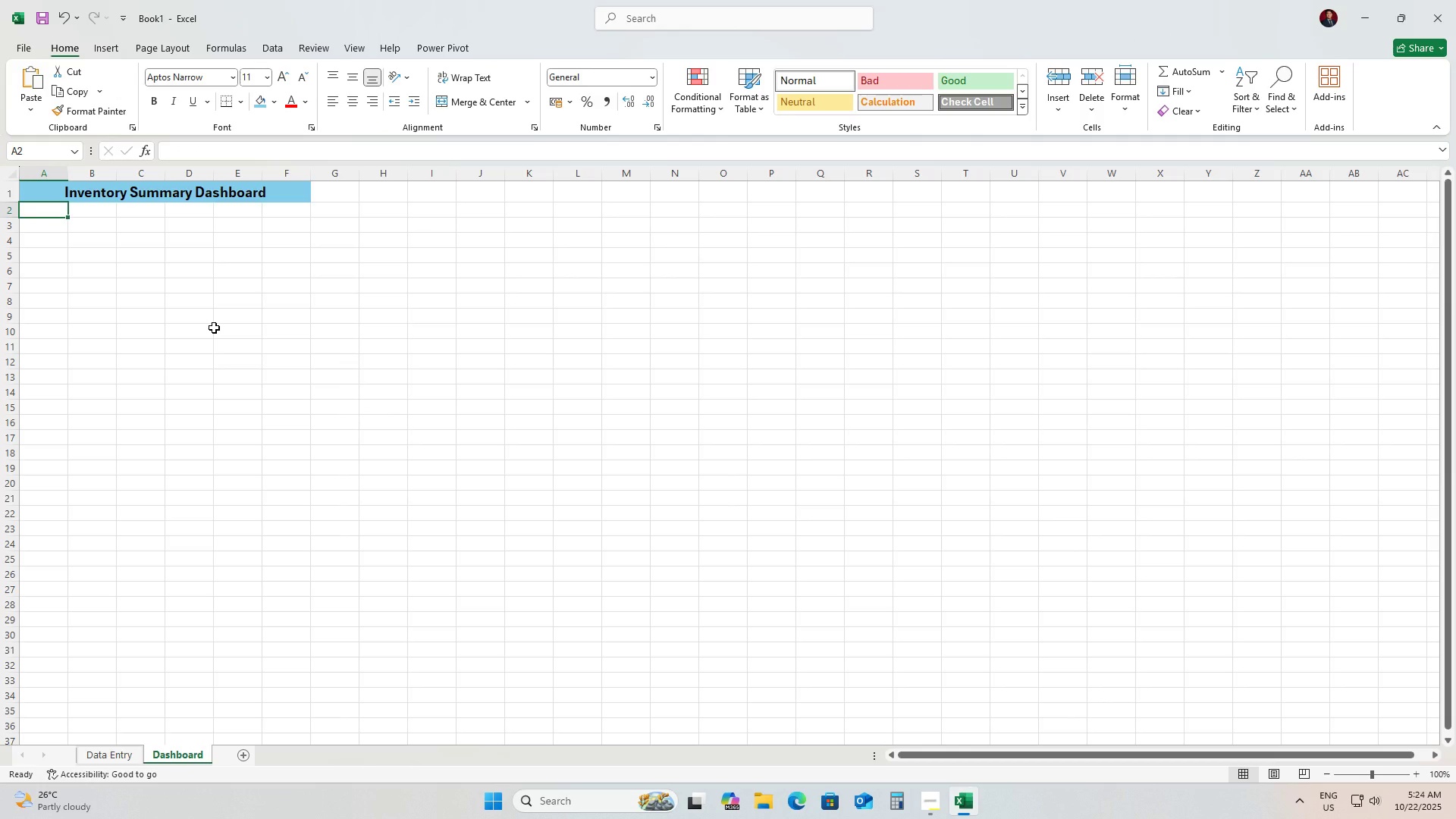 
wait(8.3)
 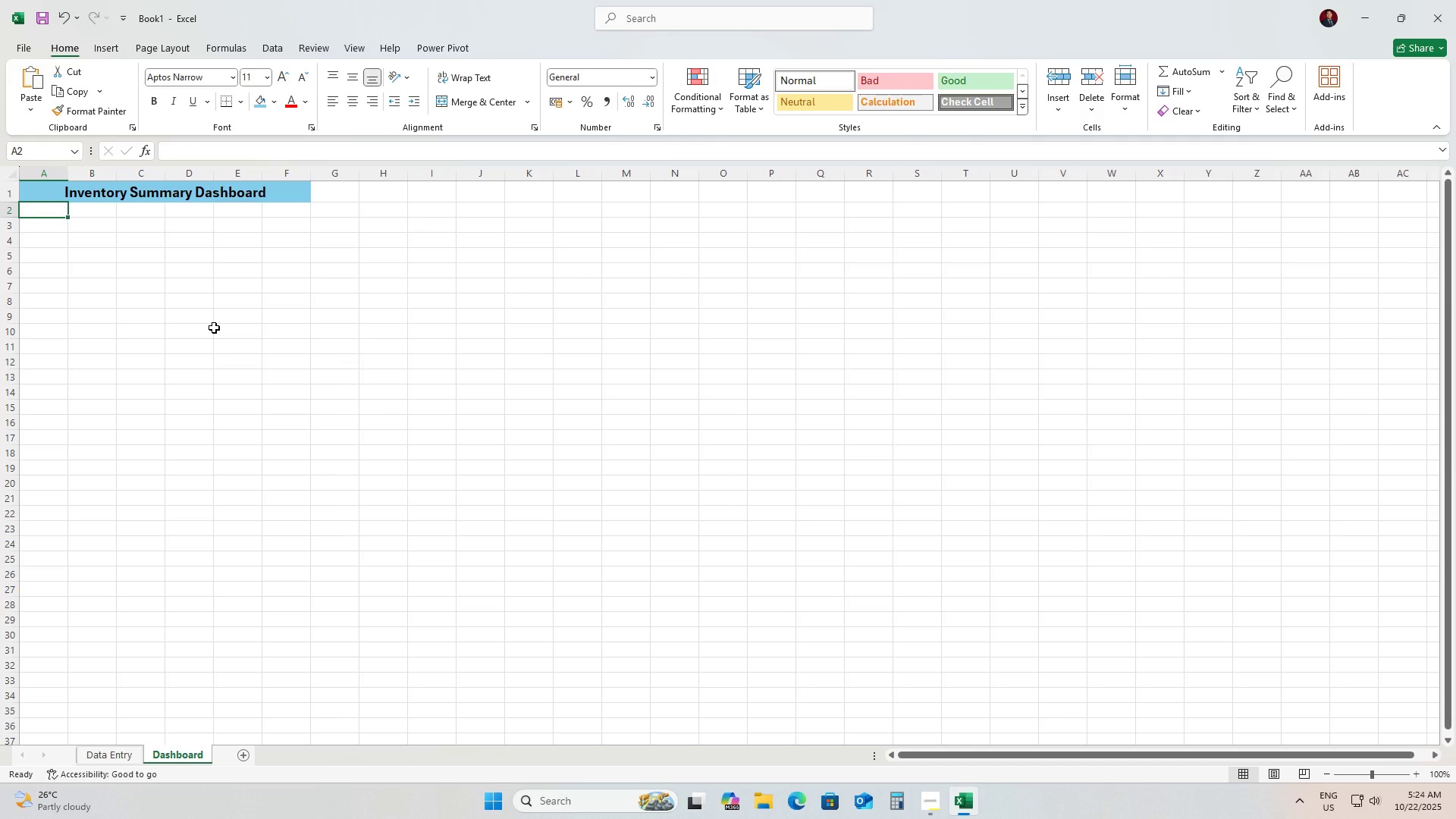 
left_click([45, 227])
 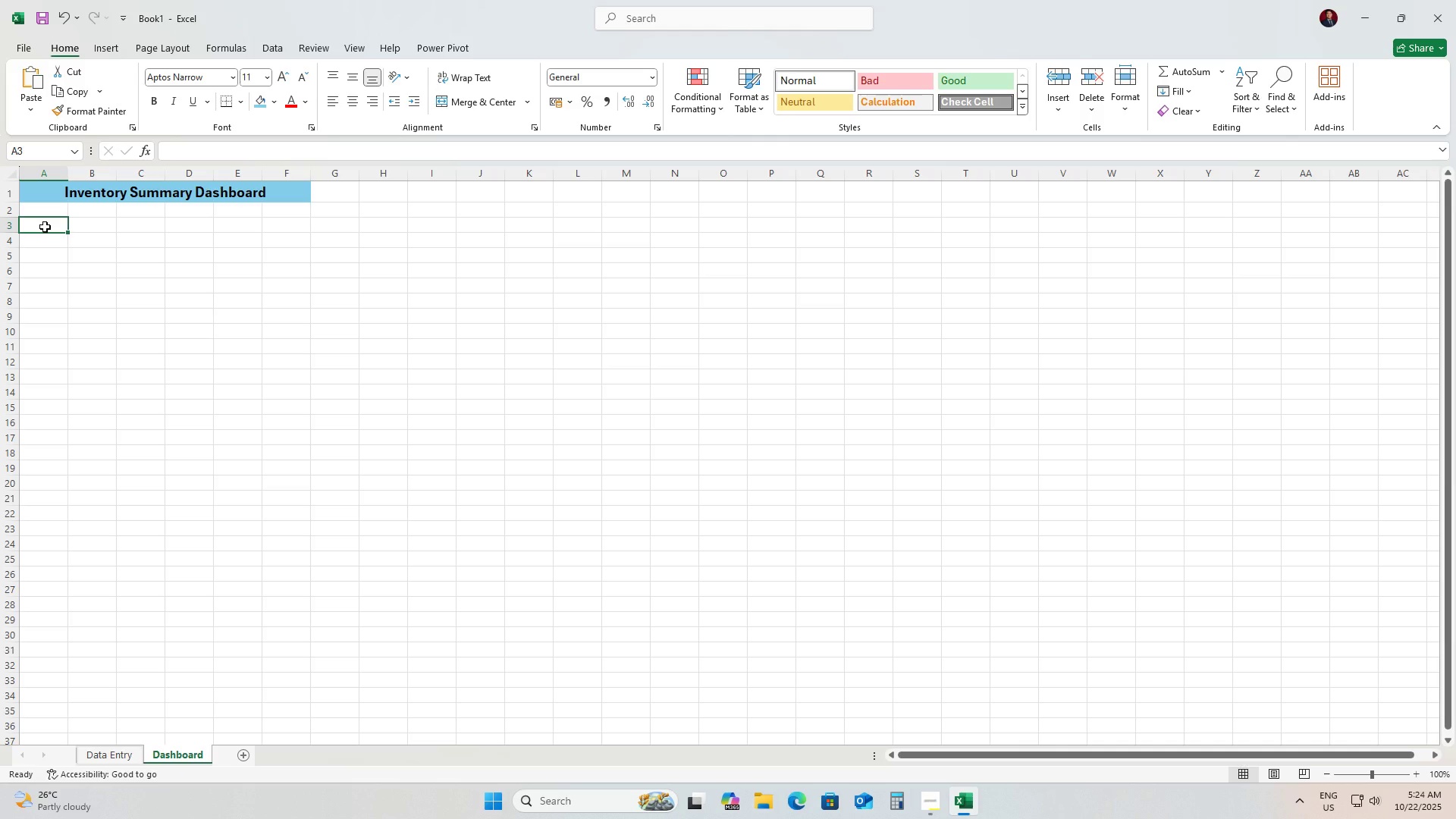 
type(Total Stock (All Stores))
 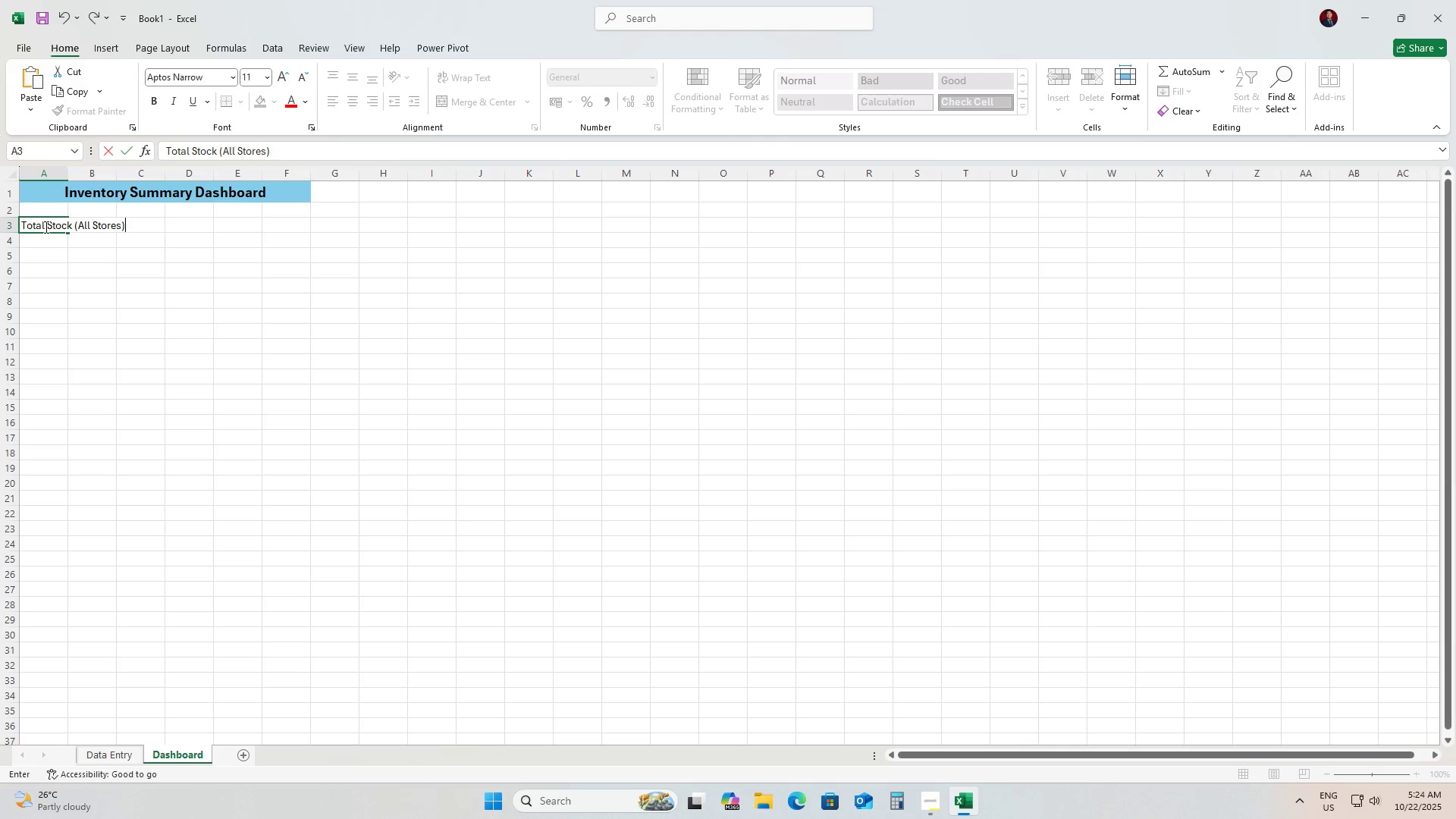 
key(ArrowRight)
 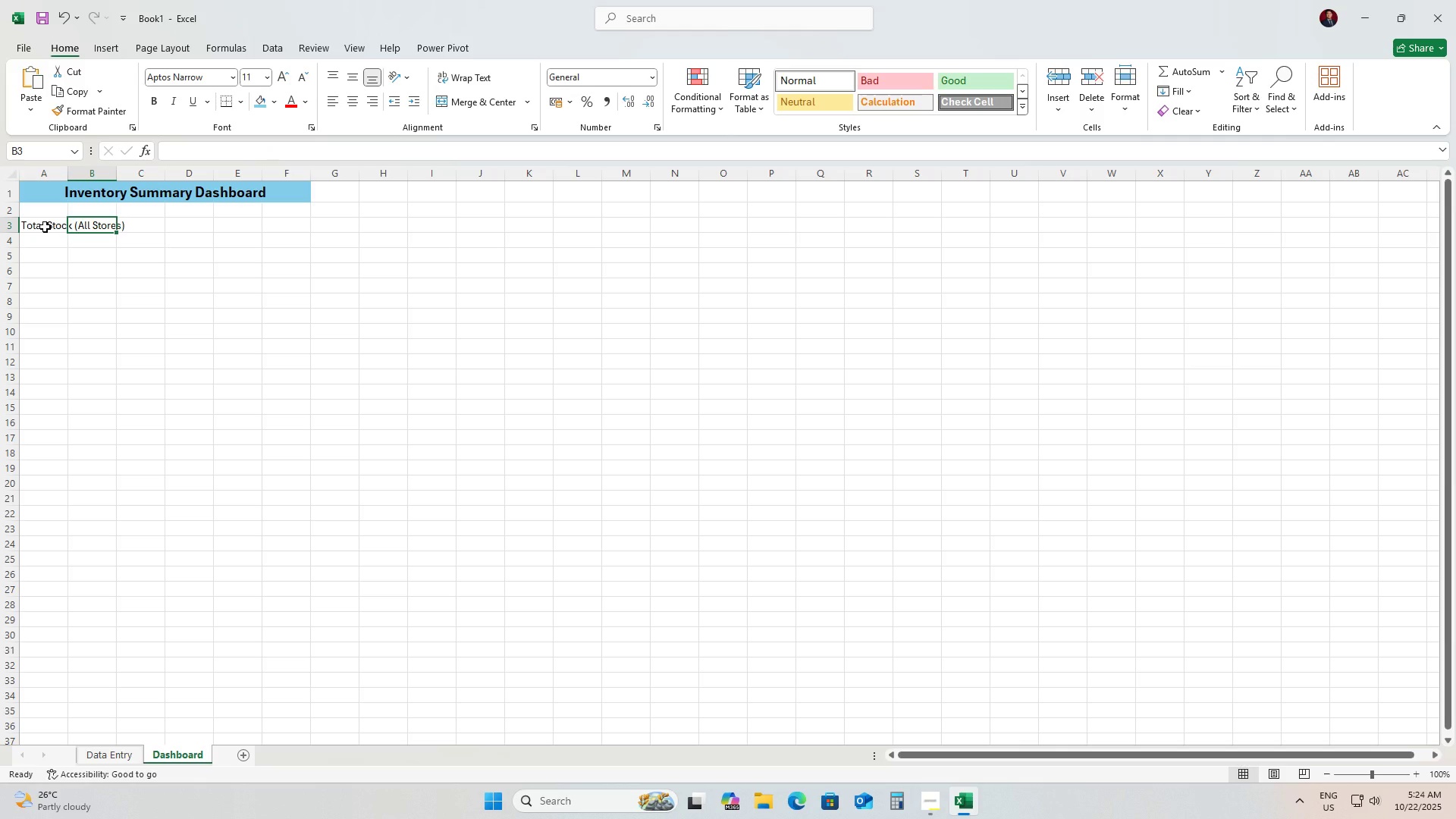 
type(=SUM)
key(Tab)
type('Data Entry'!D4:)
 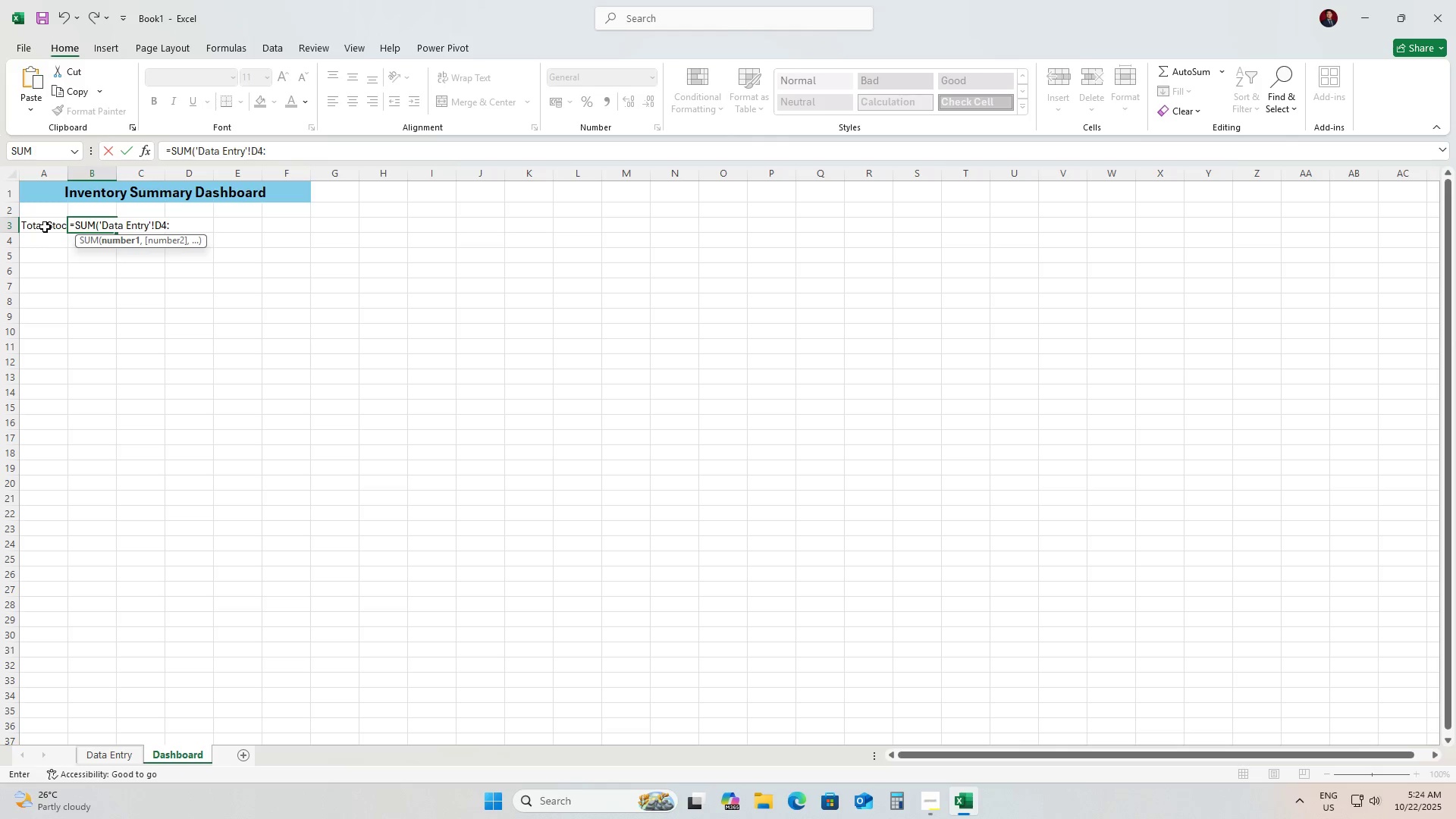 
key(Shift+D)
 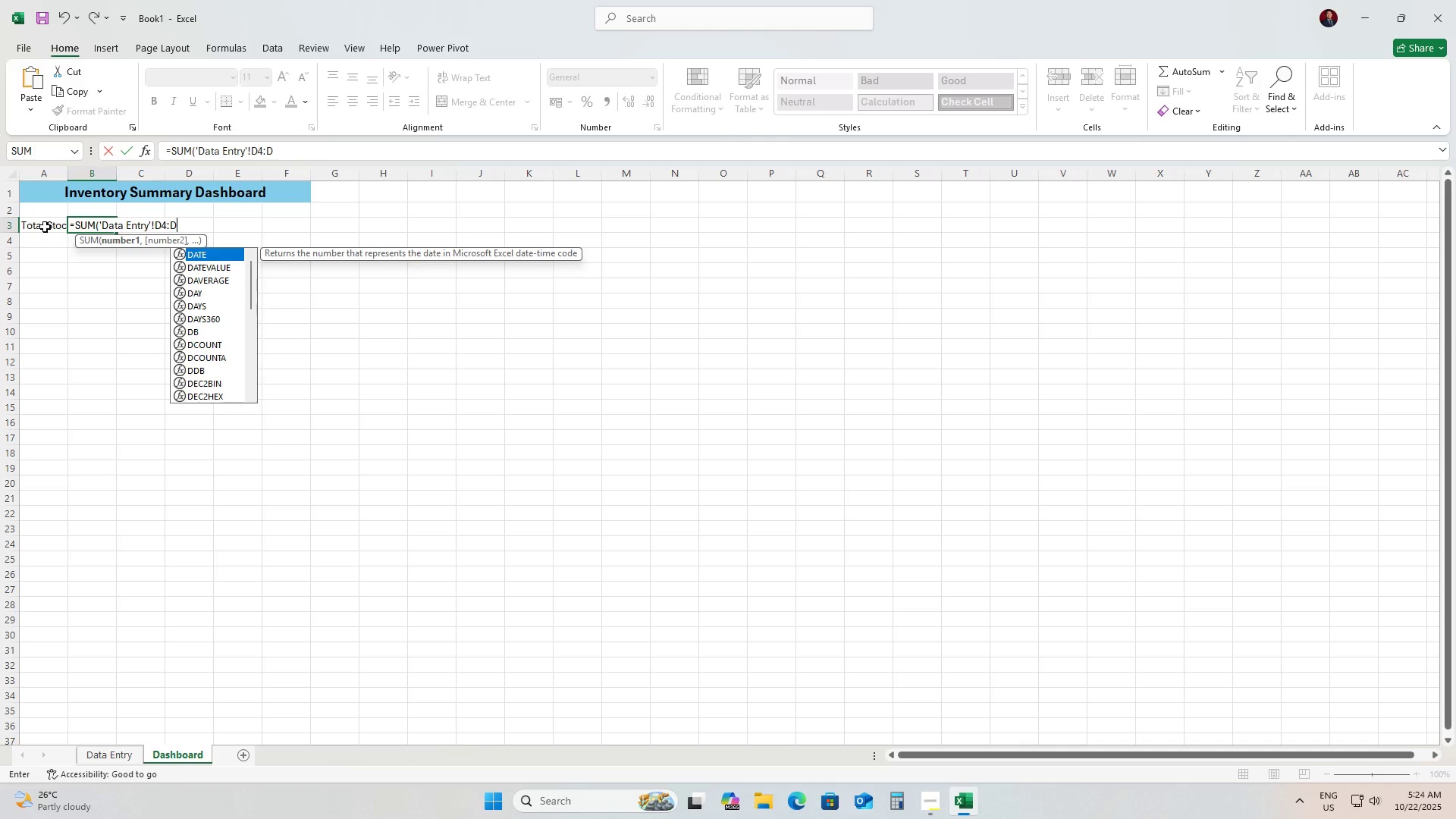 
type(100))
 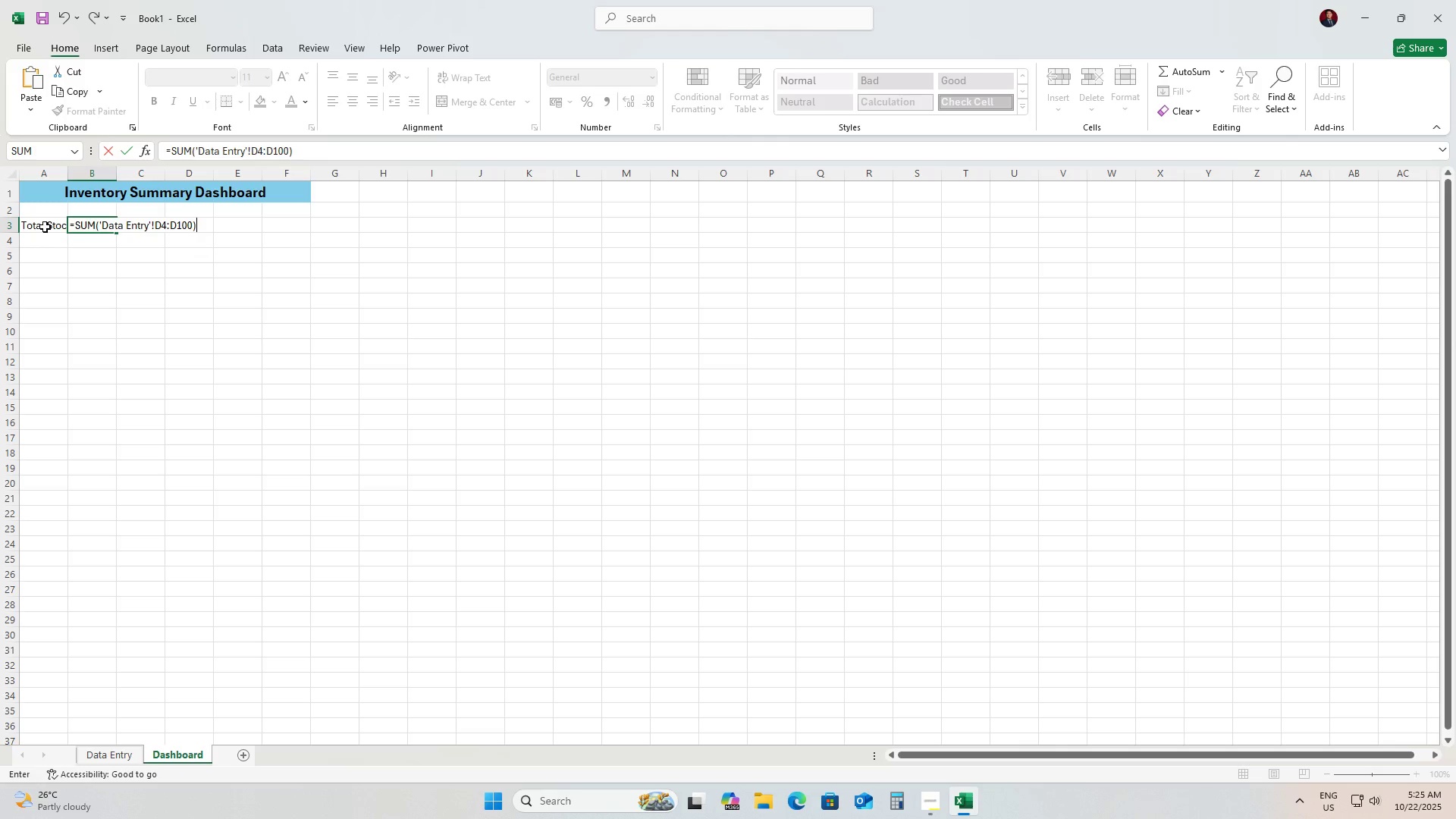 
wait(8.11)
 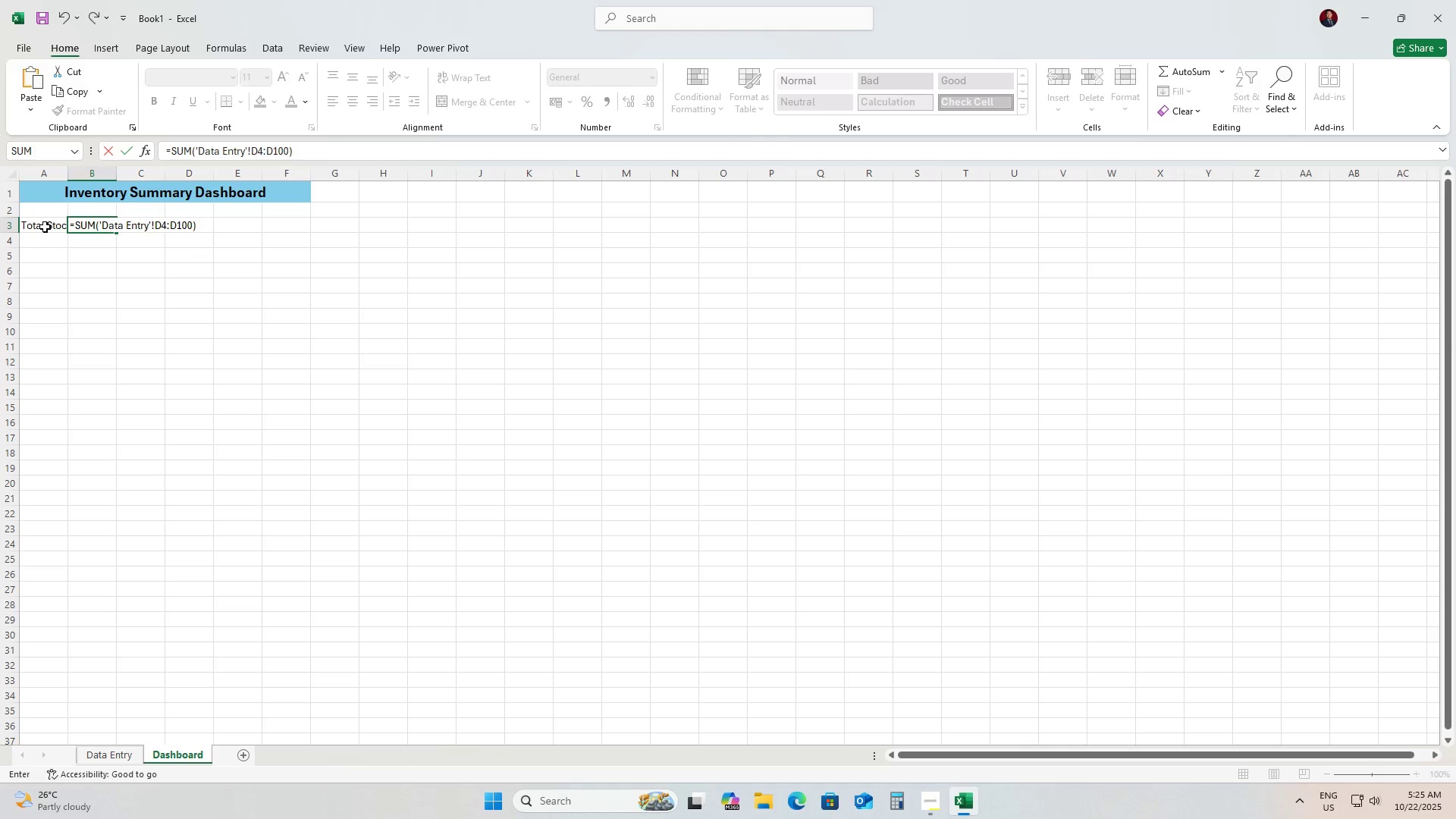 
key(Enter)
 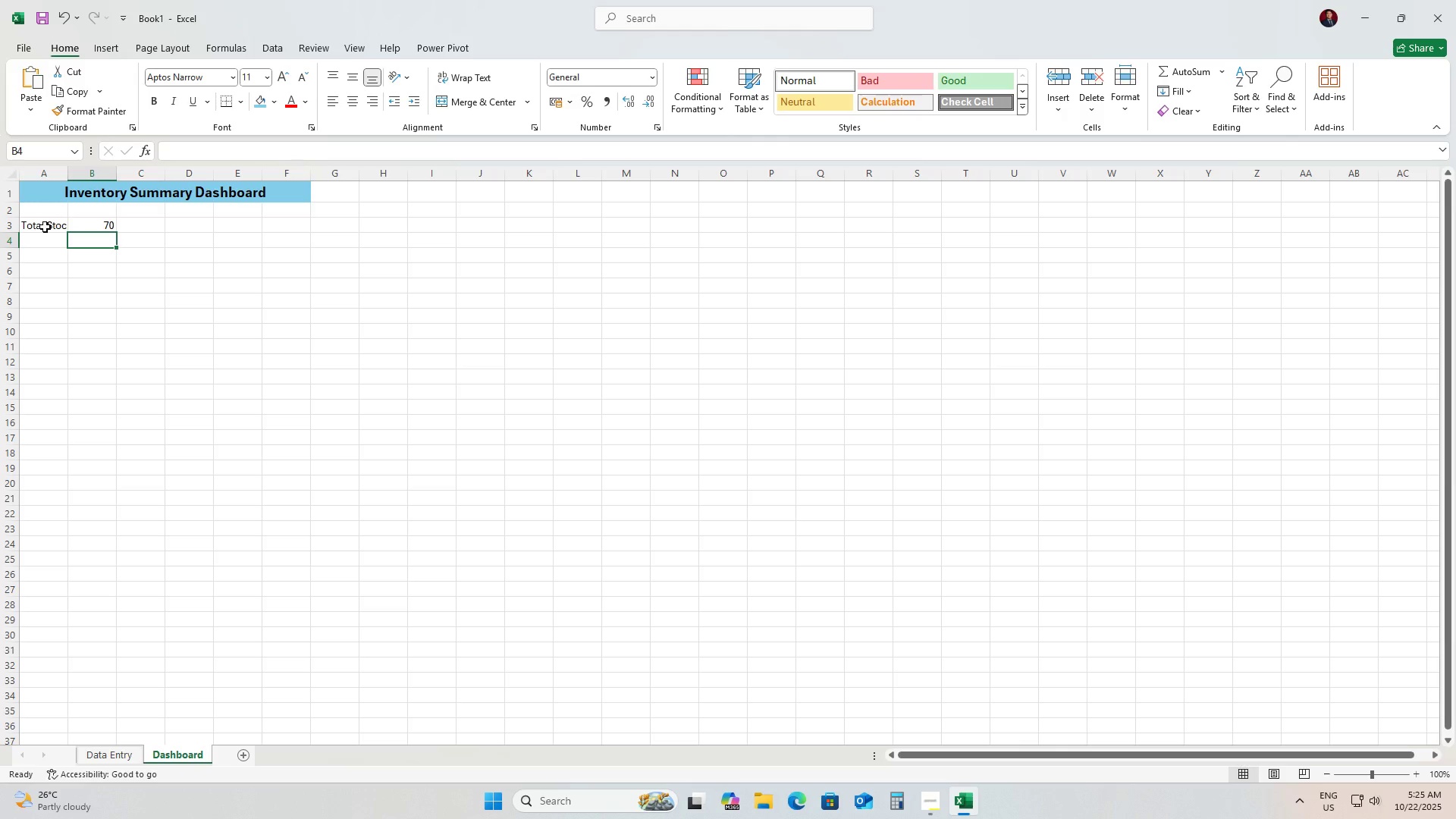 
key(ArrowLeft)
 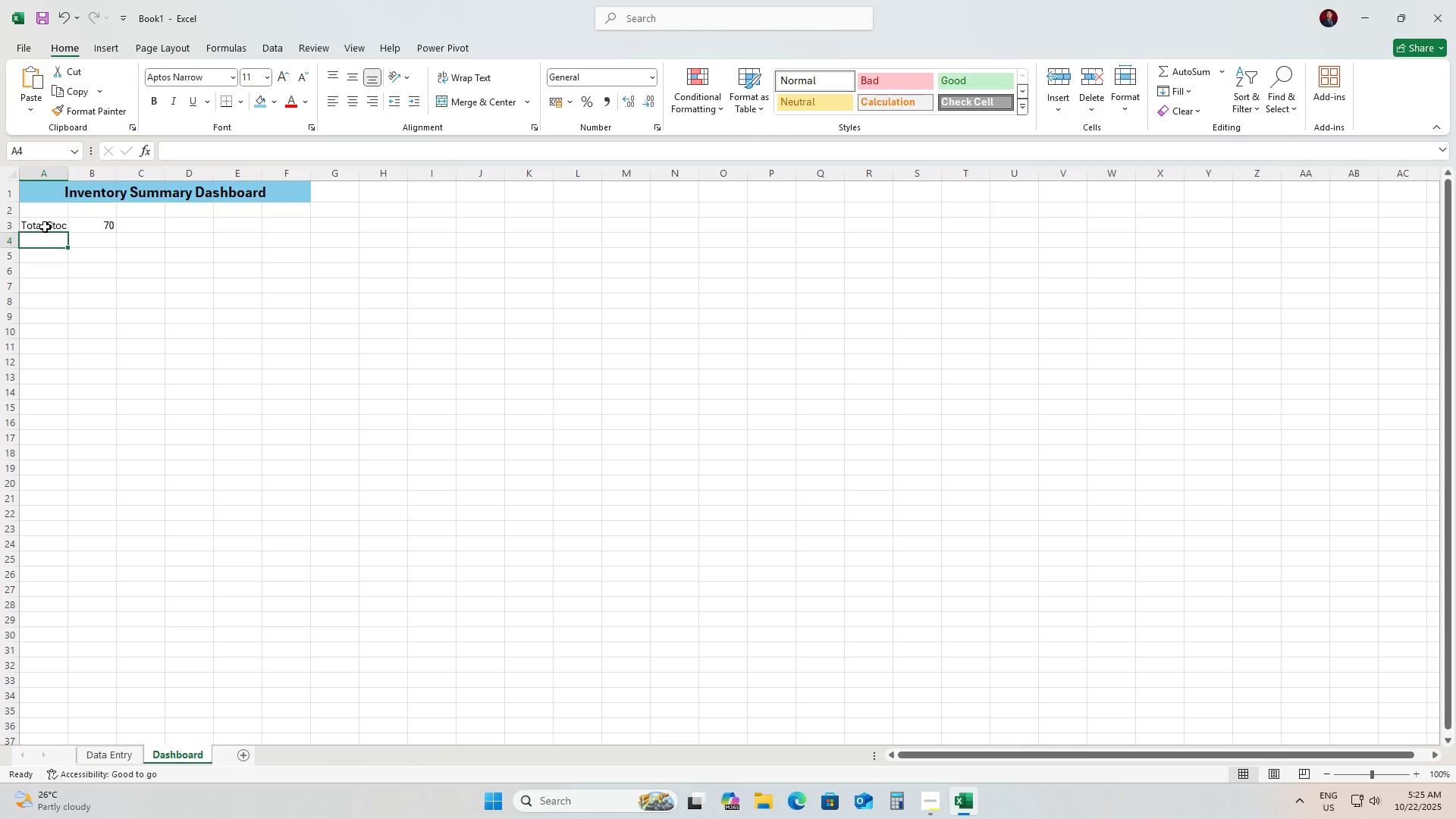 
hold_key(key=ShiftLeft, duration=1.54)
 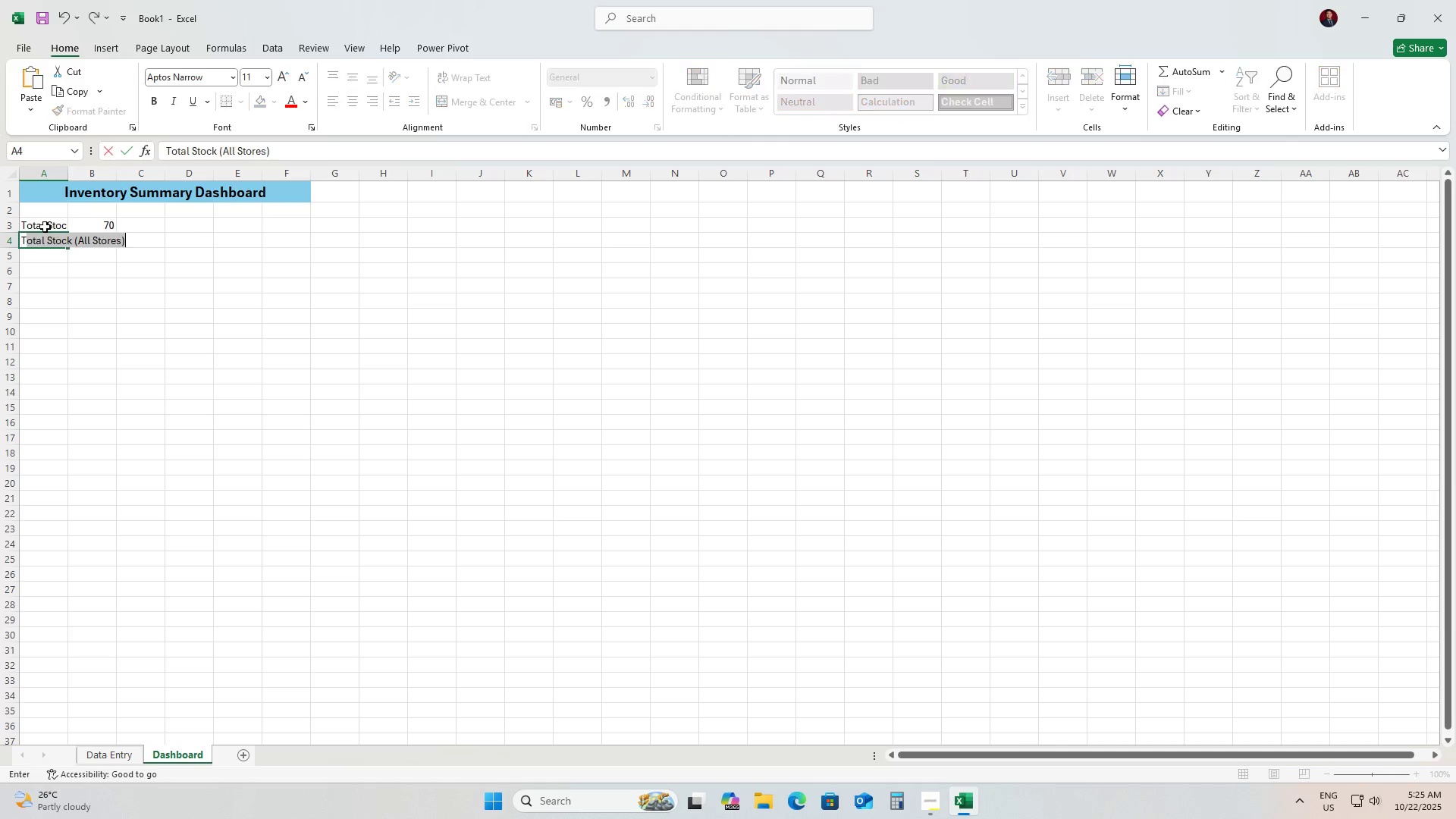 
type(Total Products Monitored)
 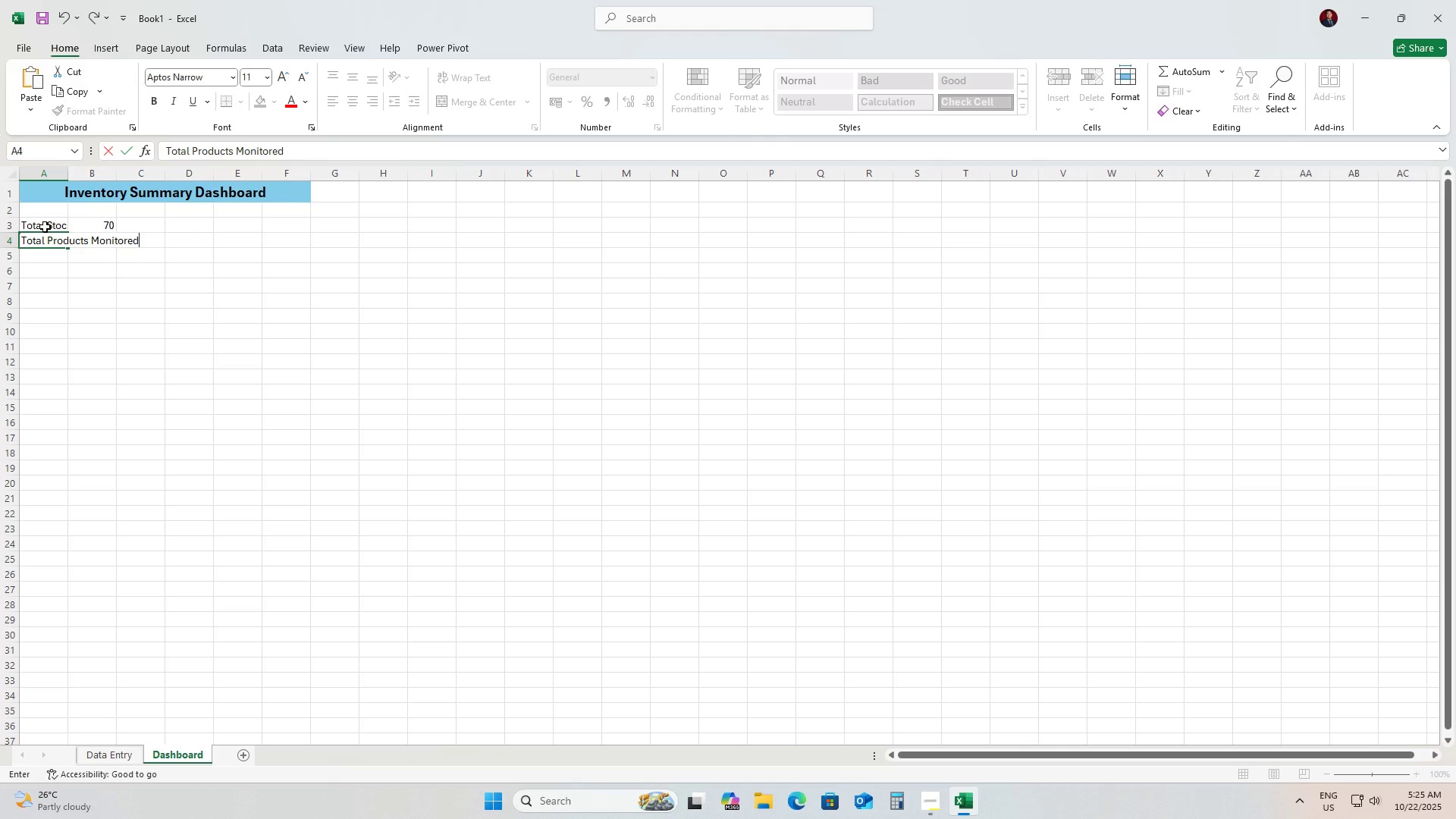 
key(ArrowRight)
 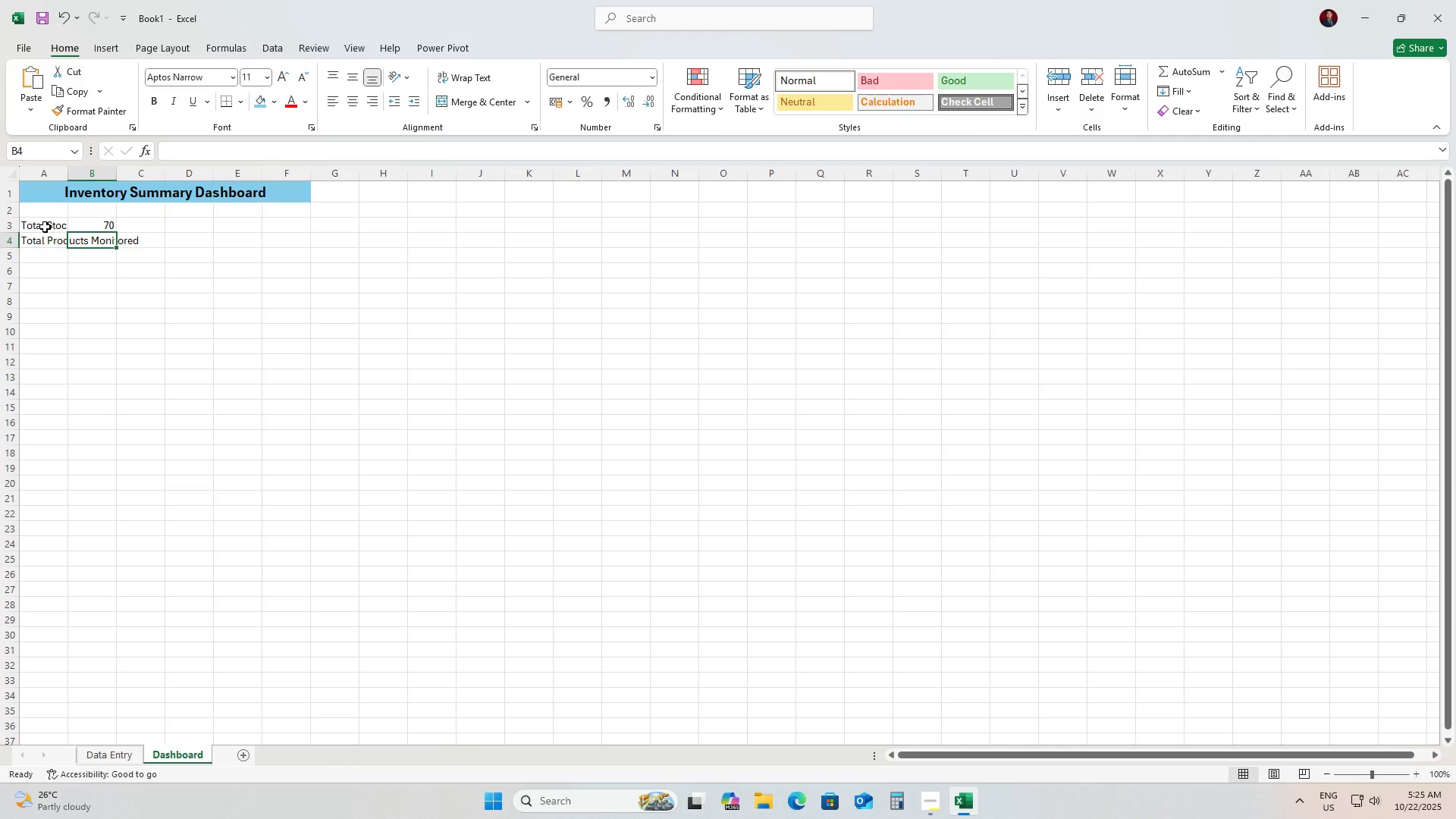 
type(=Cou)
key(Backspace)
key(Backspace)
type(OUNTA)
 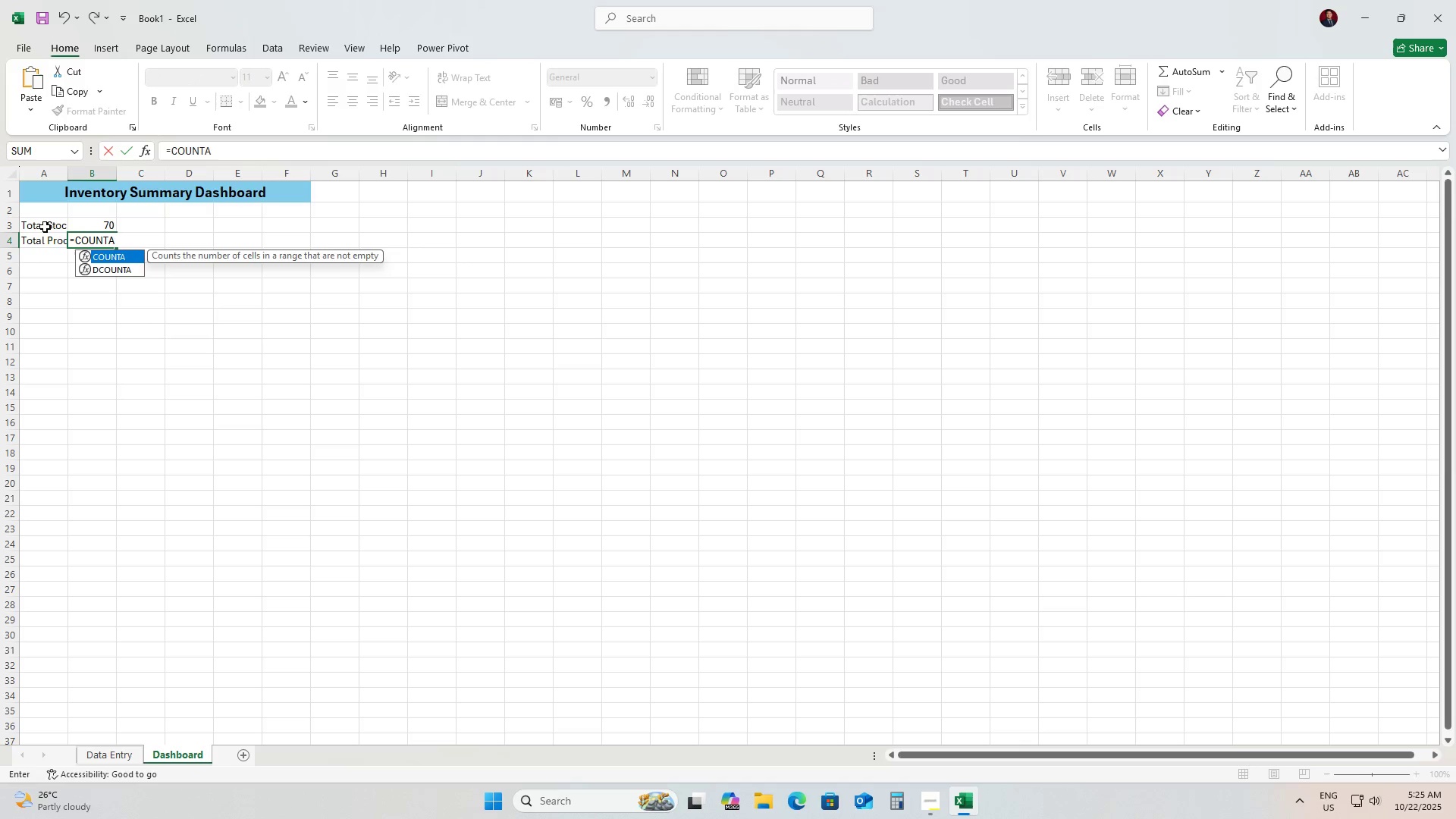 
key(Tab)
type('Data Entry'!A4:A100))
 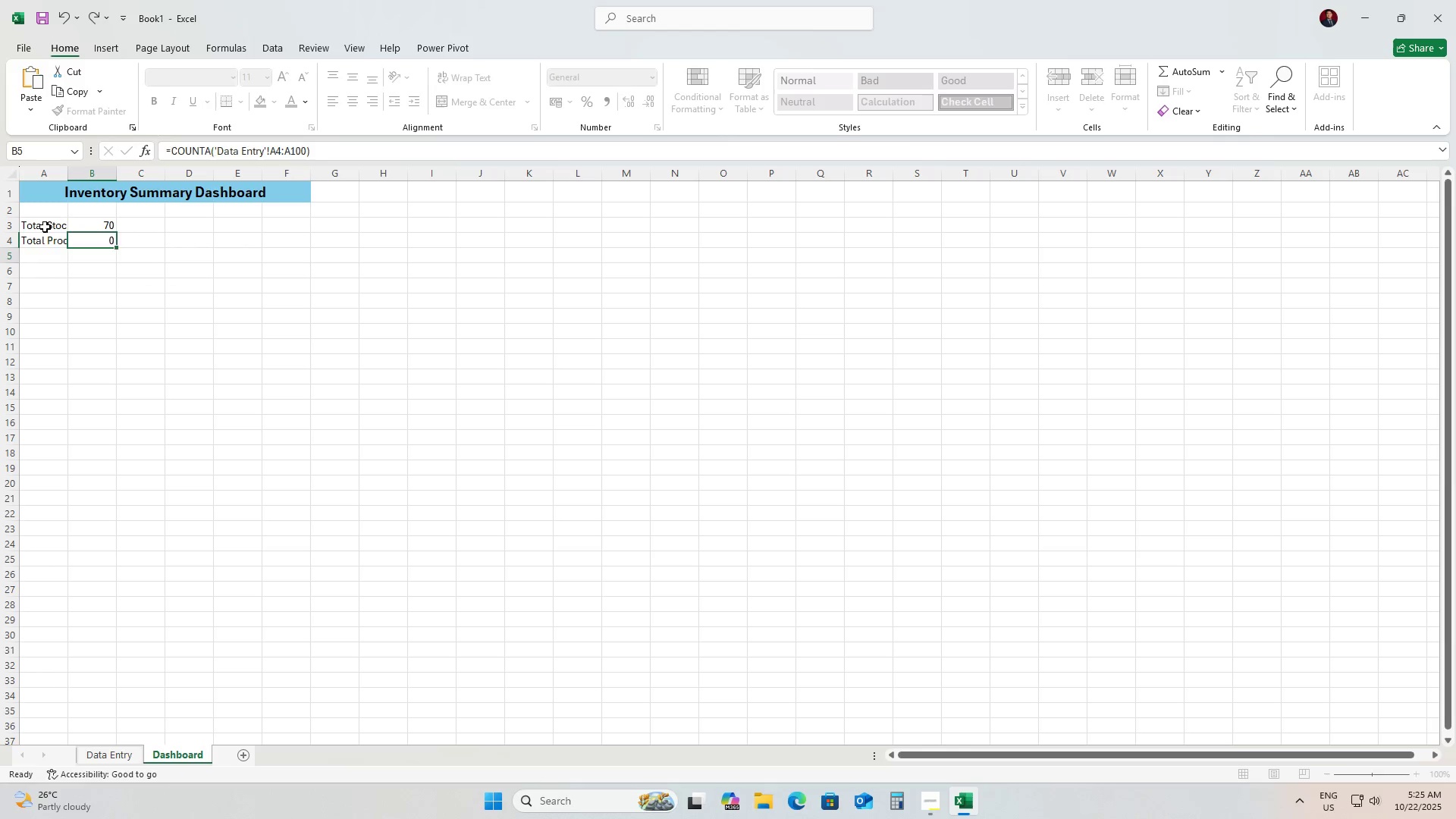 
 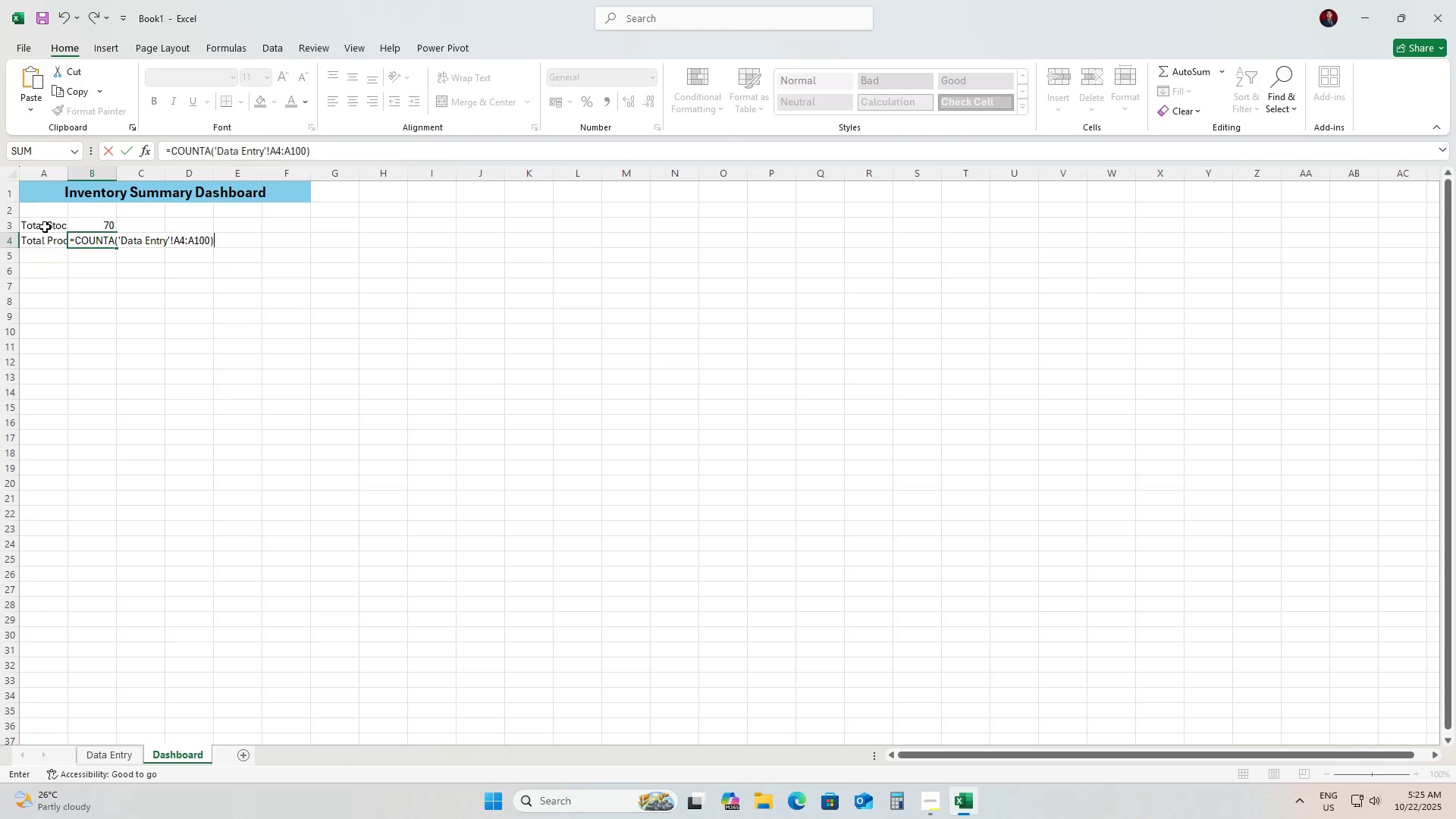 
key(Enter)
 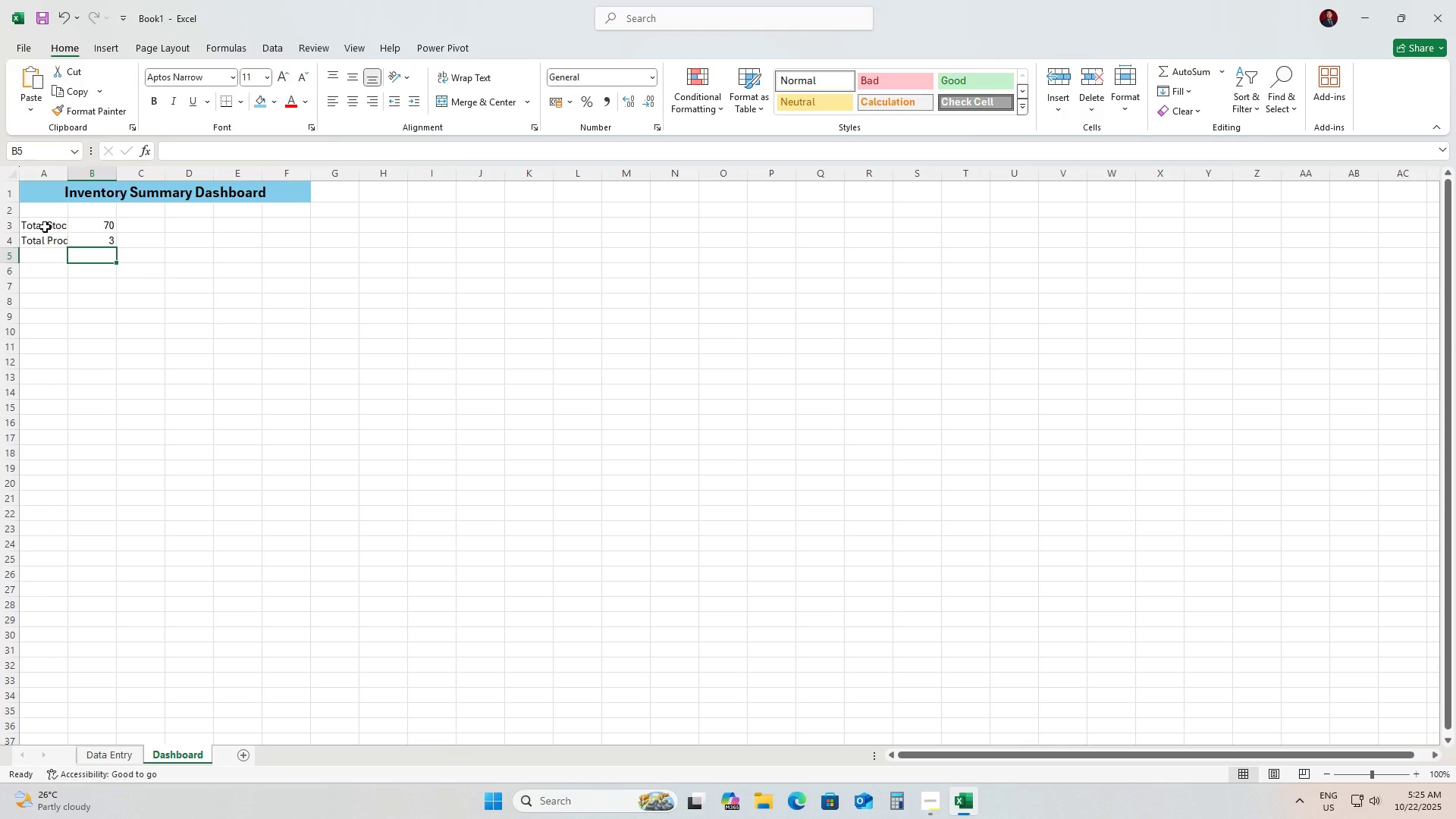 
key(ArrowLeft)
 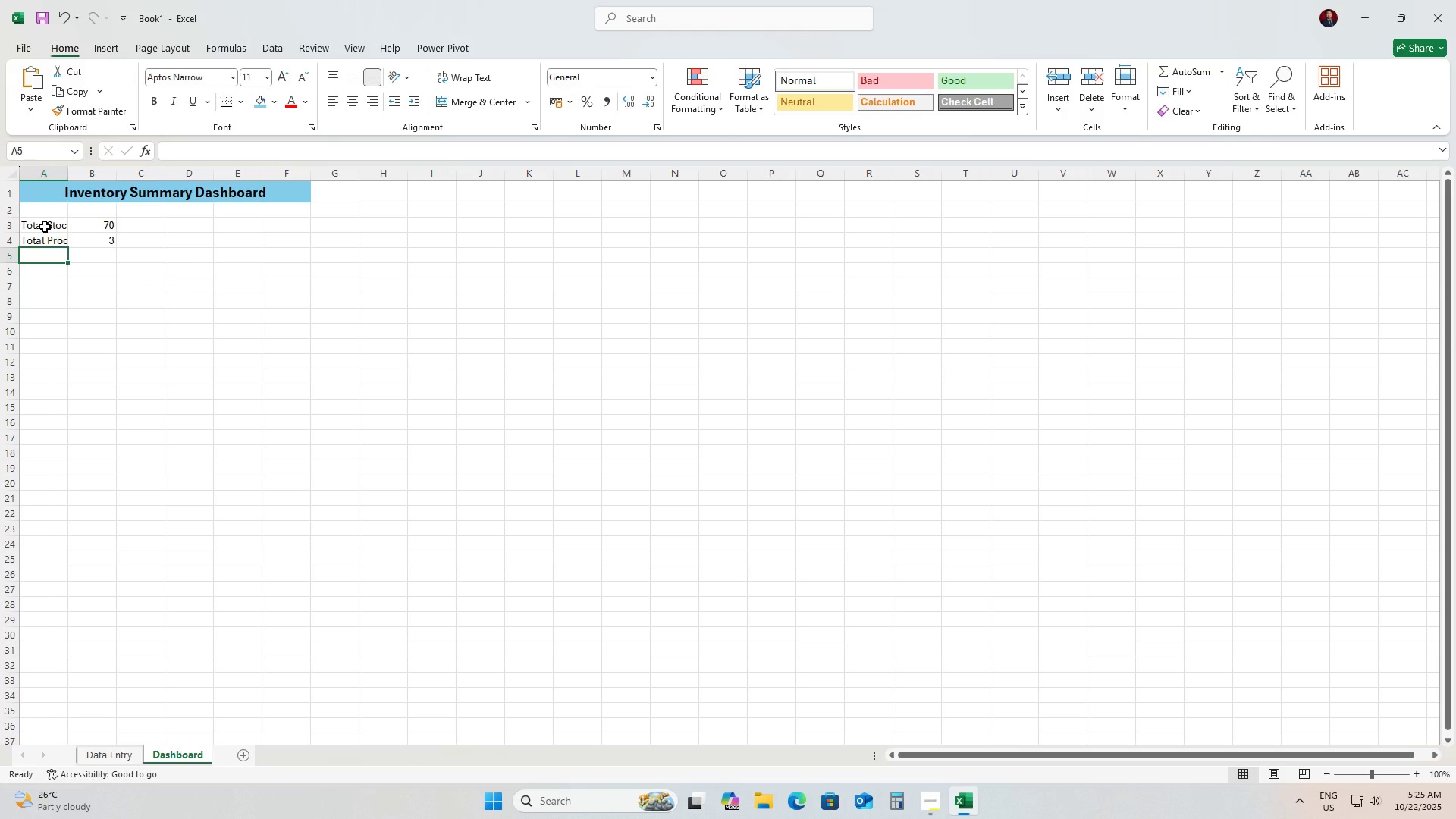 
type(Items Below Reorder)
 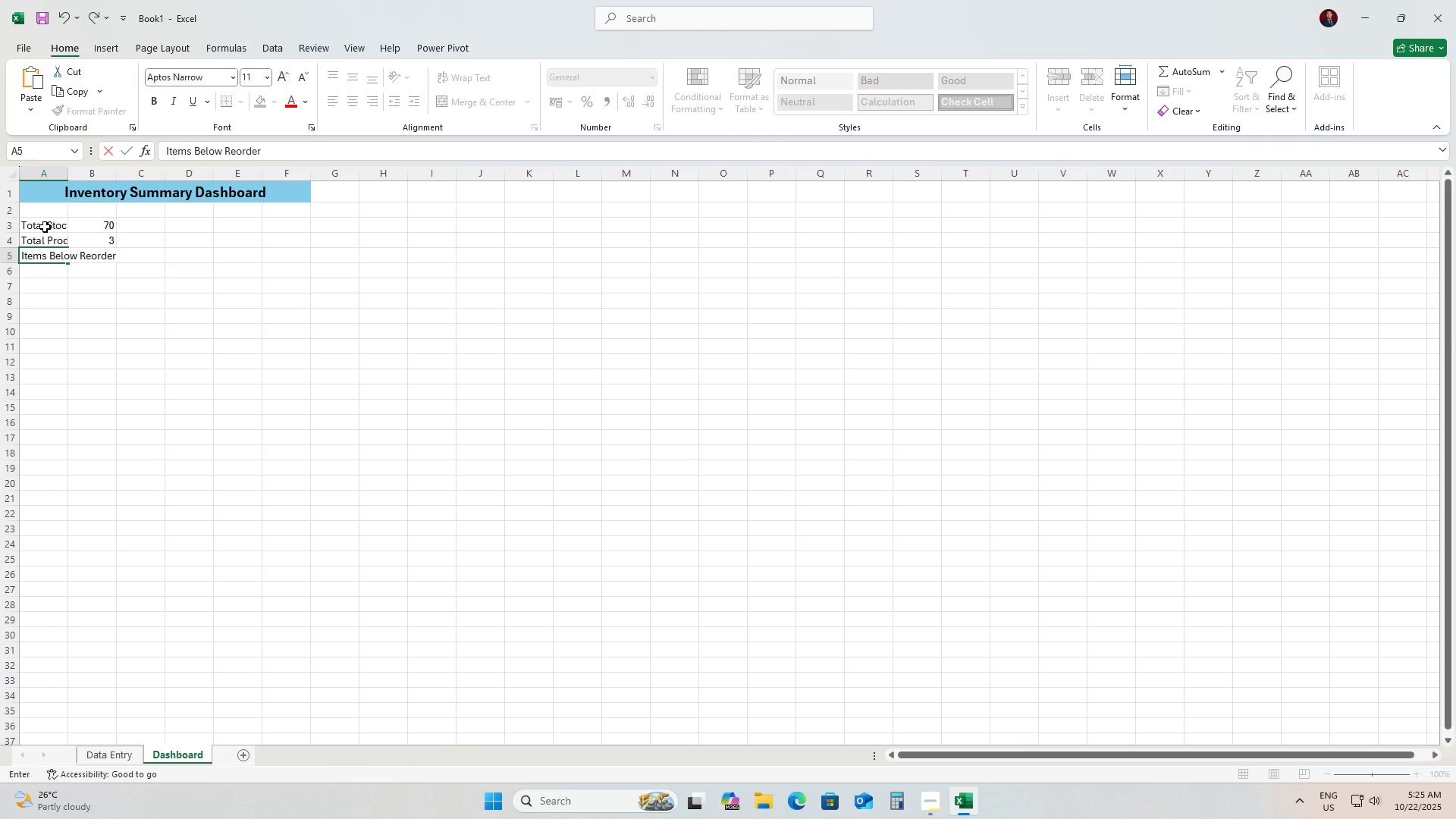 
key(ArrowRight)
 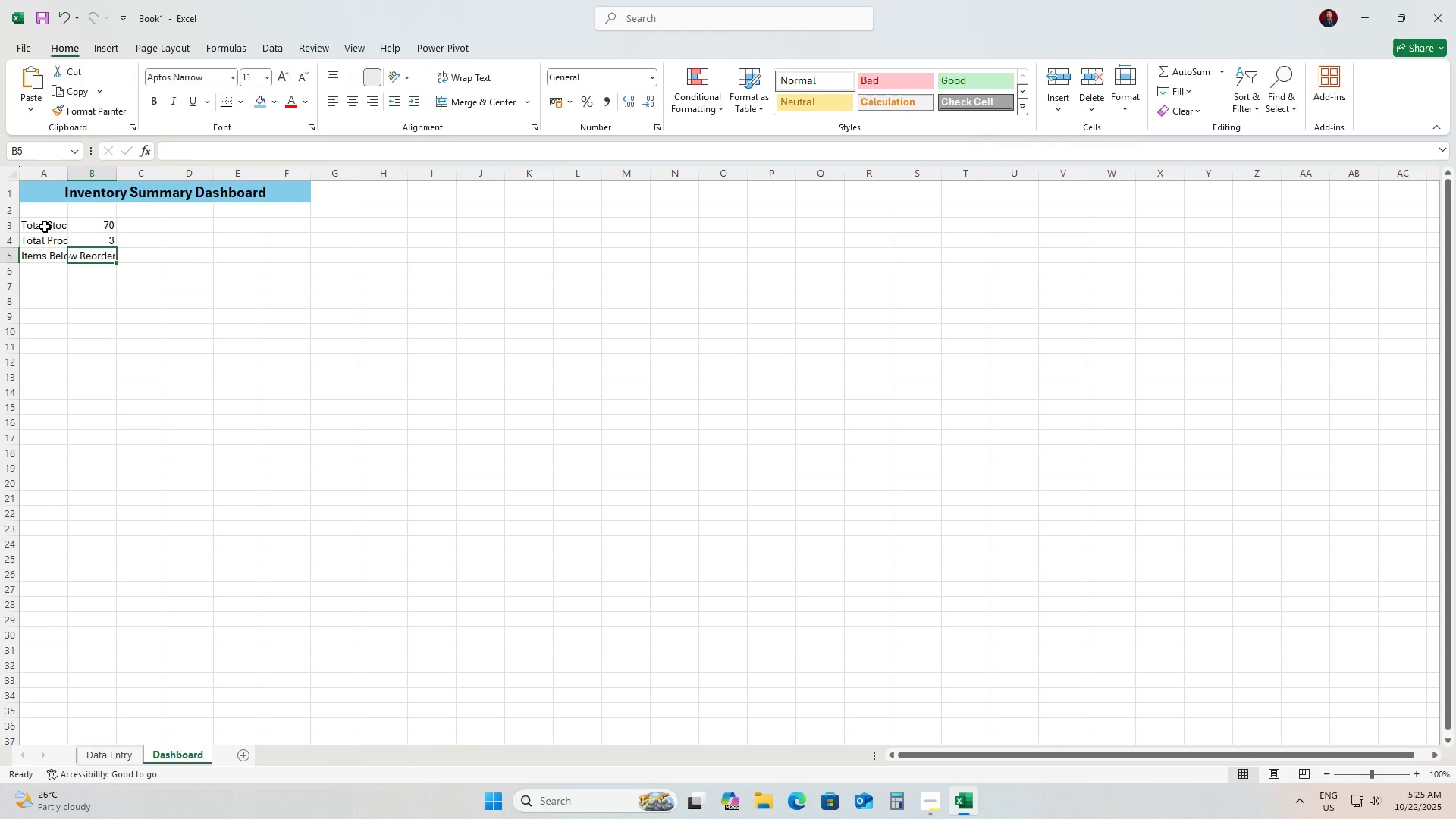 
type(=Countif)
key(Tab)
type('Data Entry'!)
 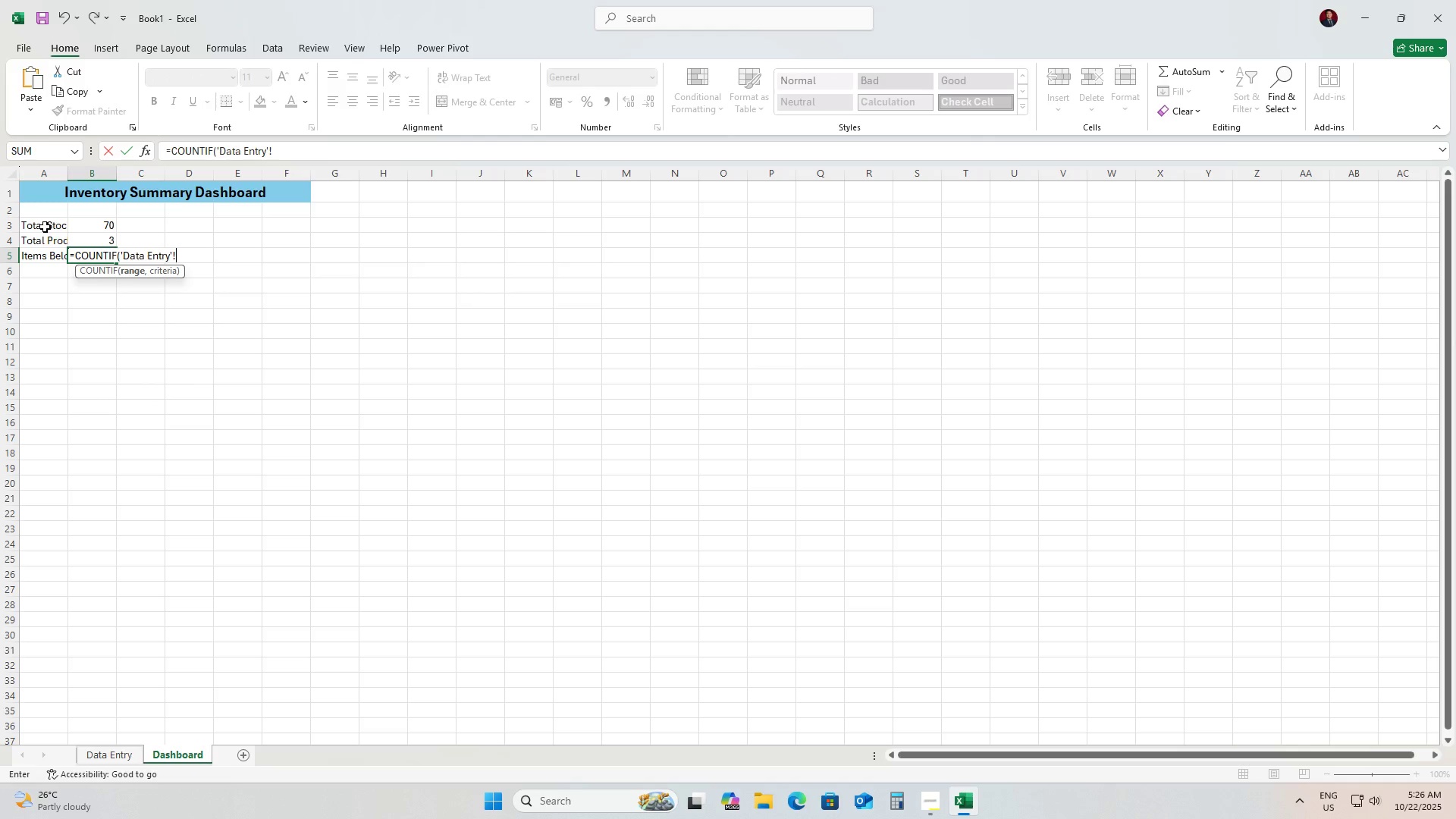 
type(G4:G100,")
 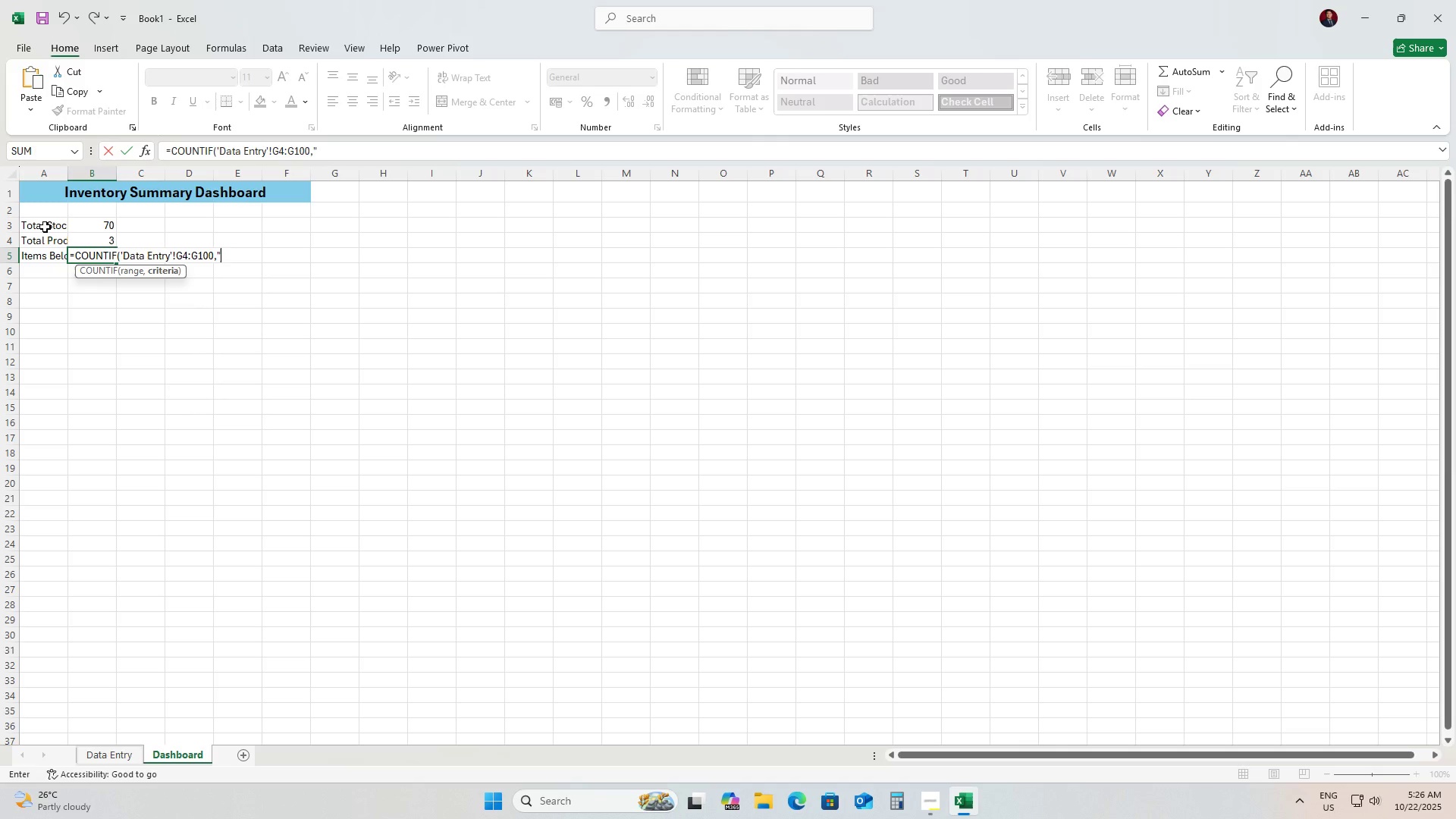 
wait(6.93)
 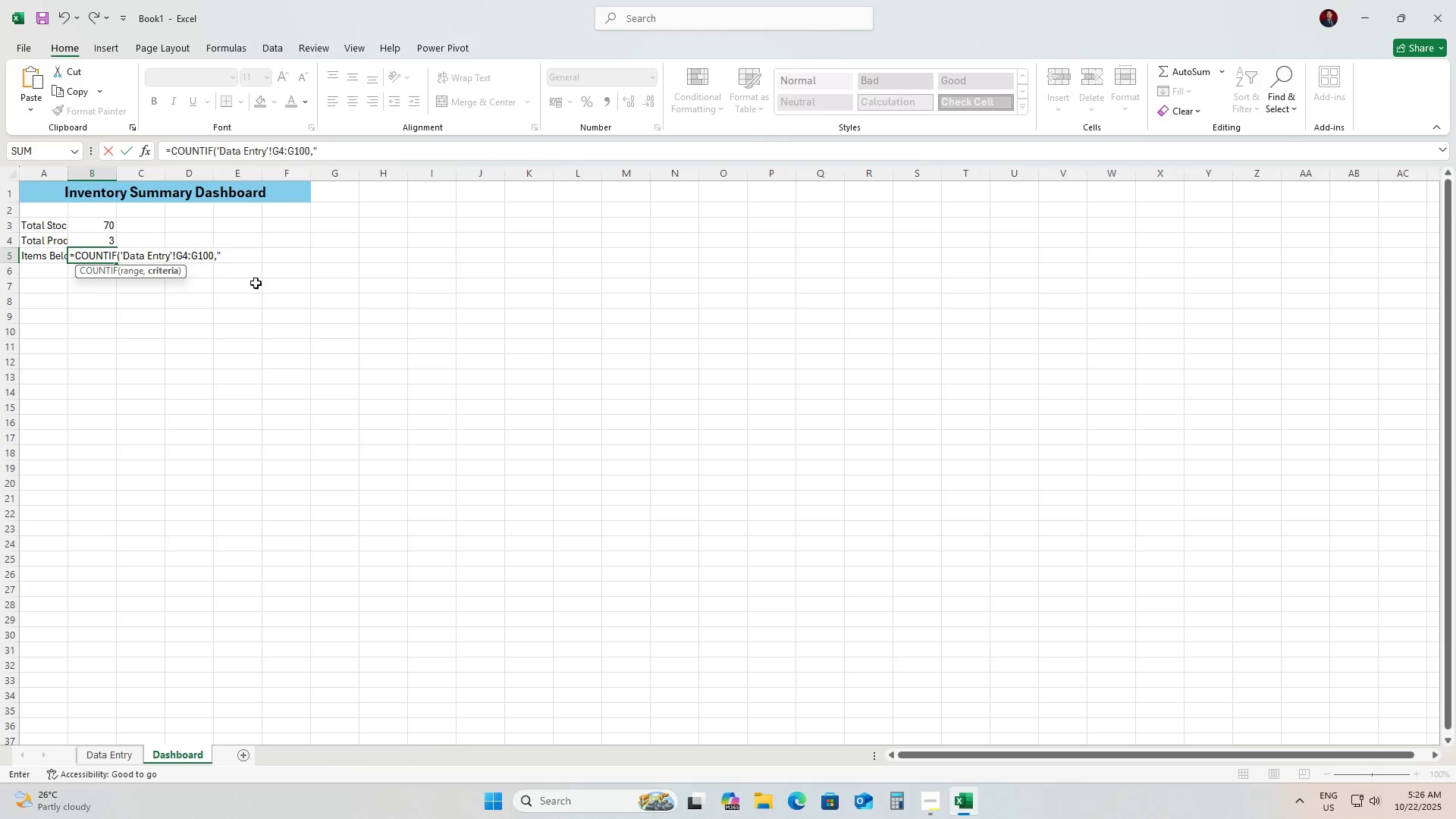 
left_click([113, 50])
 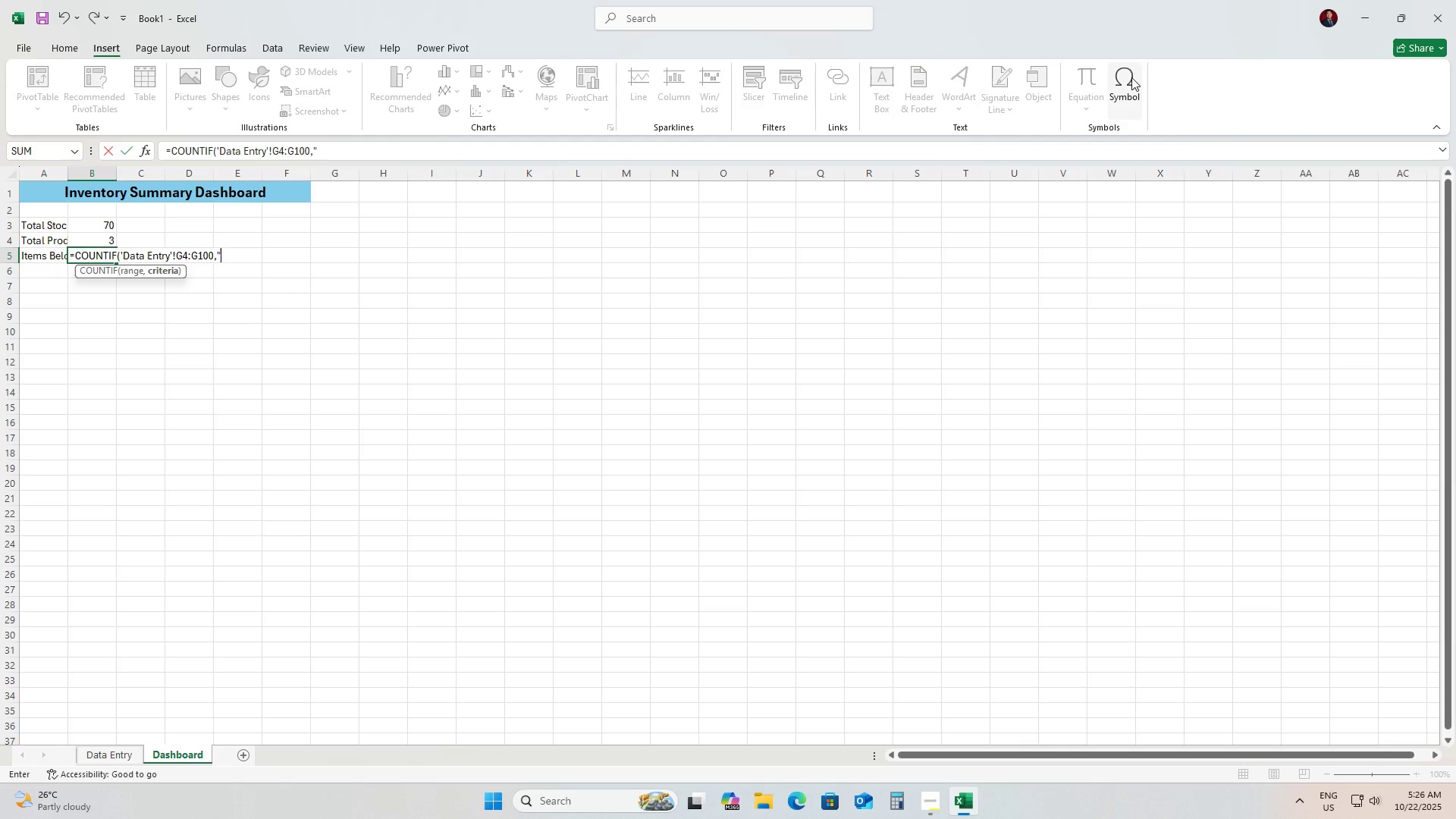 
left_click([1130, 77])
 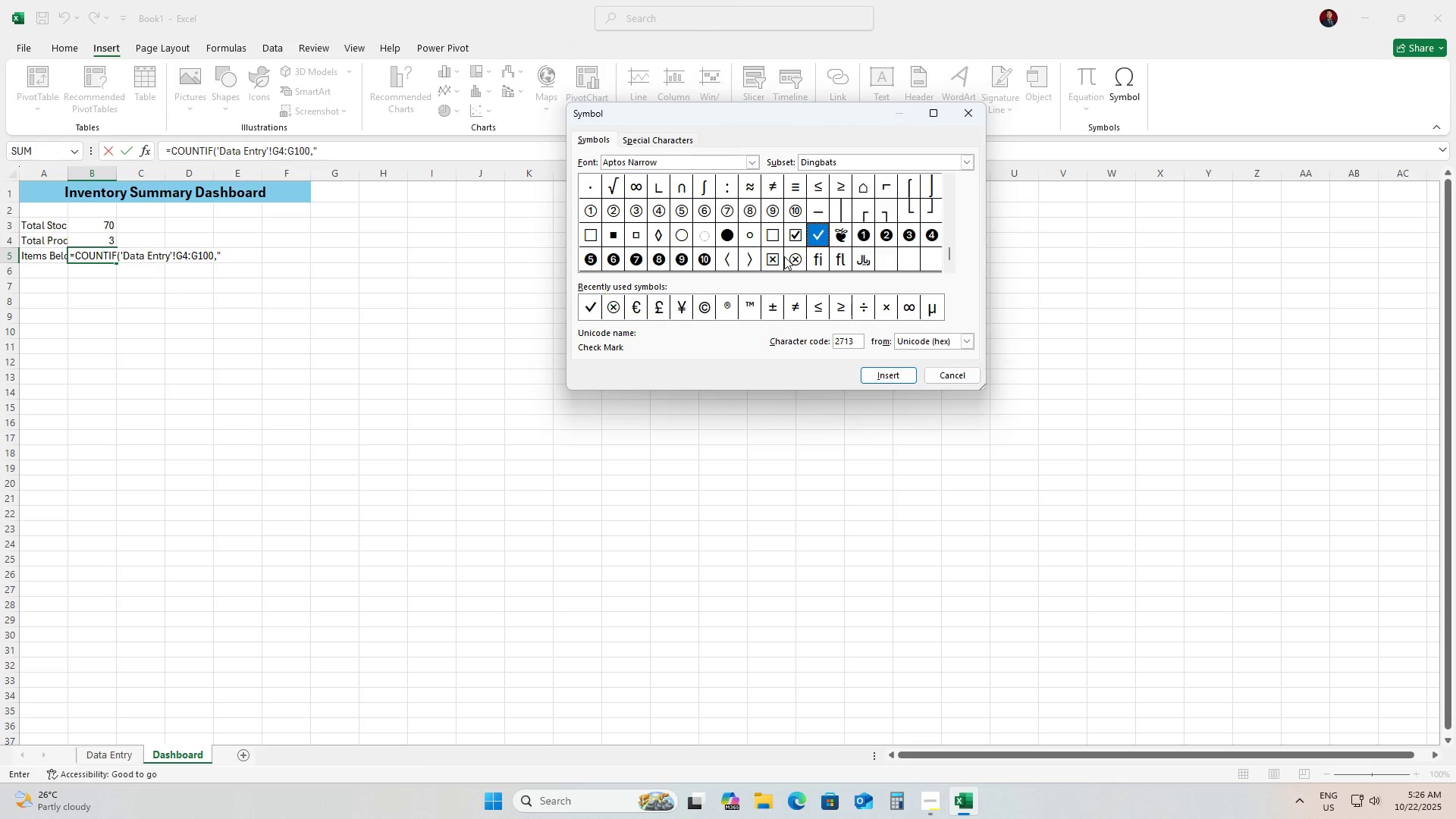 
left_click([792, 256])
 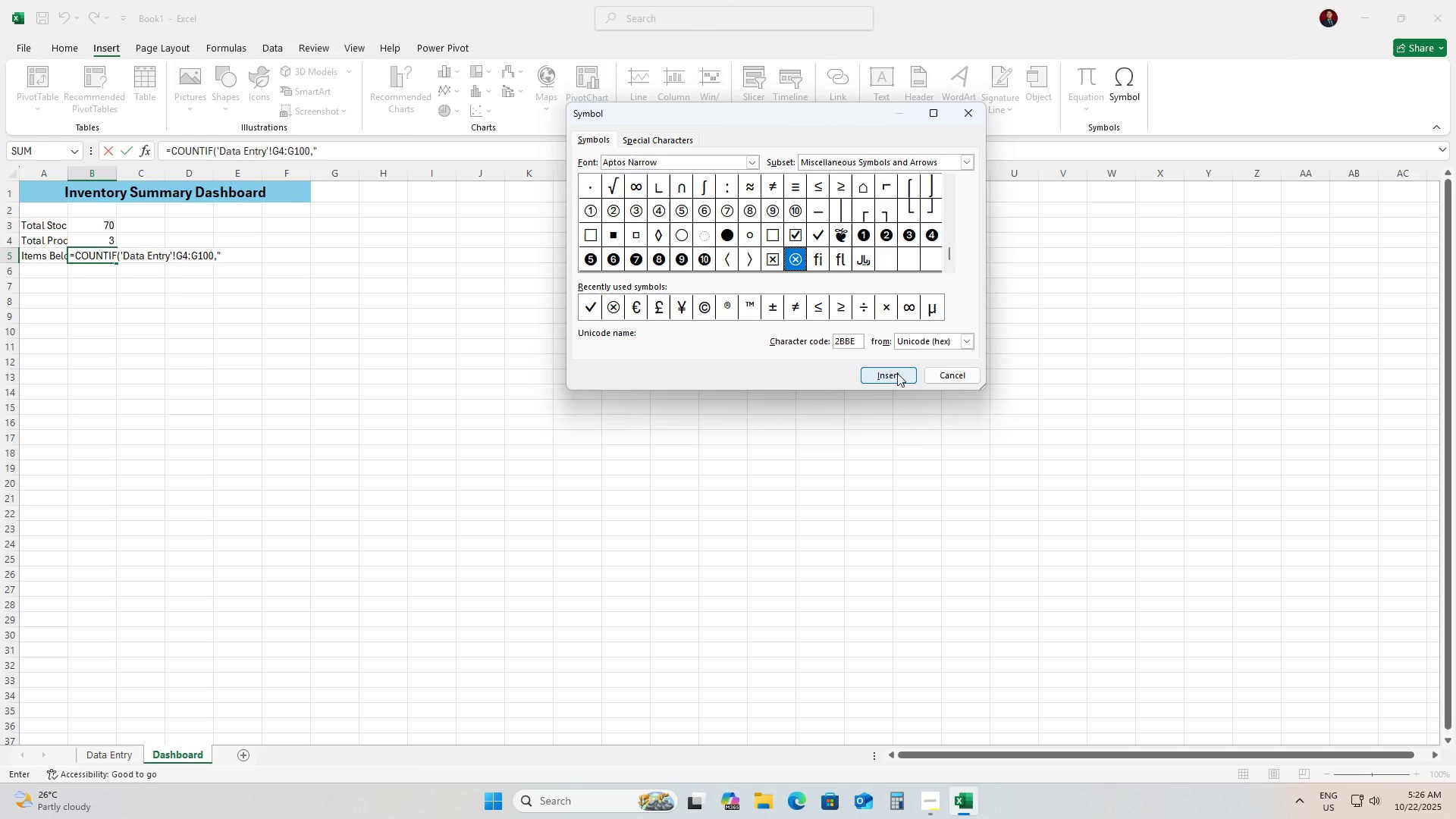 
left_click([897, 373])
 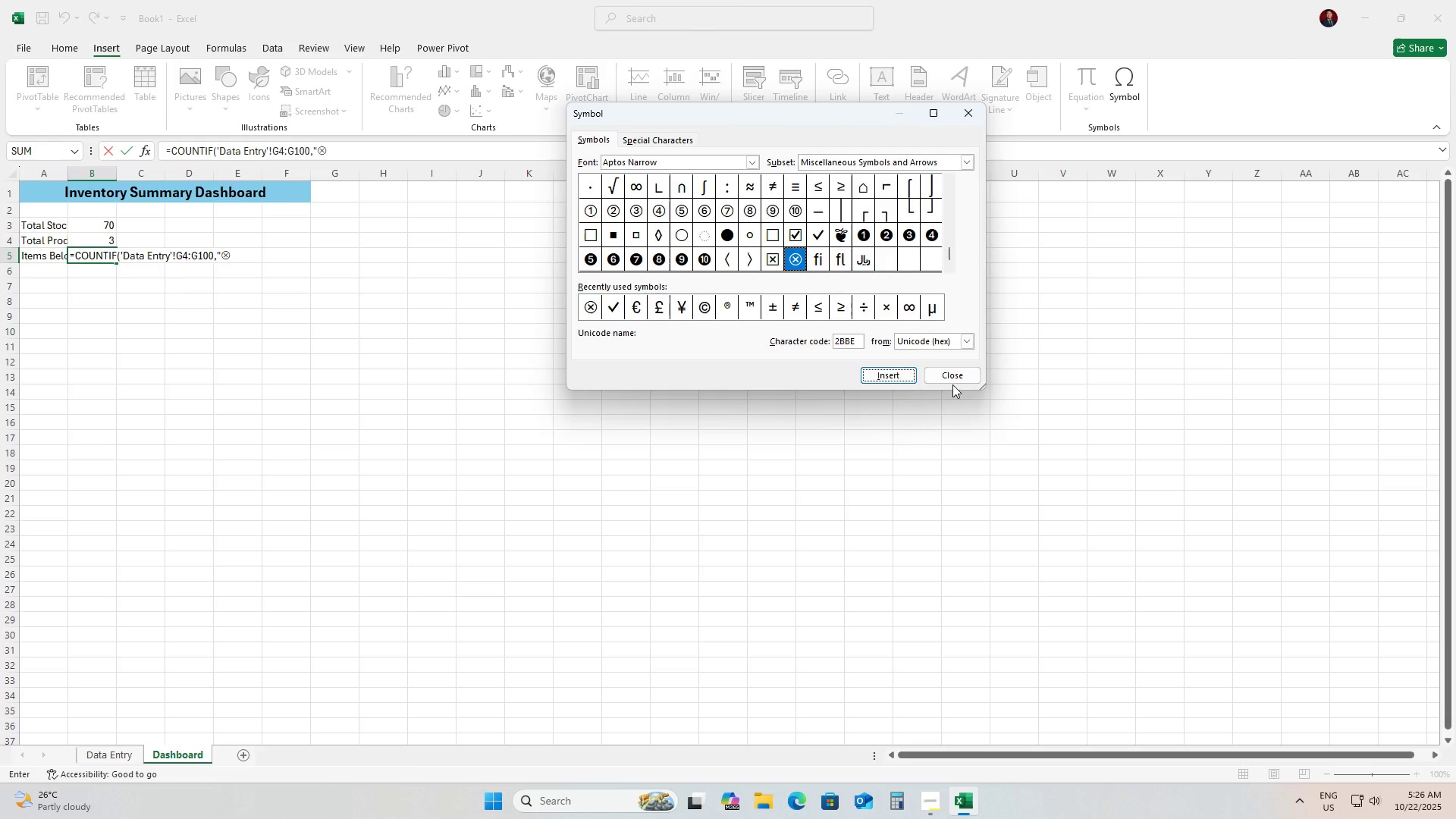 
double_click([952, 384])
 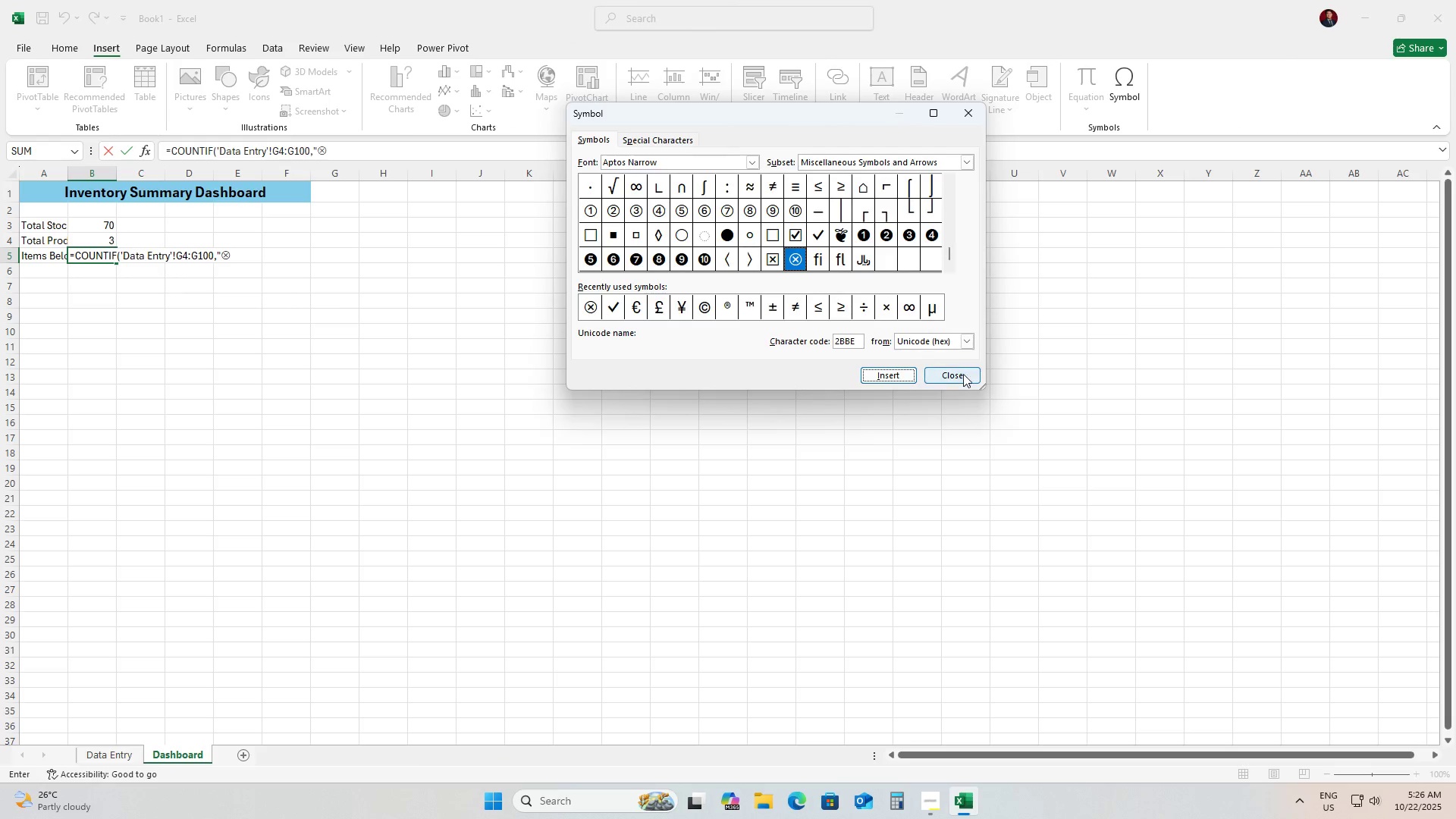 
left_click([964, 376])
 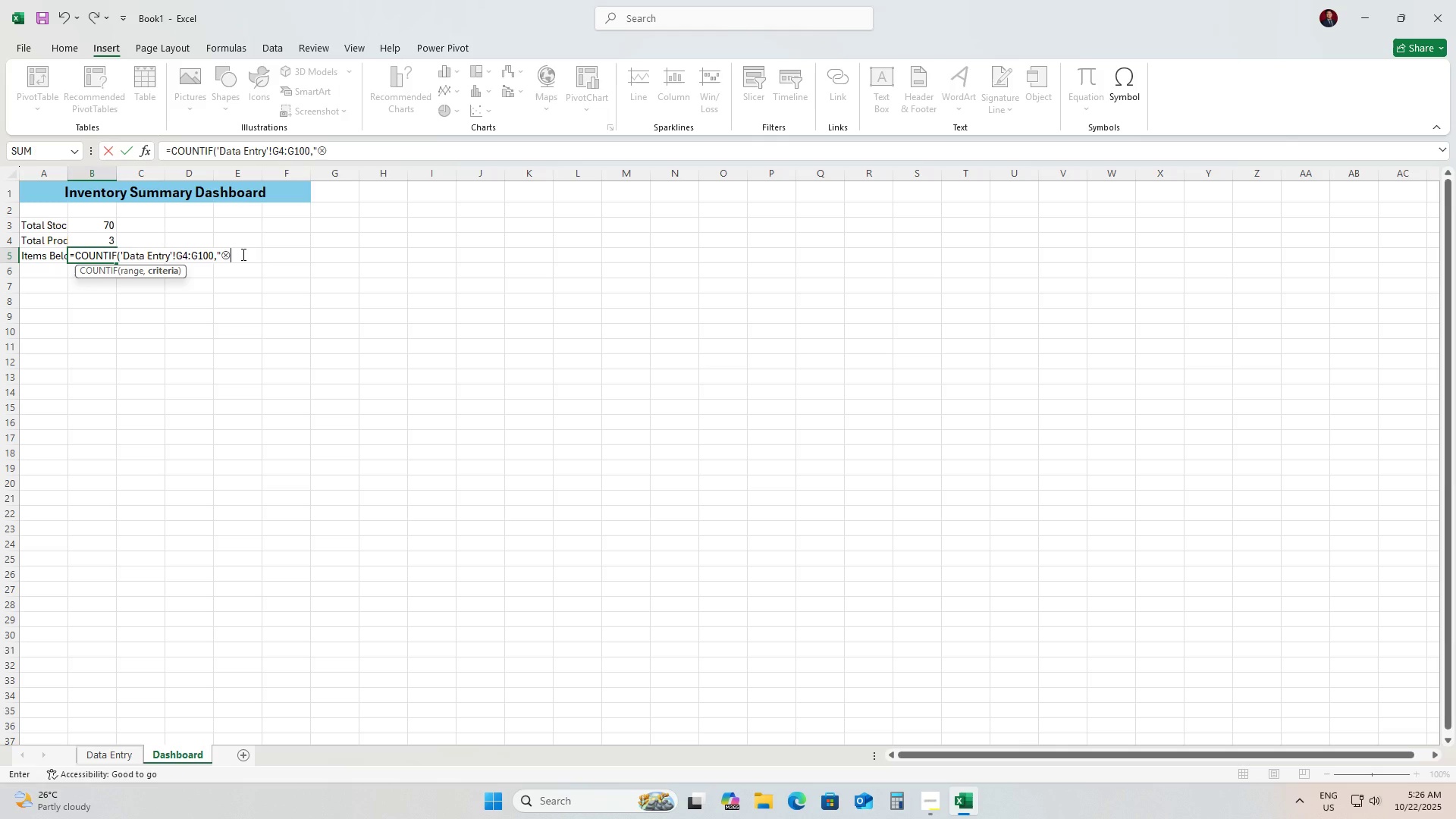 
left_click([242, 254])
 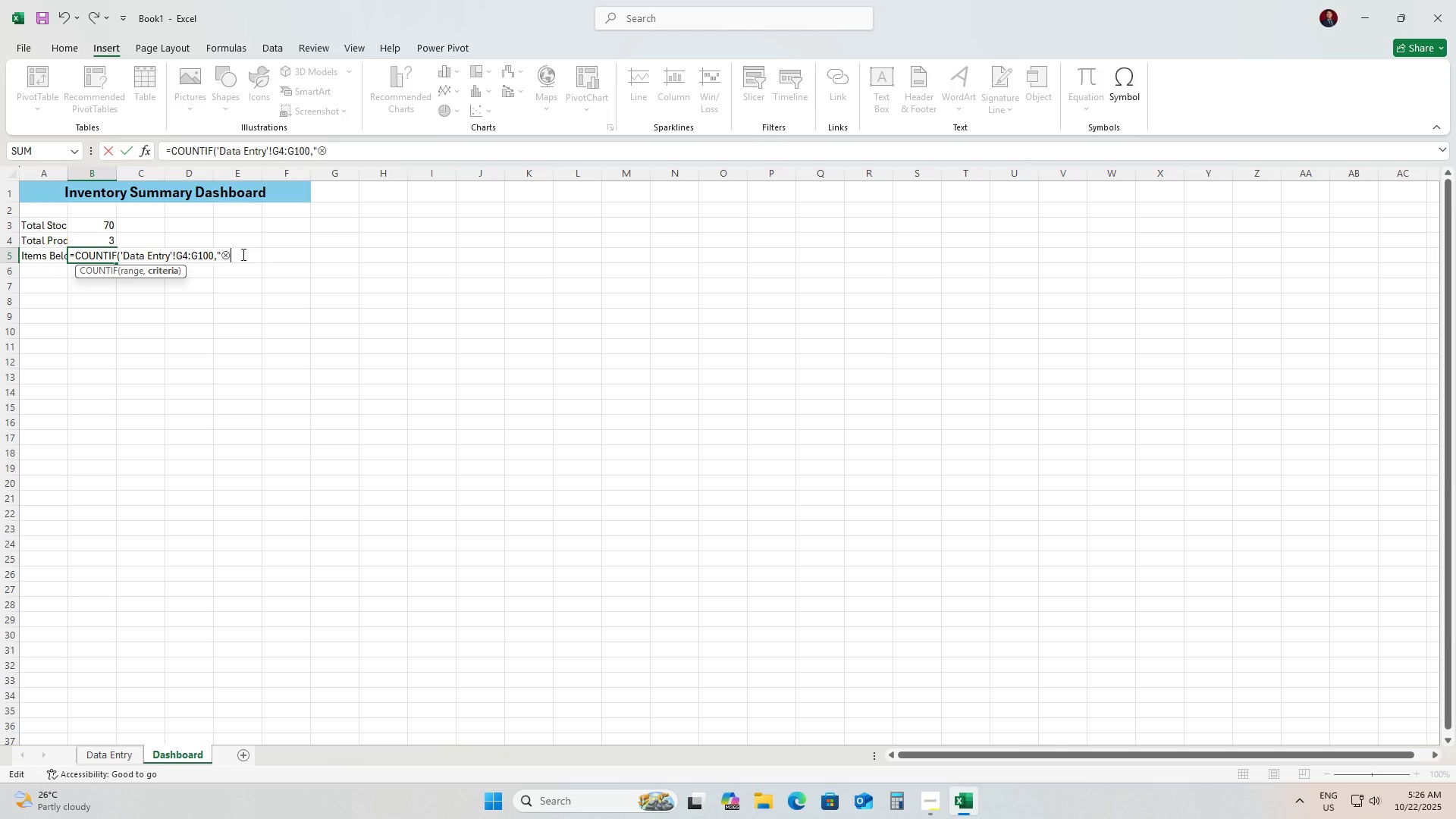 
type( Reorder NE)
key(Backspace)
type(eeded"))
 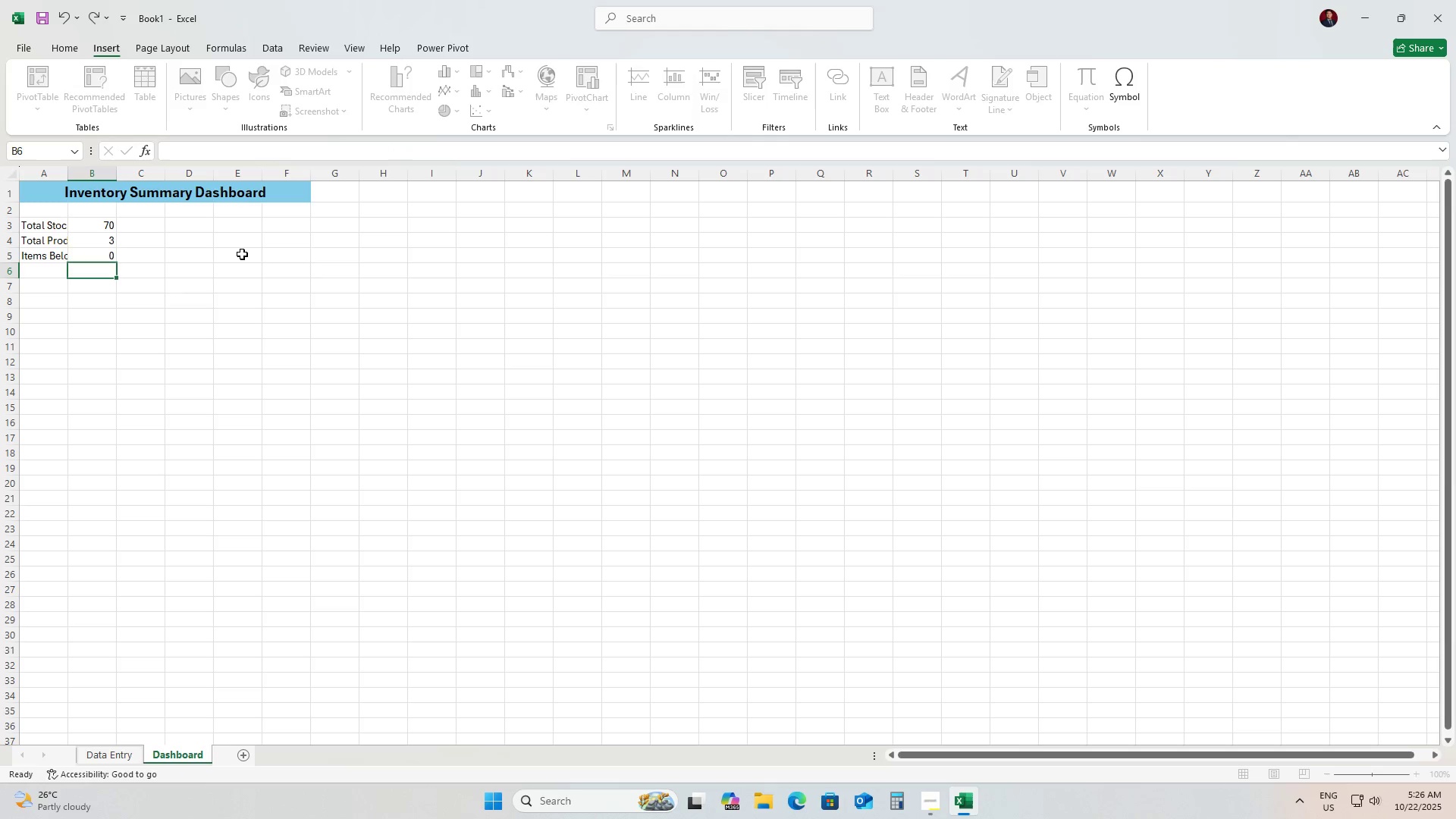 
 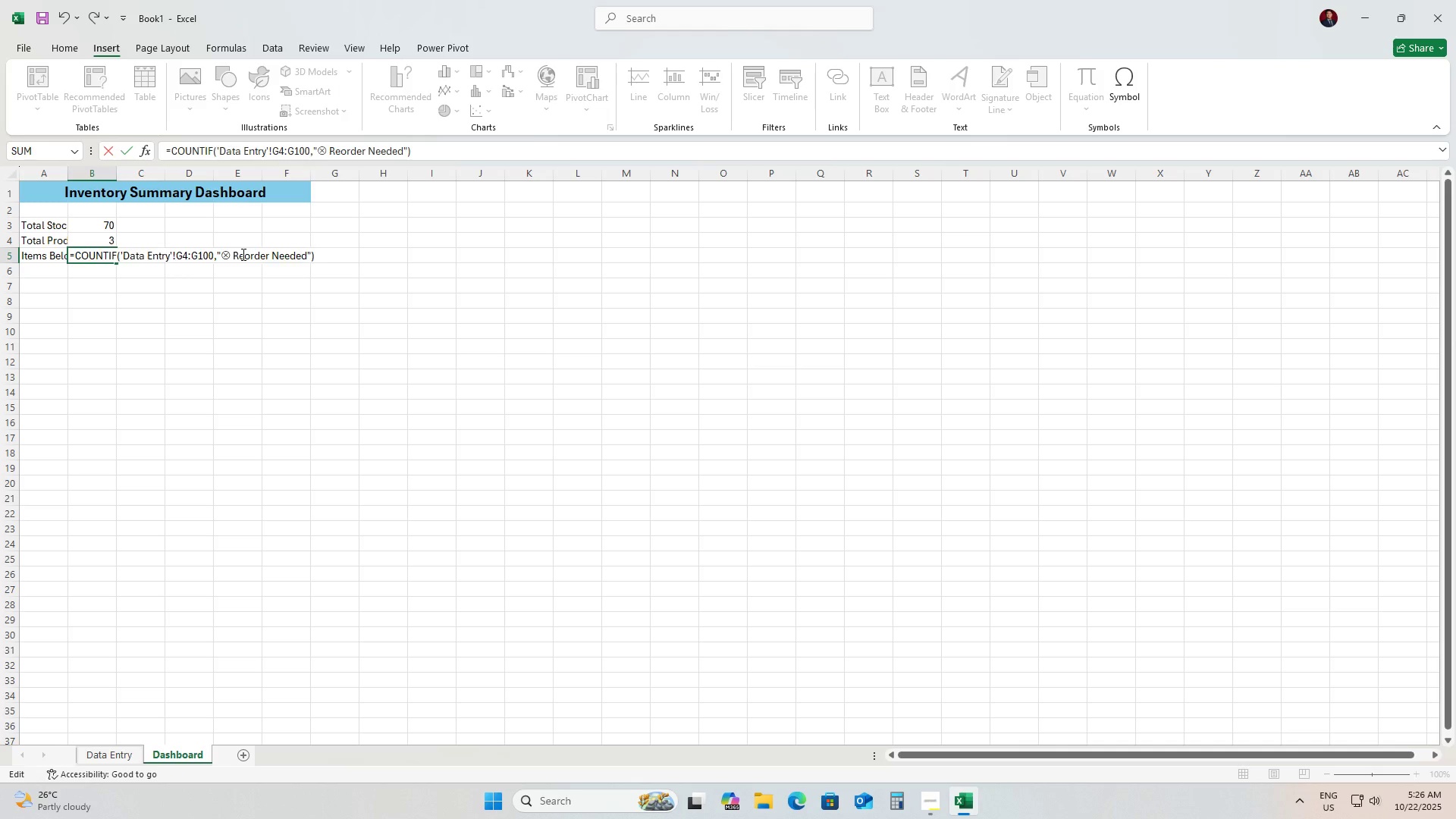 
key(Enter)
 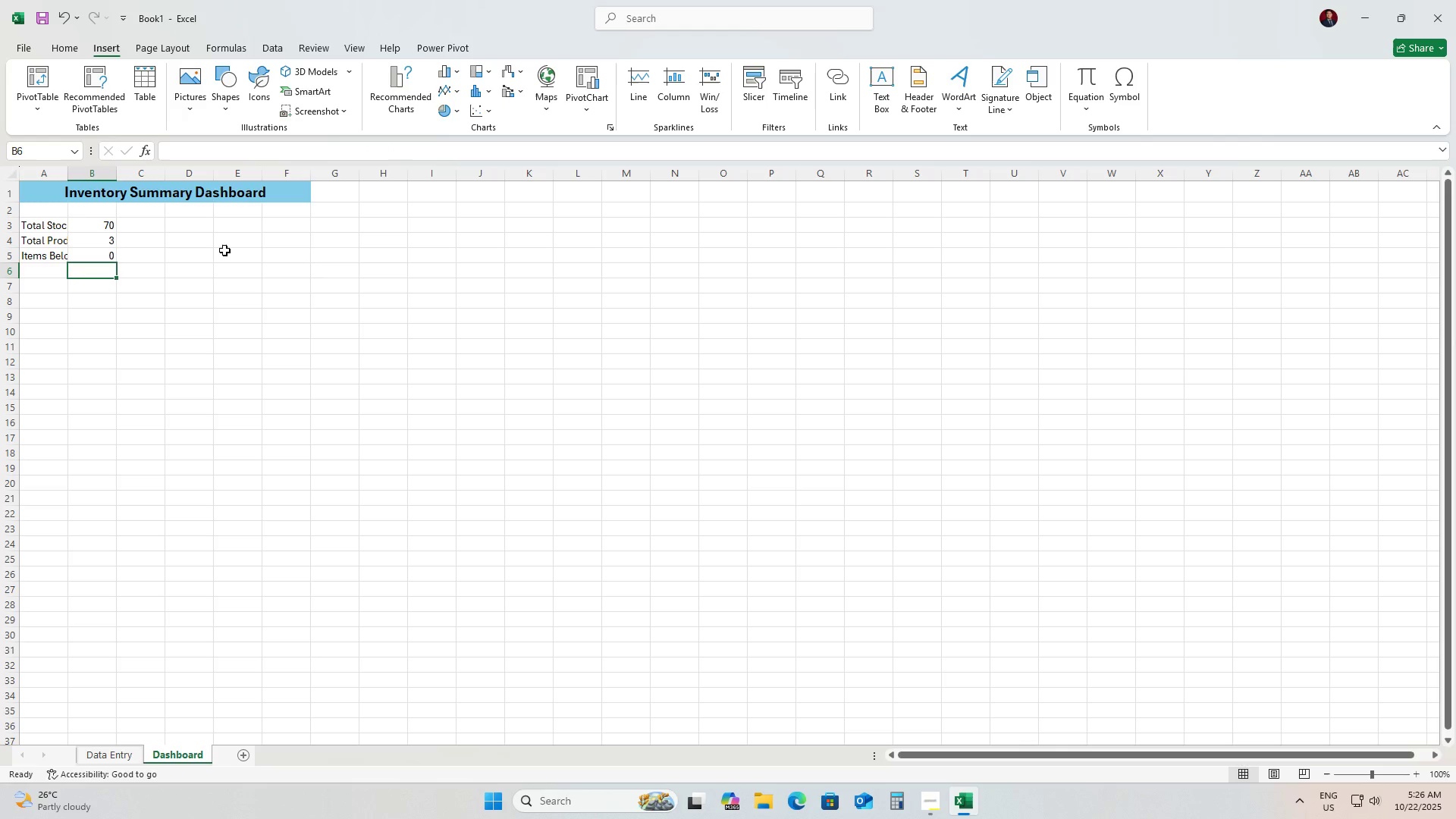 
left_click([50, 174])
 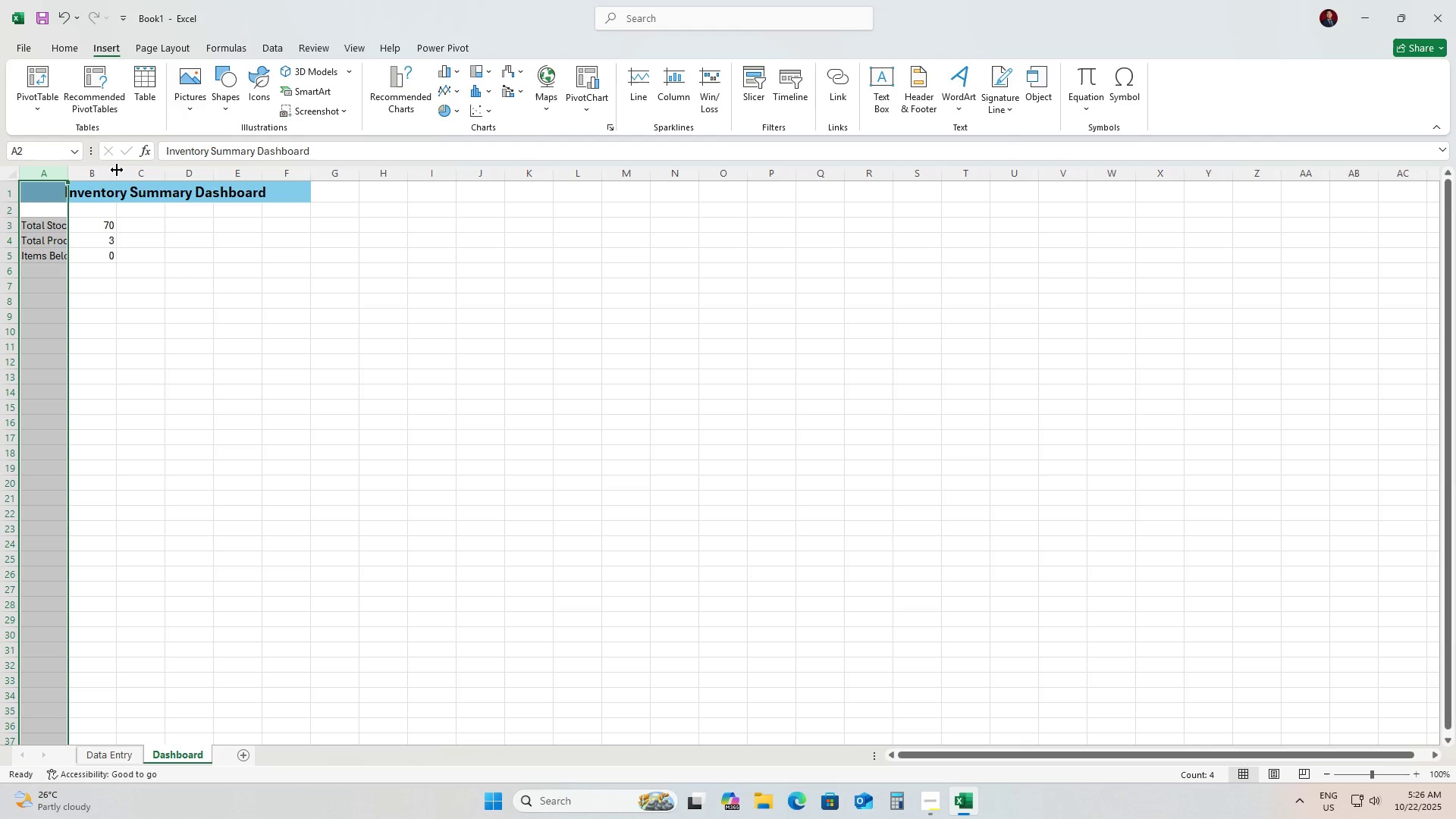 
hold_key(key=ShiftLeft, duration=0.73)
left_click([98, 174])
 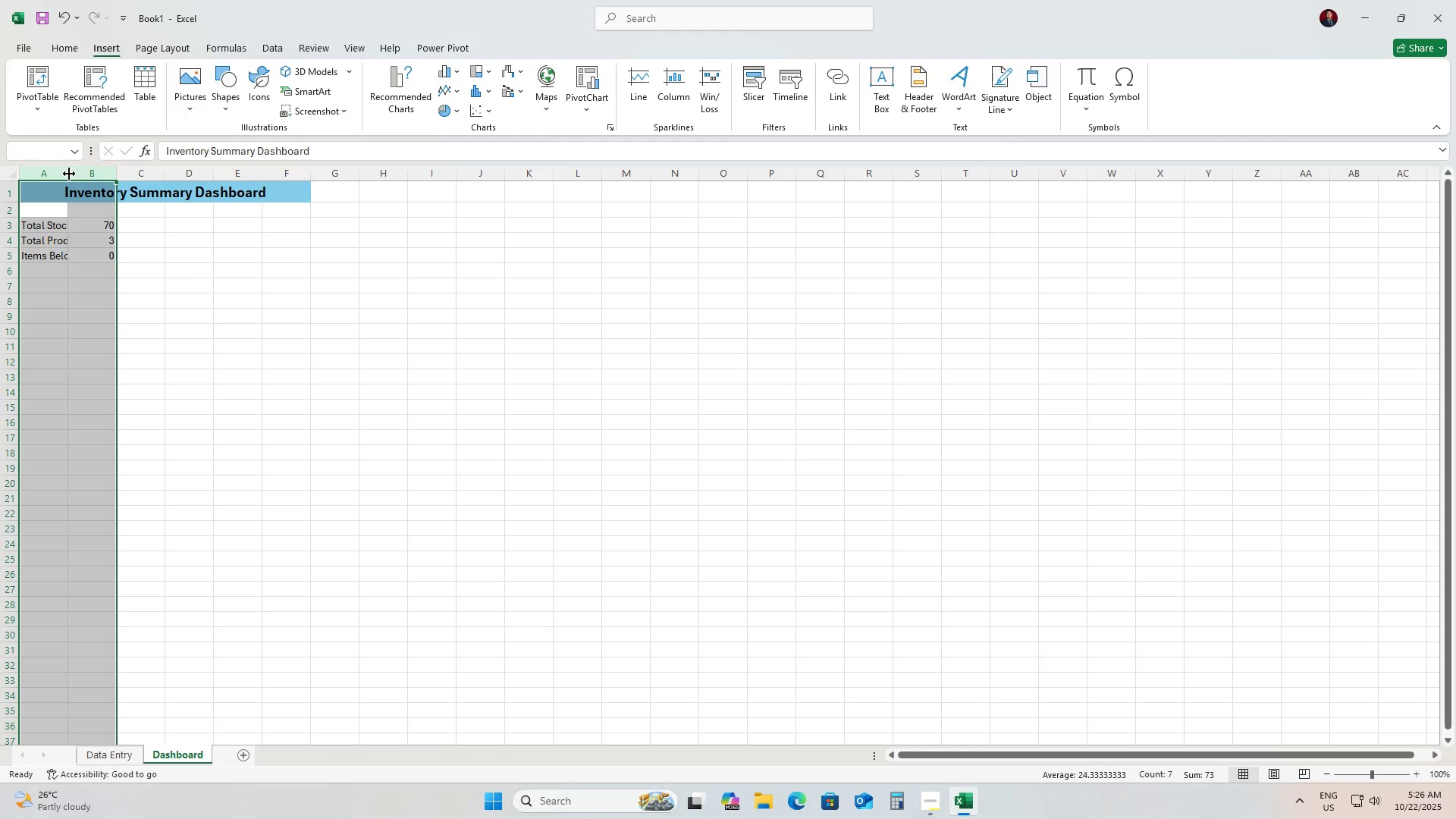 
left_click_drag(start_coordinate=[69, 174], to_coordinate=[97, 177])
 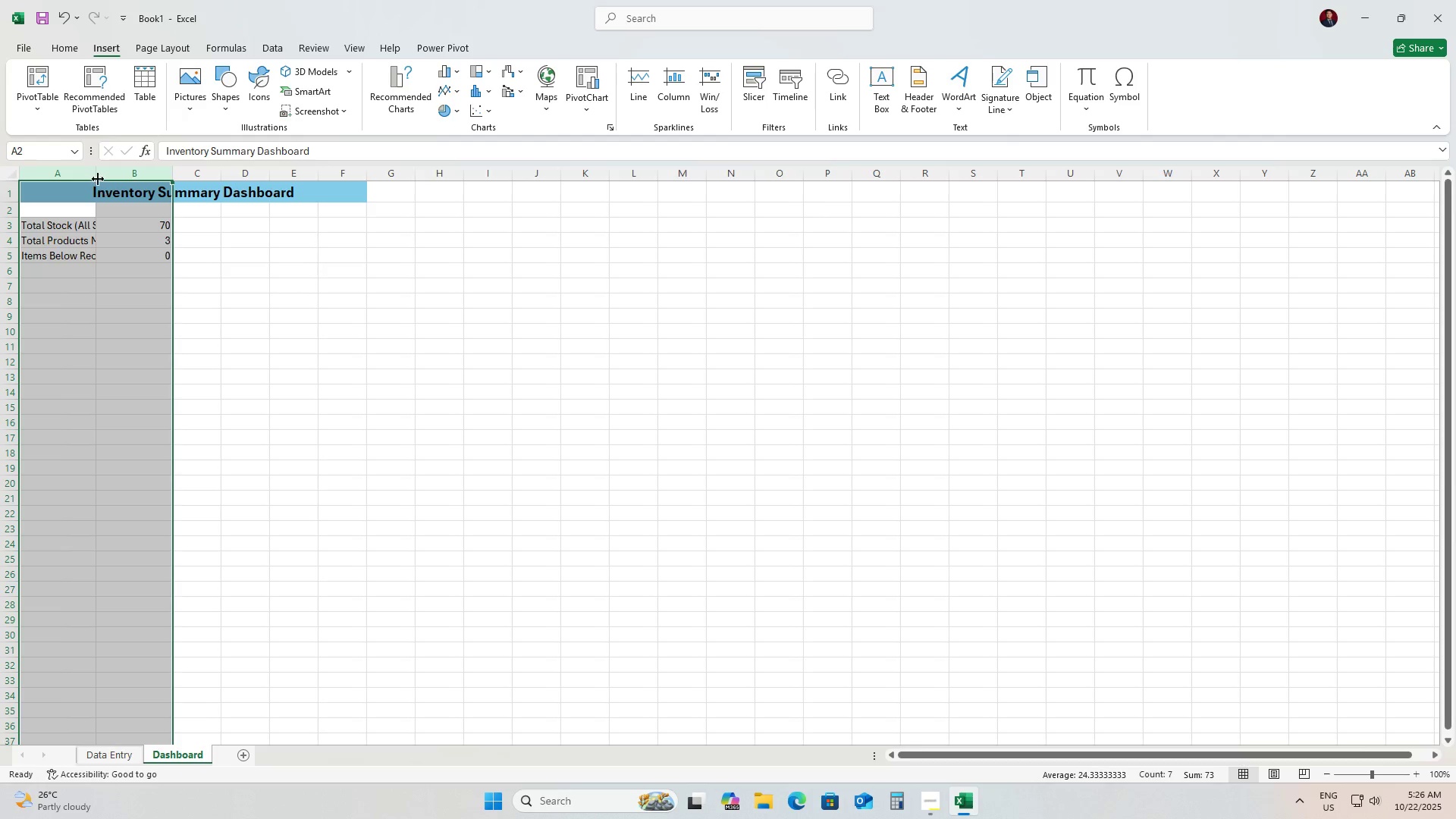 
left_click_drag(start_coordinate=[94, 177], to_coordinate=[127, 181])
 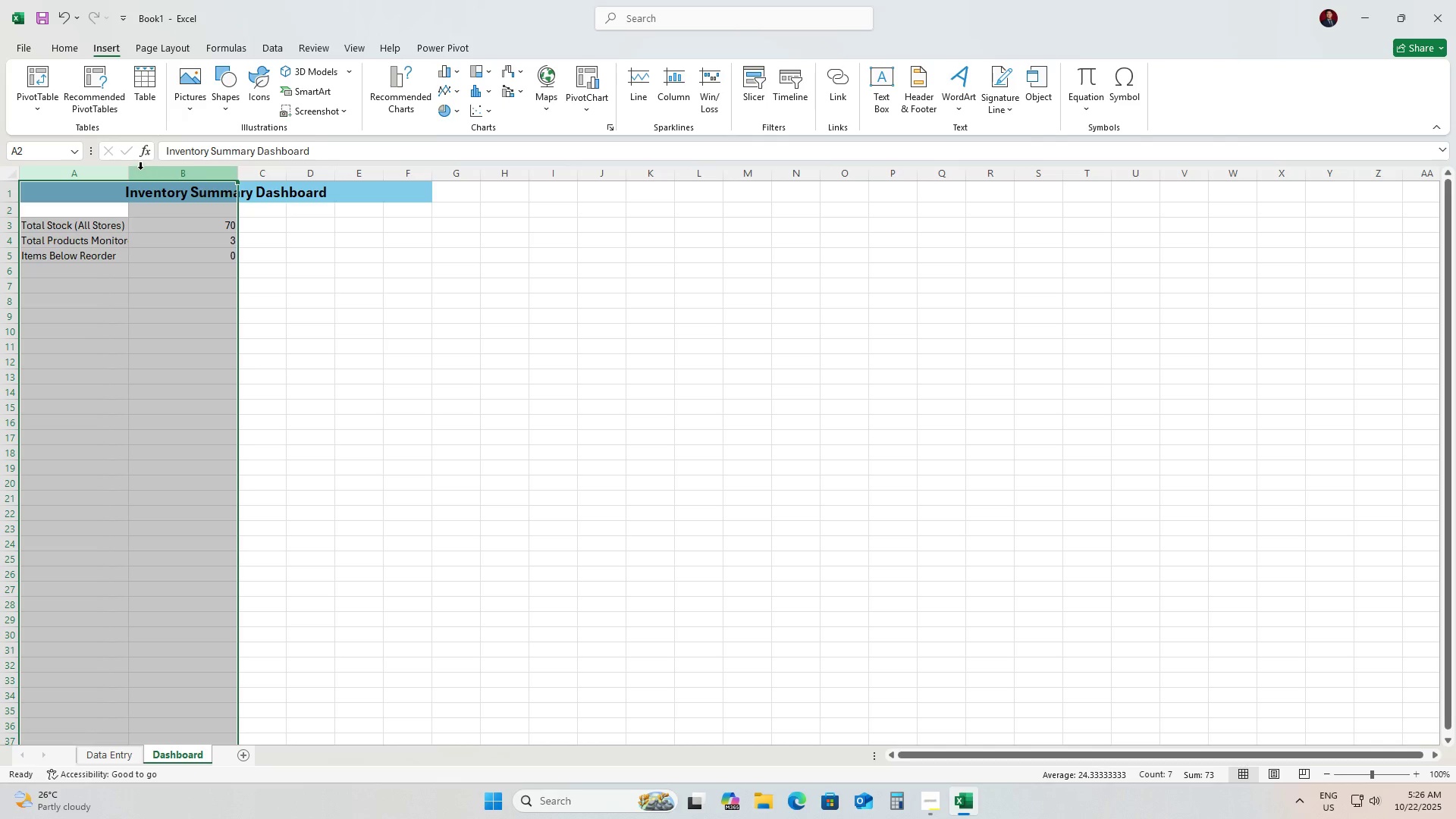 
left_click_drag(start_coordinate=[128, 169], to_coordinate=[146, 174])
 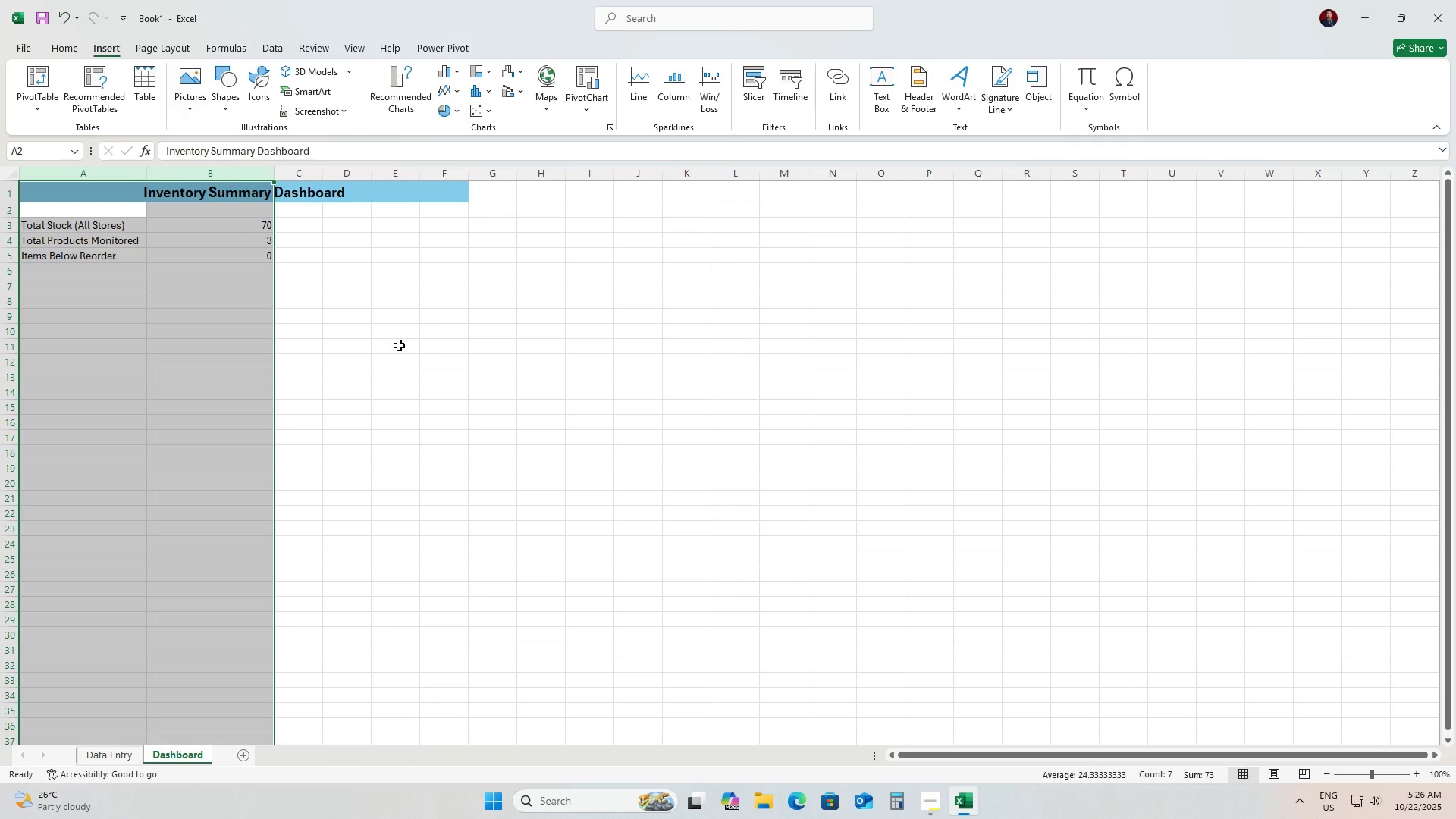 
left_click([402, 346])
 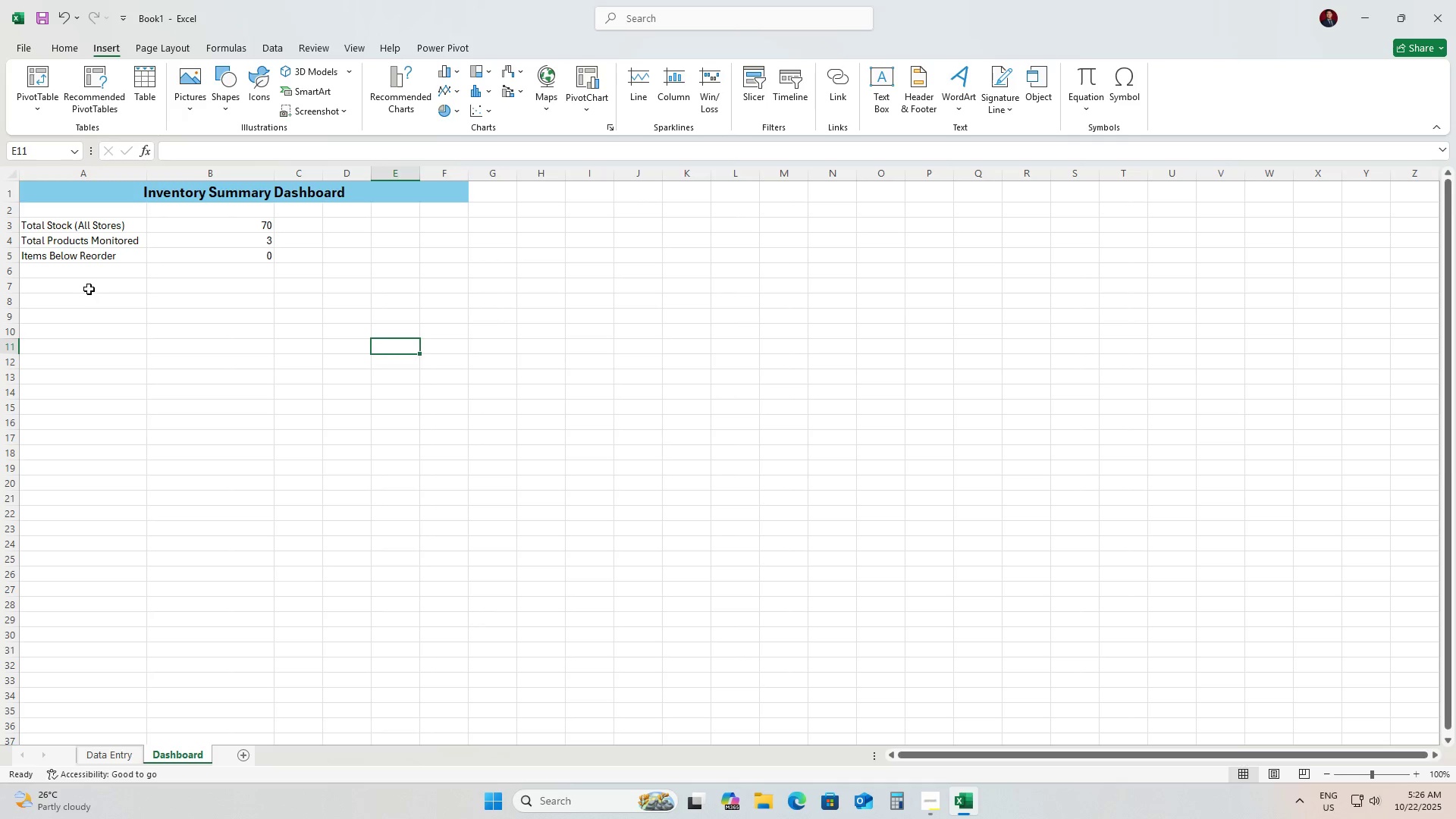 
left_click([71, 269])
 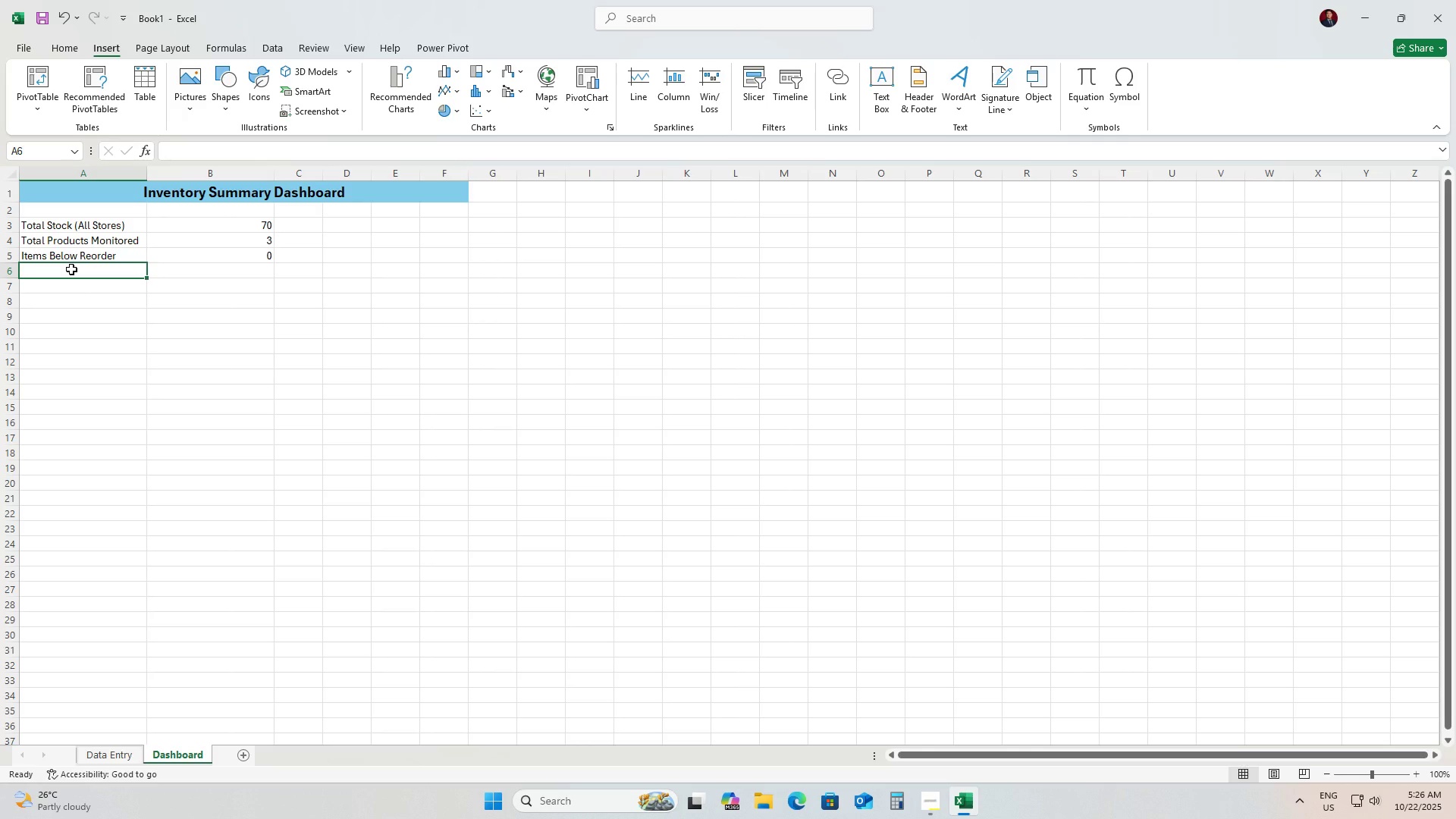 
left_click([79, 177])
 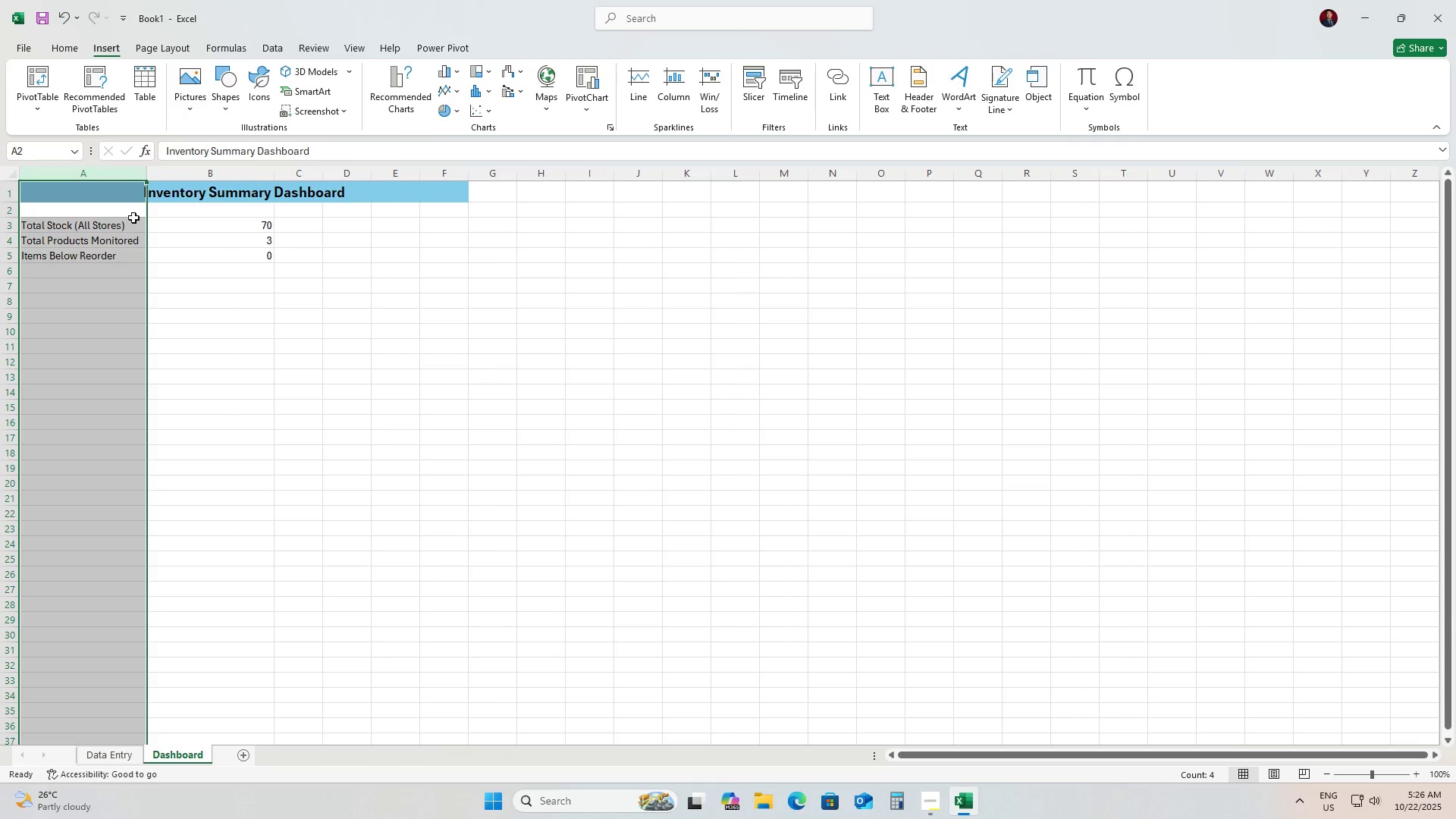 
key(Control+B)
 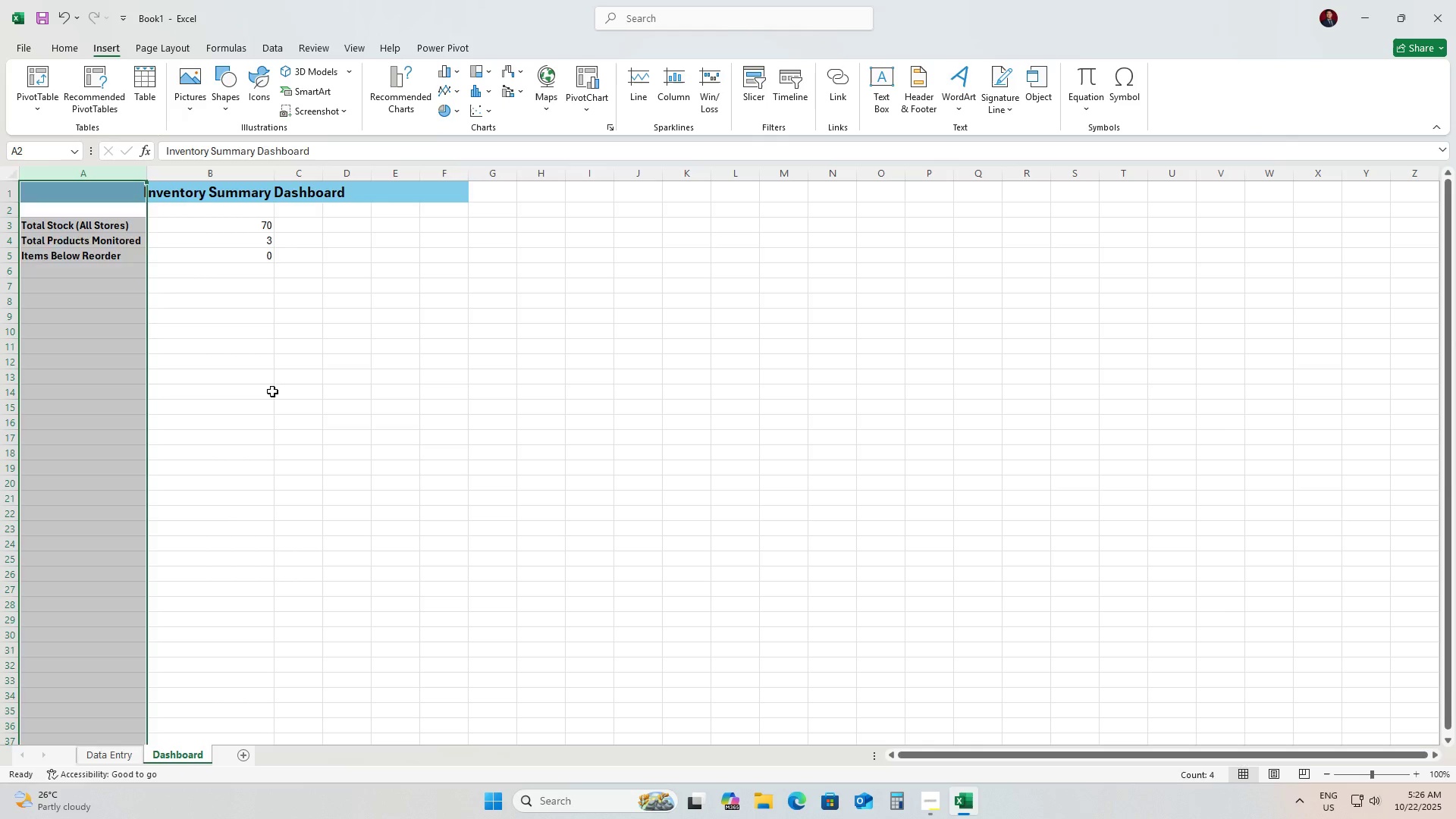 
left_click([272, 391])
 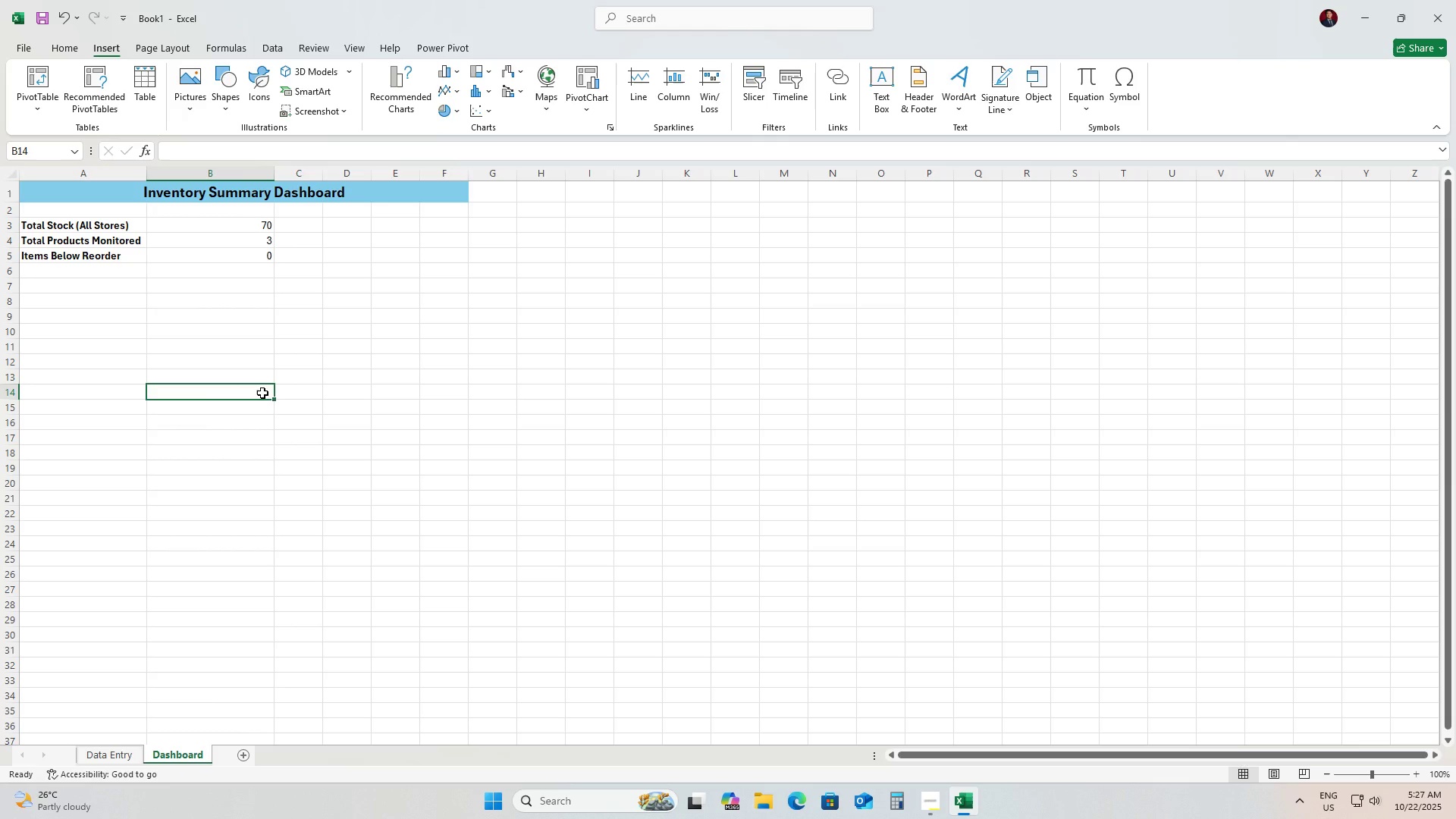 
wait(12.63)
 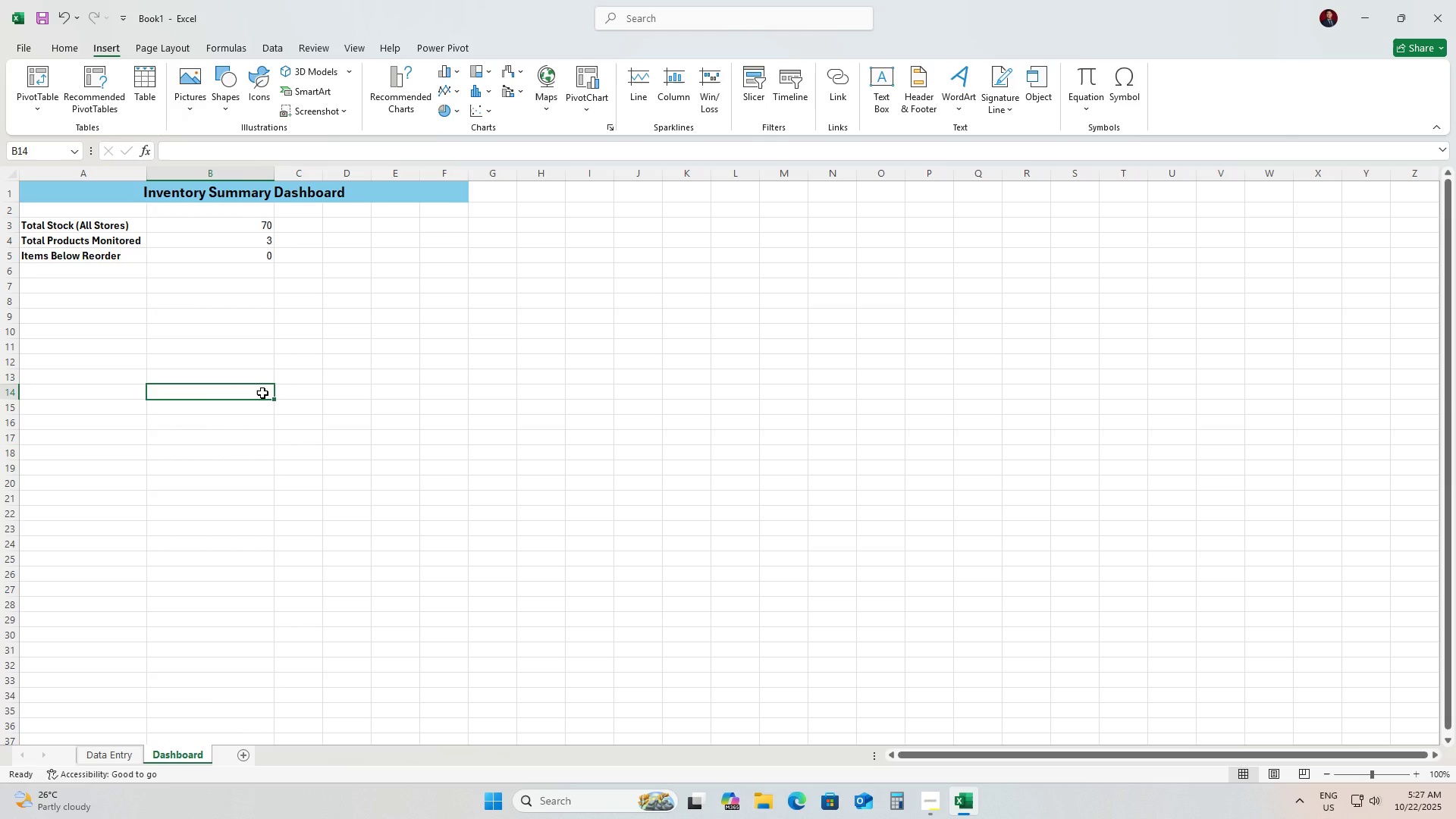 
left_click([74, 284])
 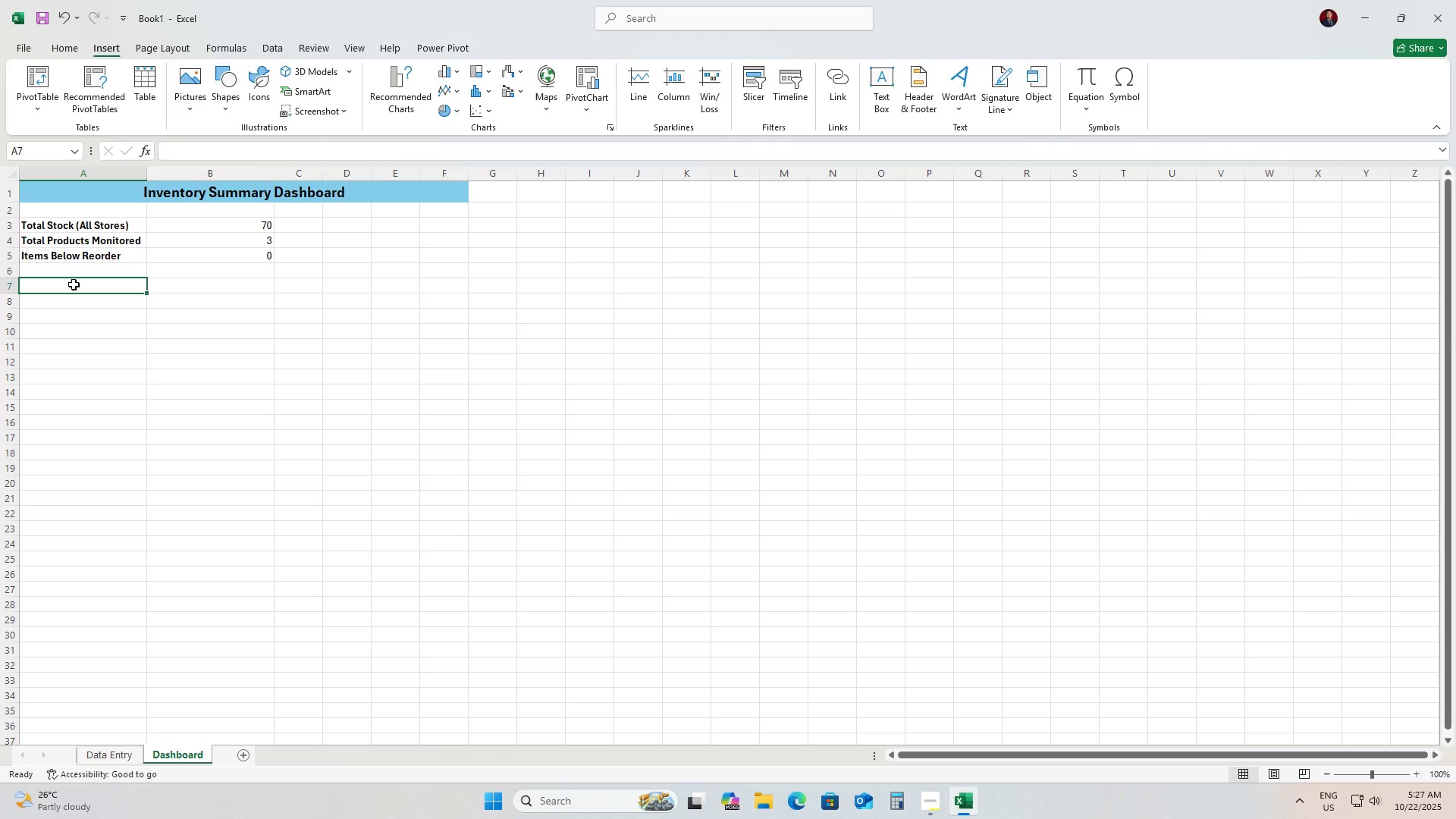 
wait(13.2)
 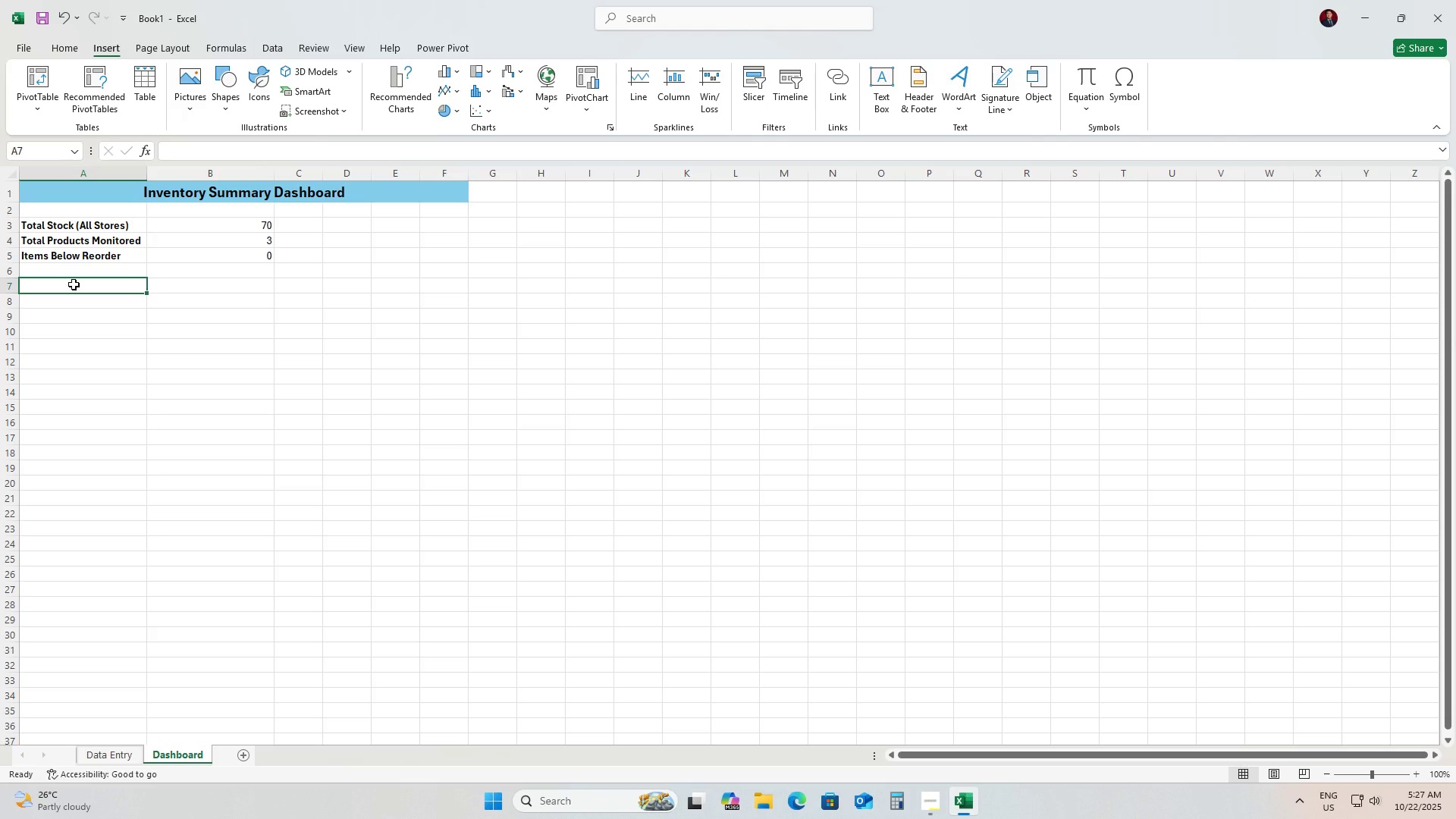 
type(Manila Brach)
key(Backspace)
key(Backspace)
key(Backspace)
key(Backspace)
key(Backspace)
type(- Branch A)
 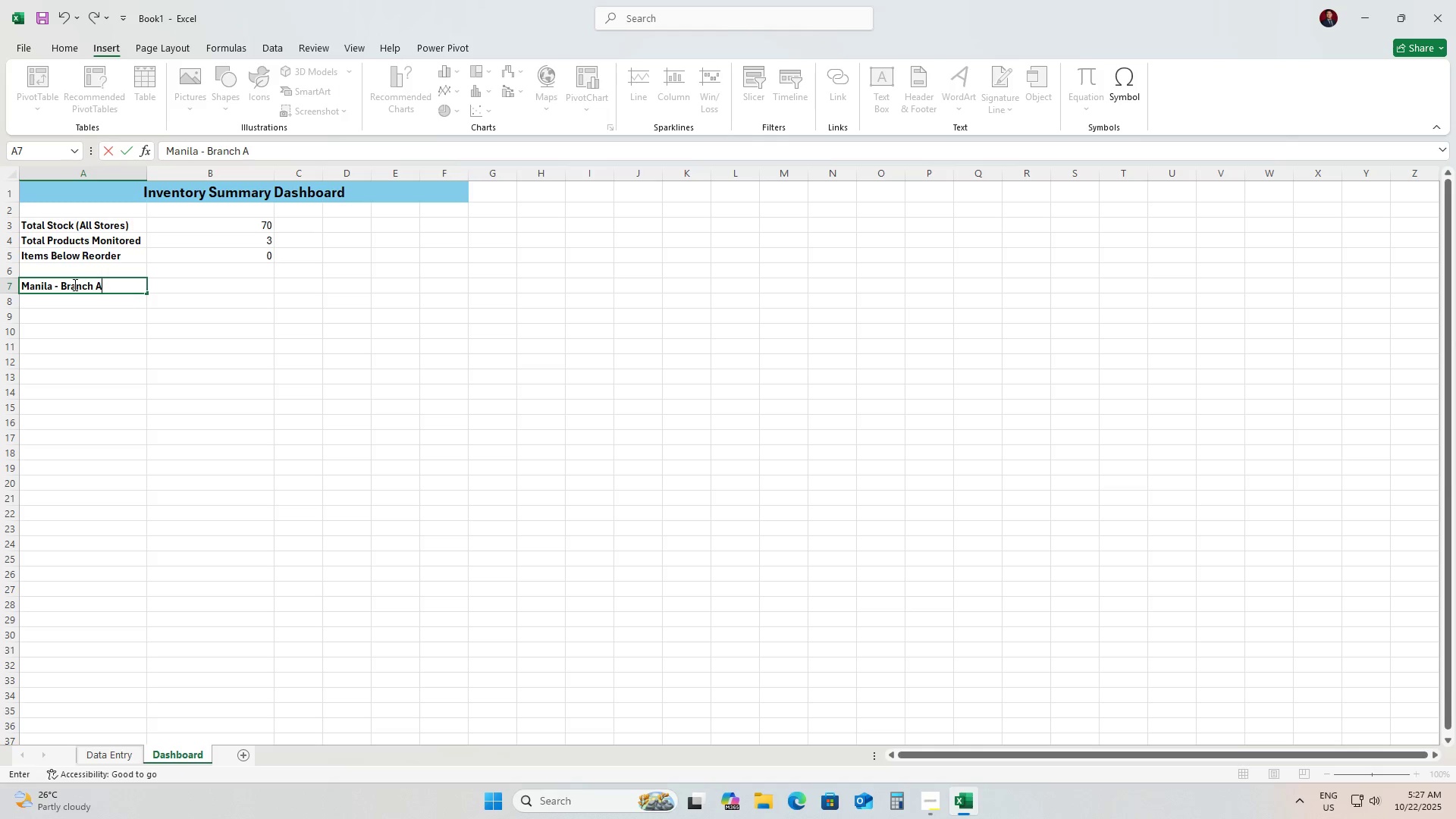 
key(ArrowDown)
 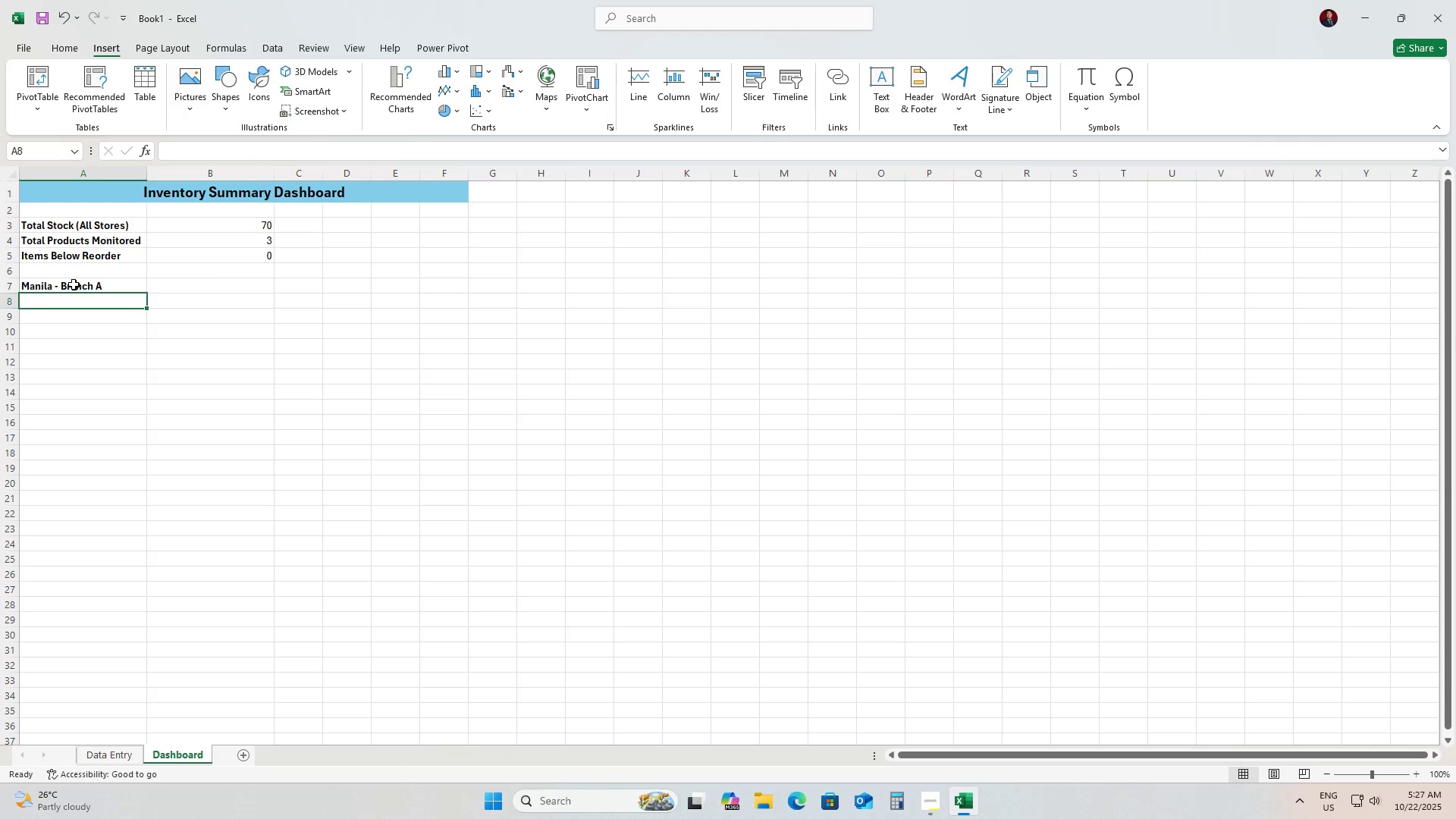 
type(Manila)
 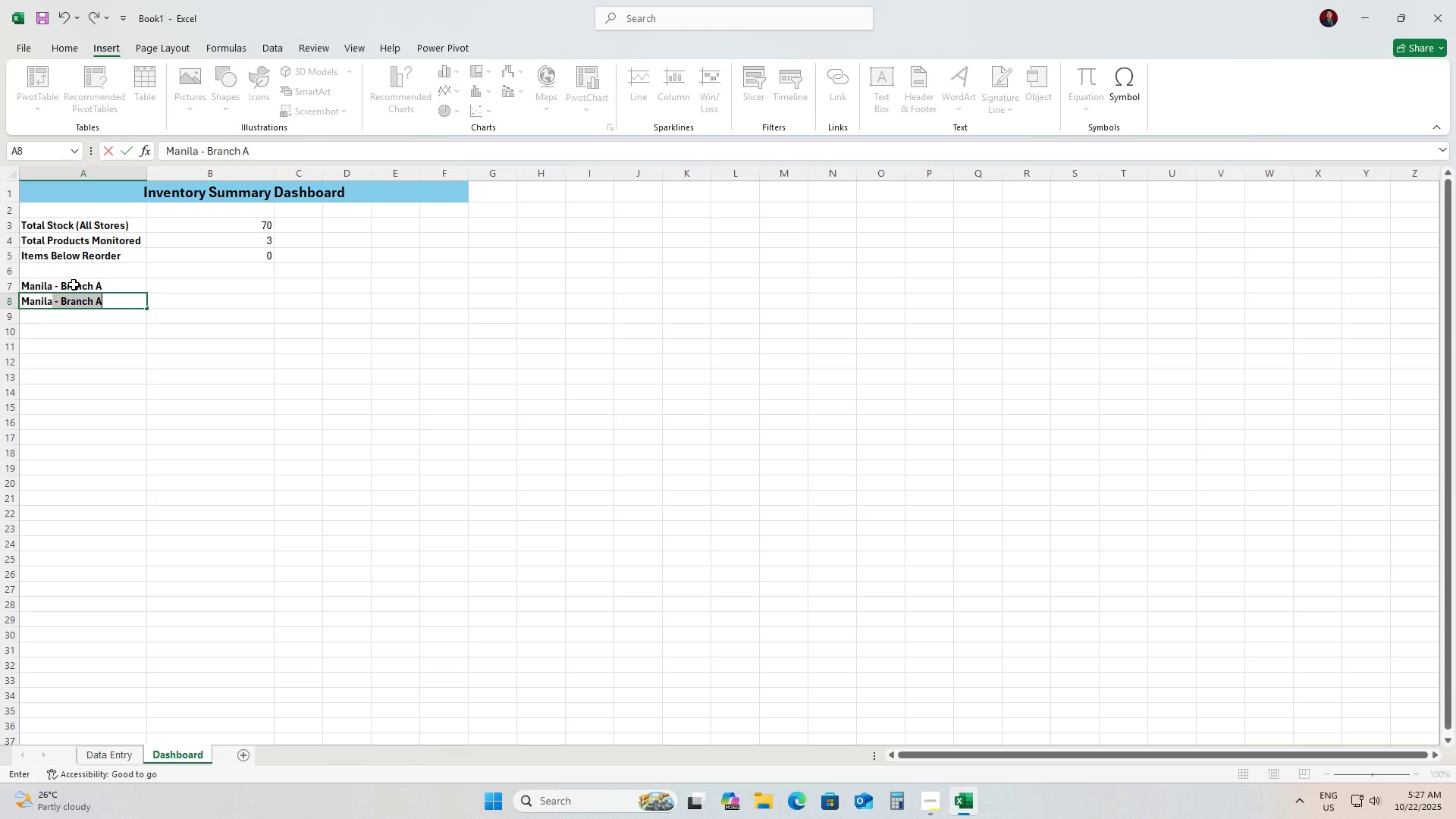 
hold_key(key=Backspace, duration=0.66)
 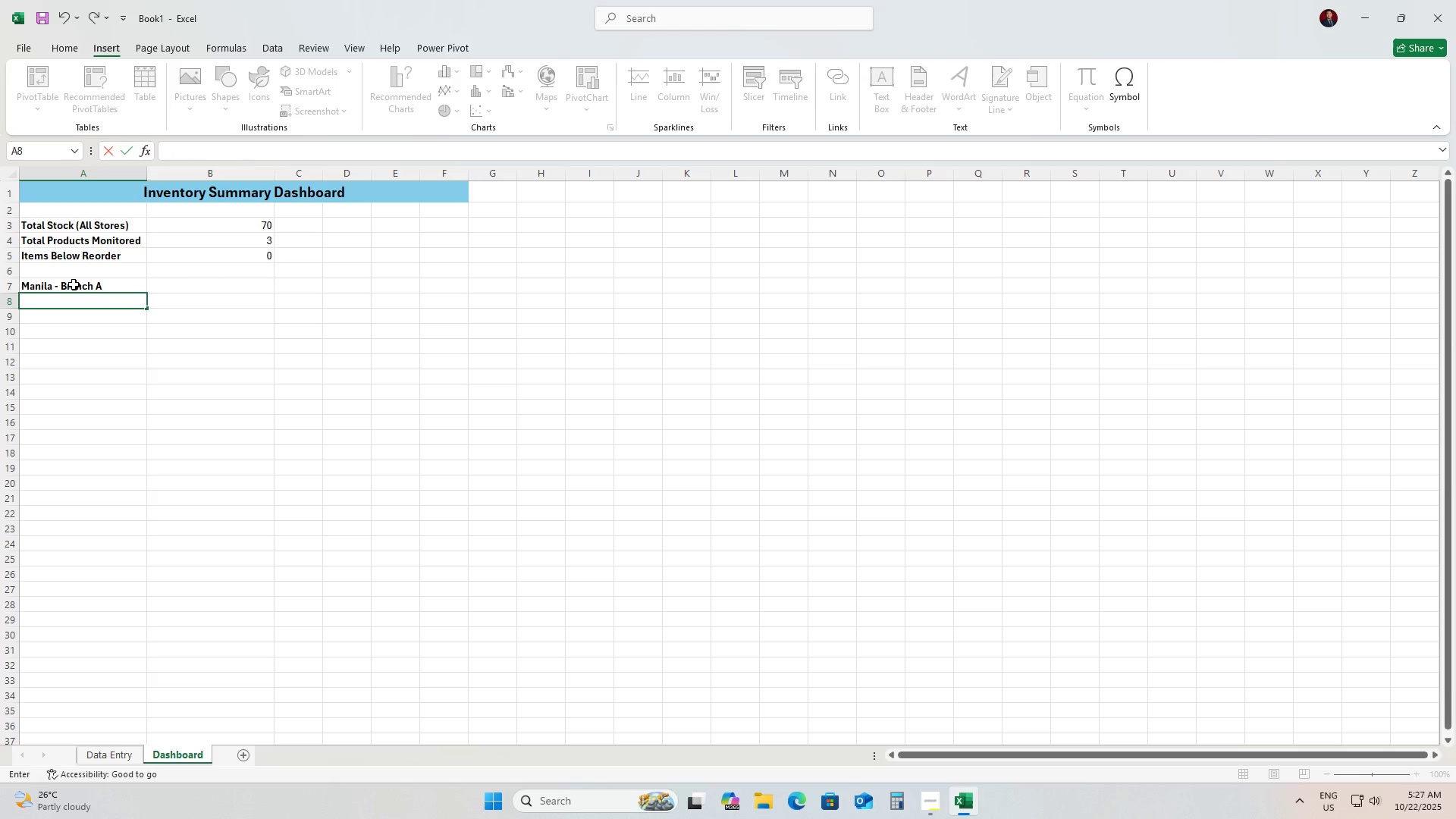 
key(Backspace)
 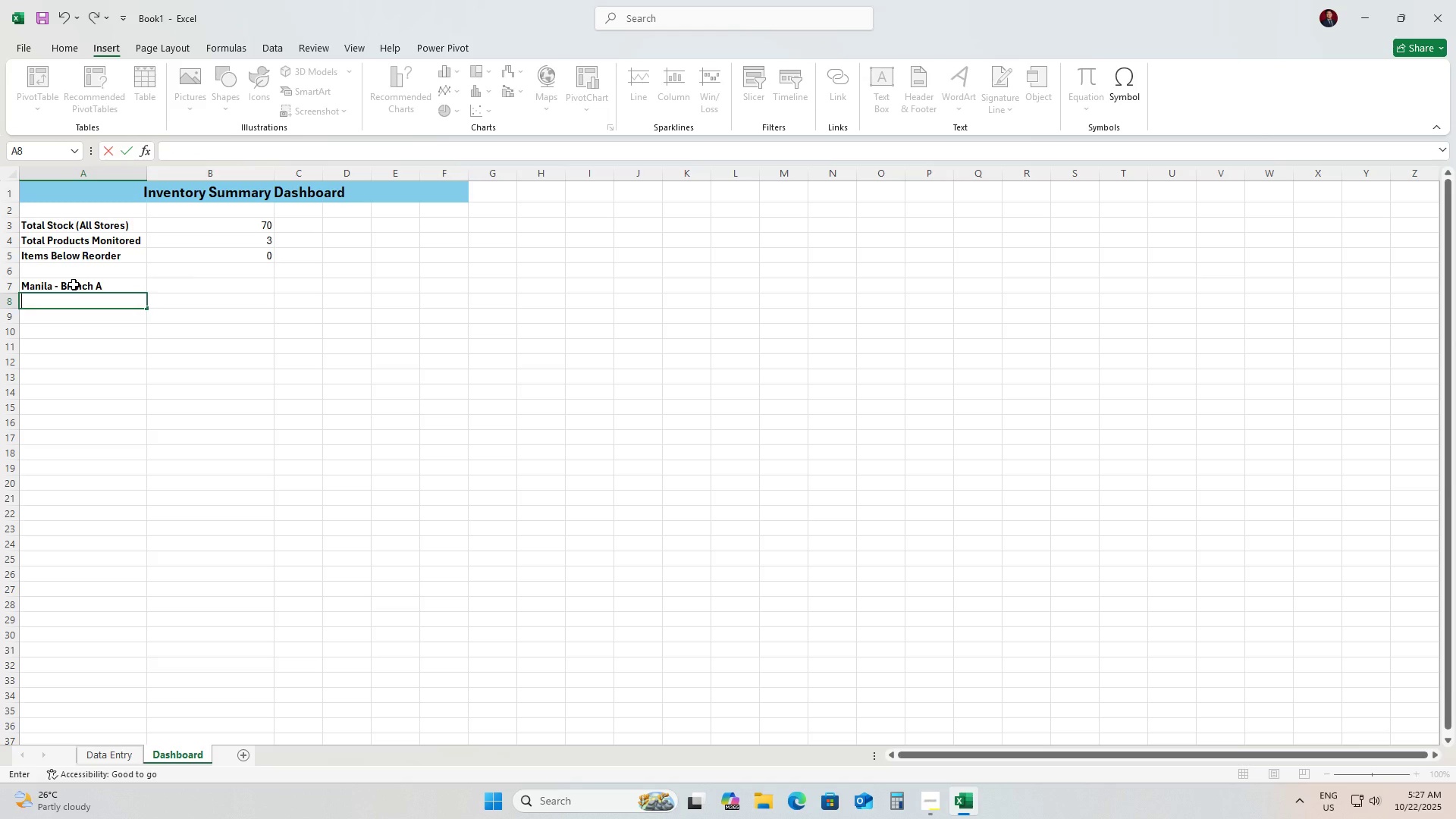 
key(ArrowUp)
 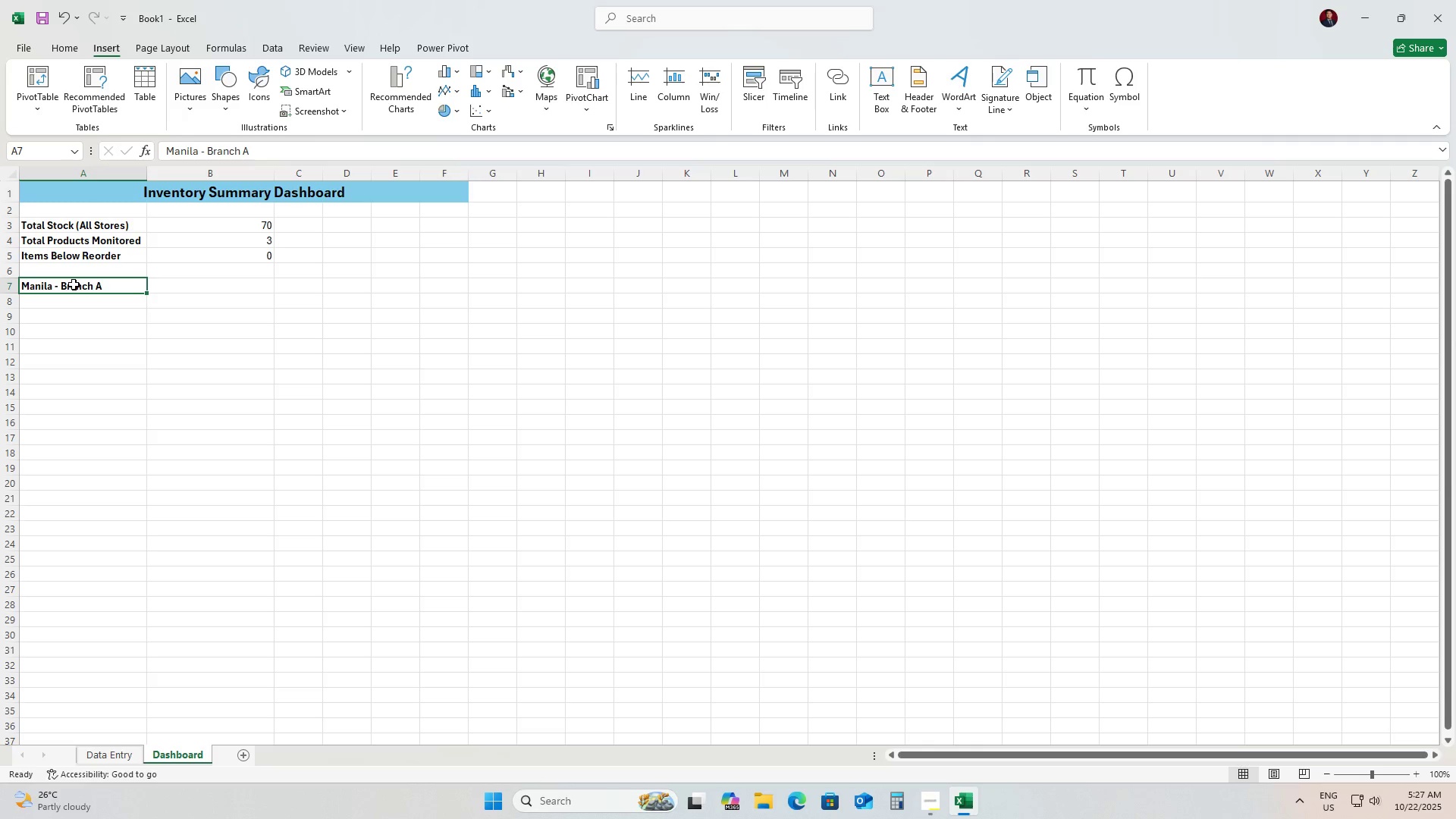 
key(Backspace)
 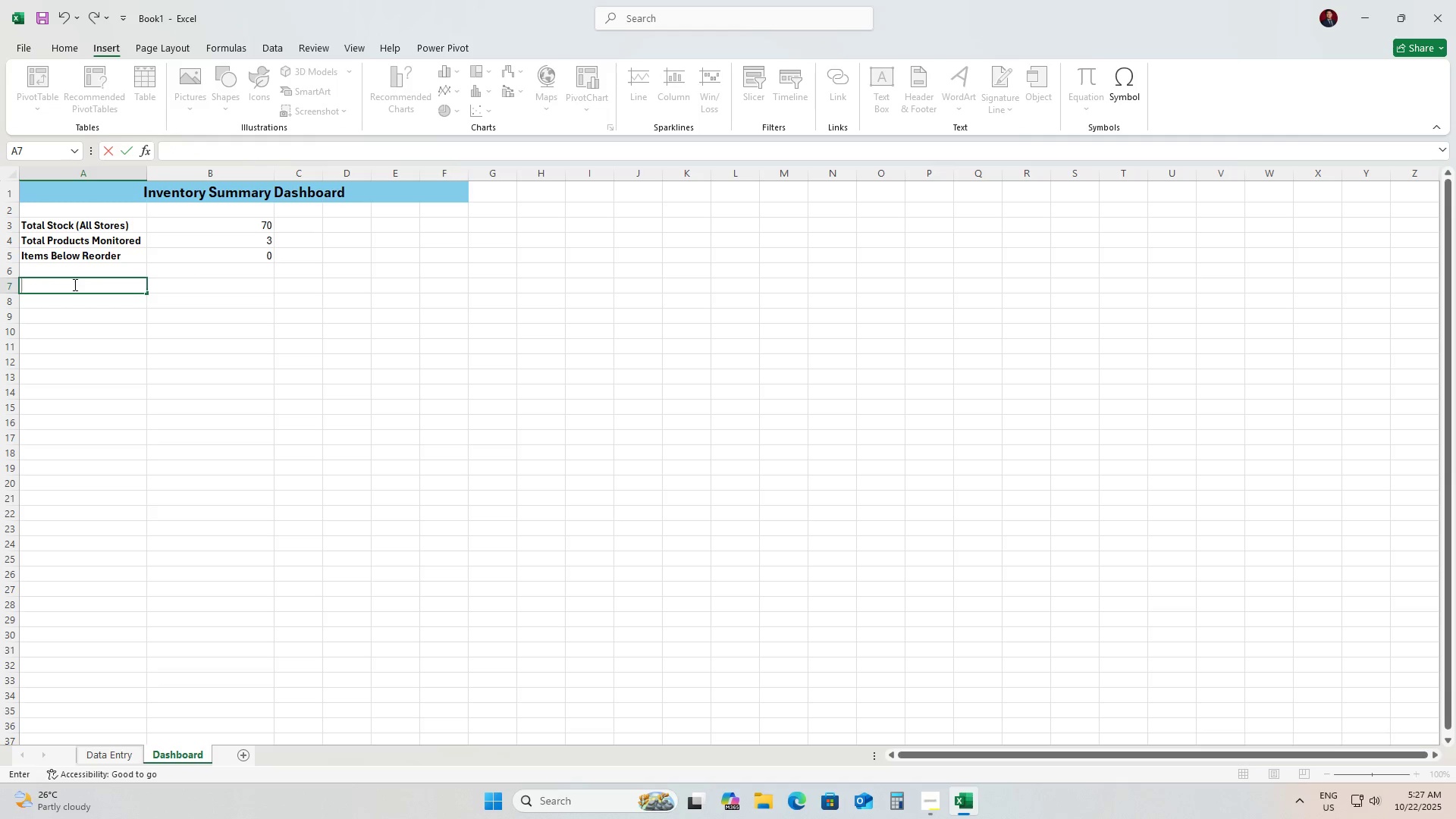 
key(ArrowUp)
 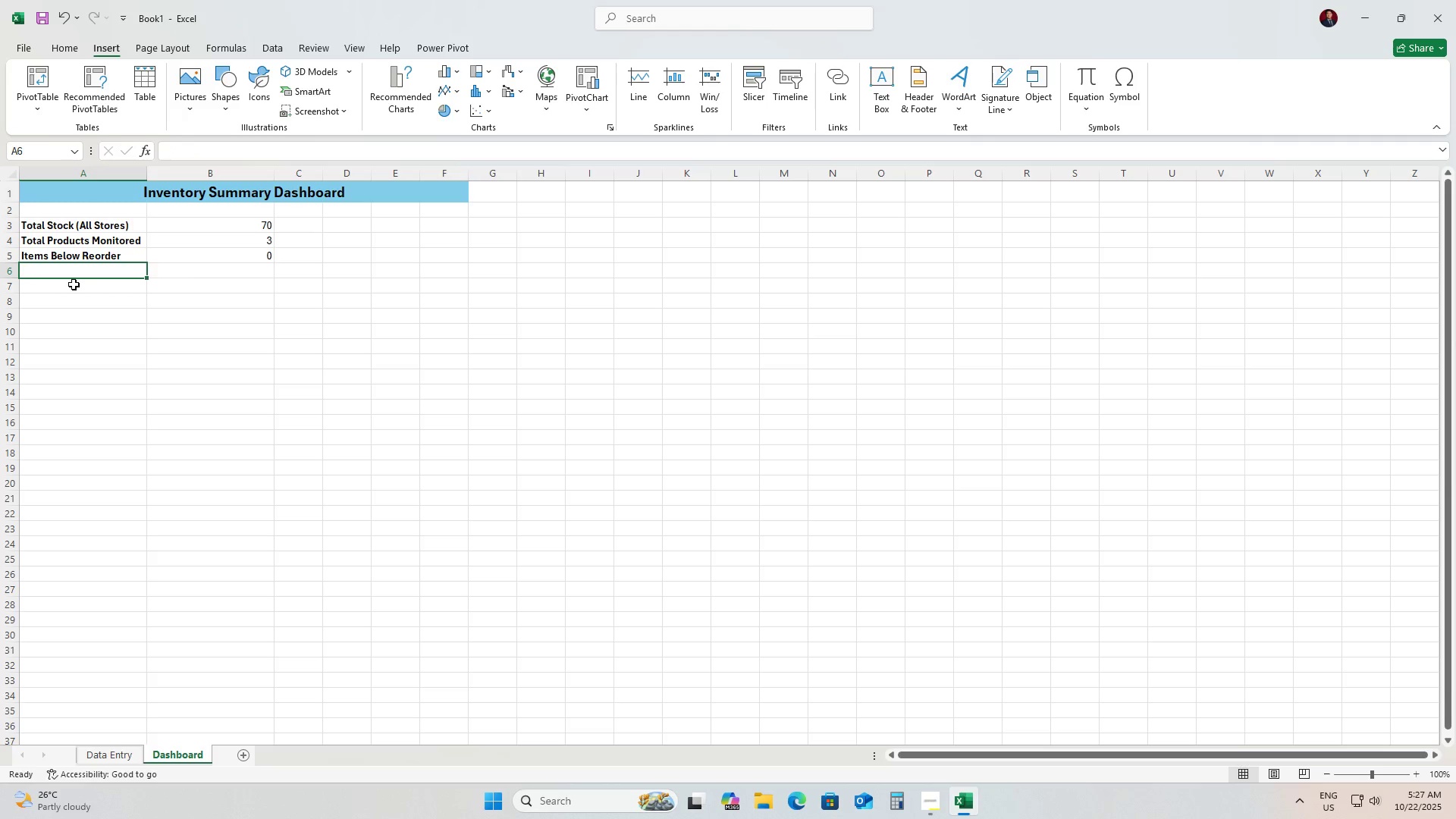 
type(Manila - Branch A)
 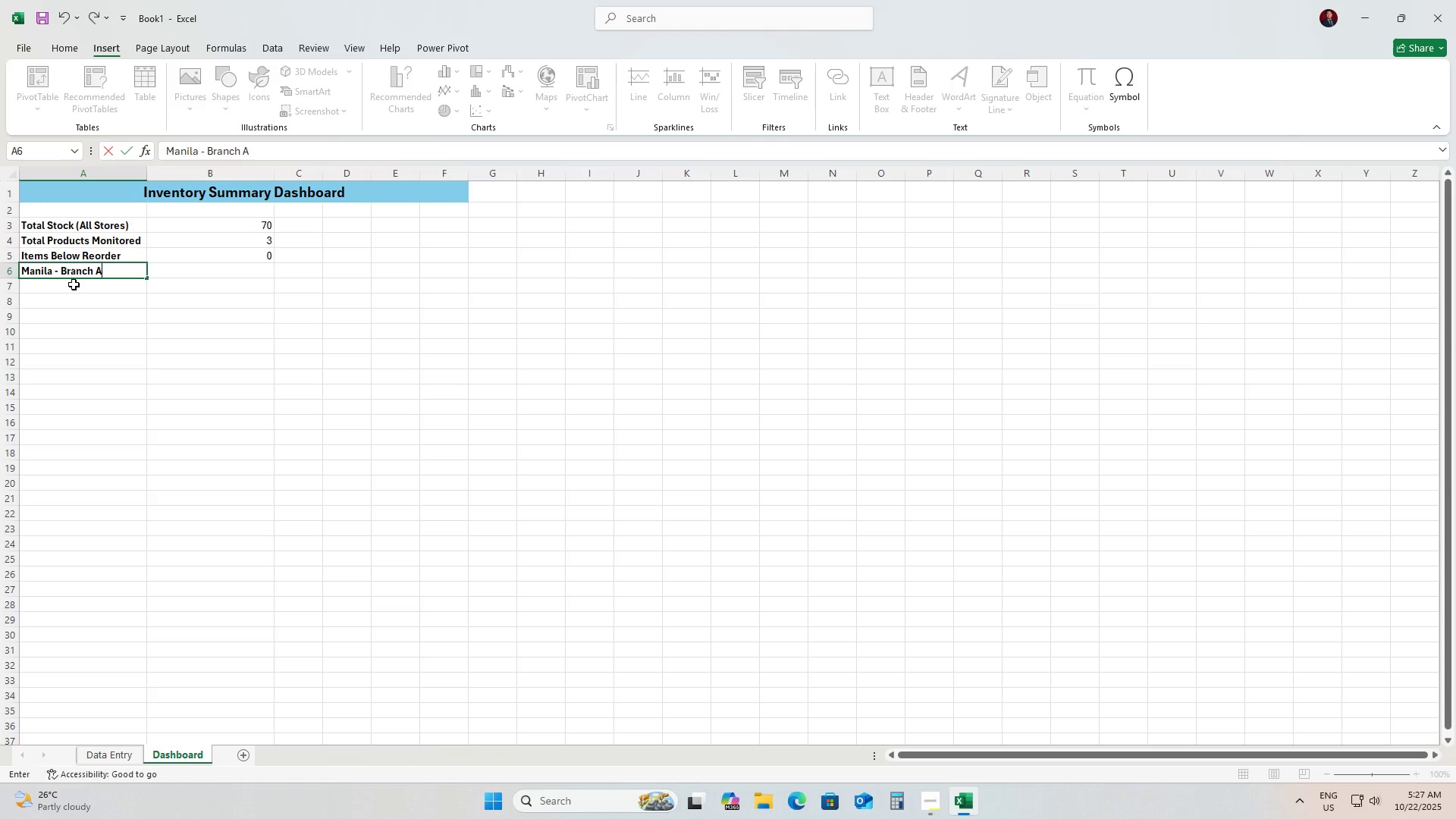 
key(ArrowDown)
 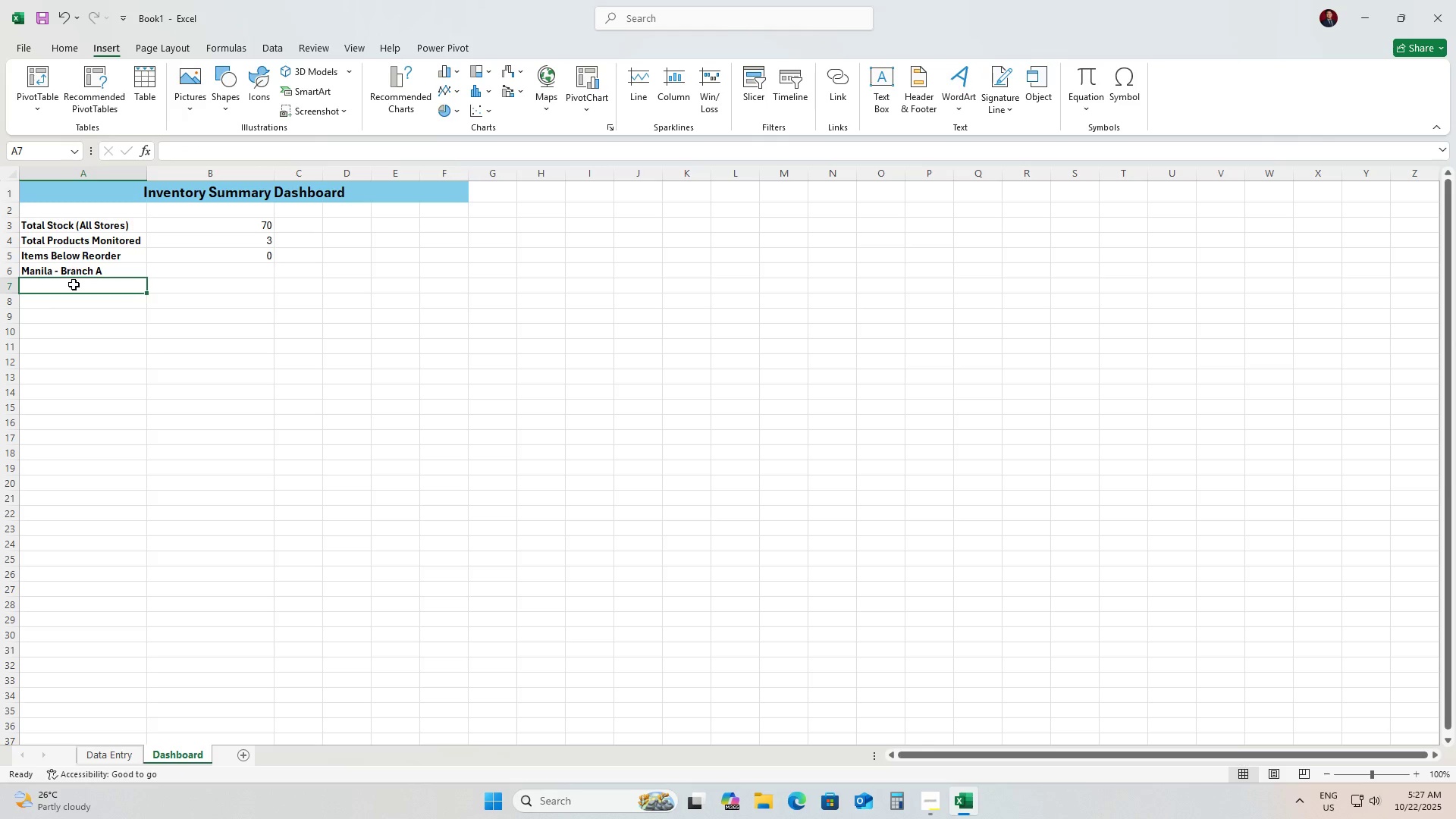 
type(Manila )
 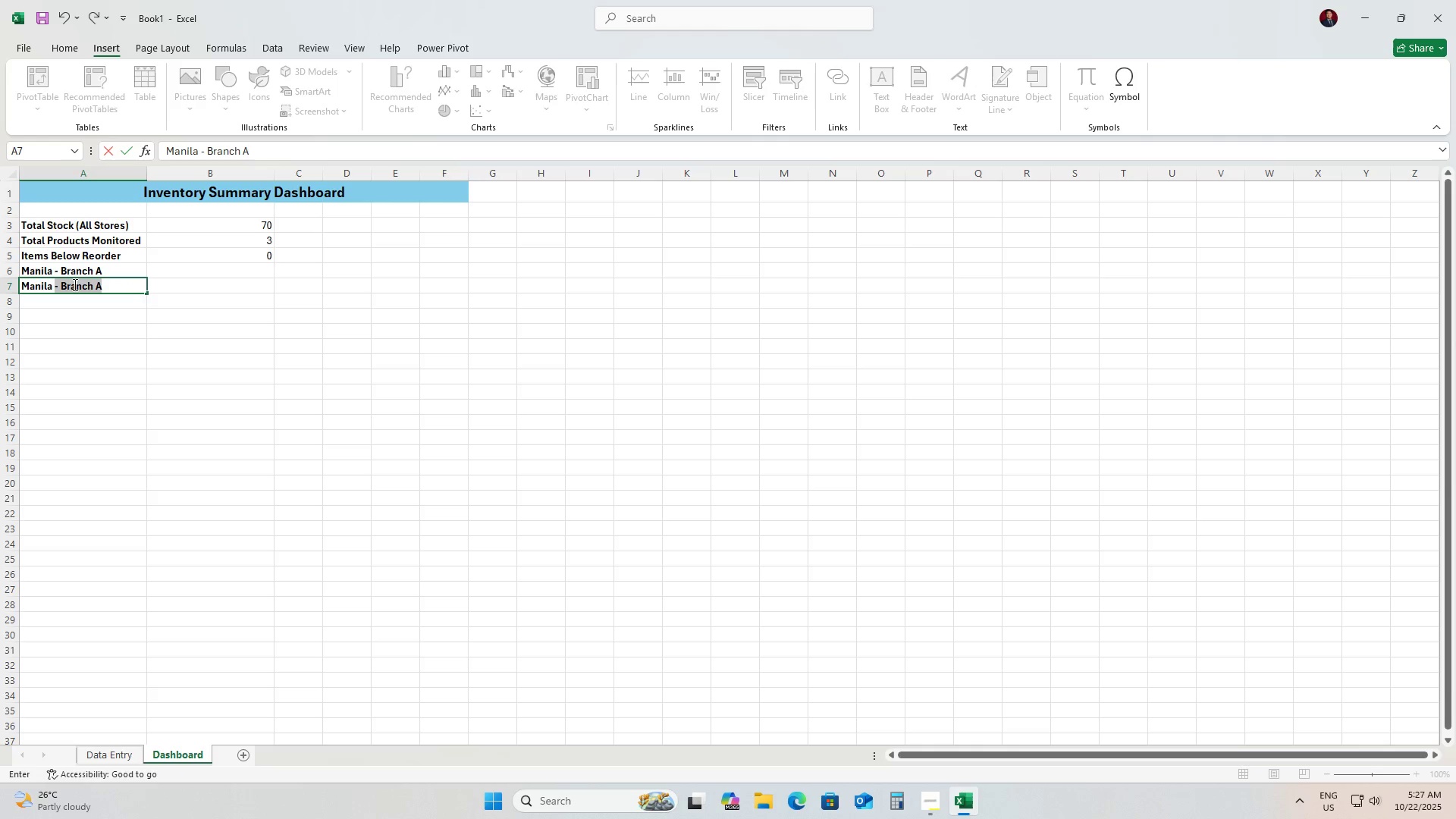 
key(ArrowRight)
 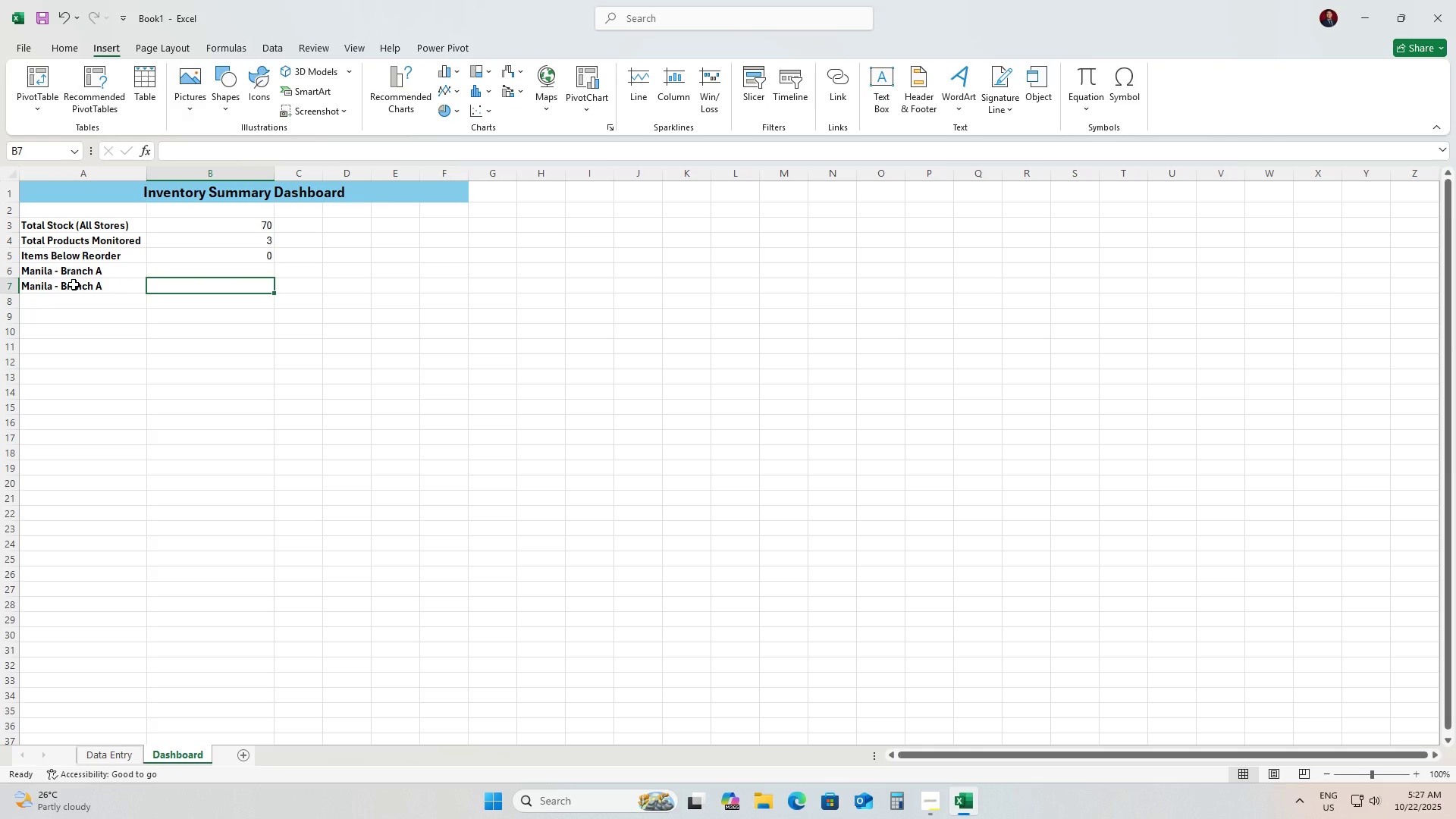 
key(ArrowLeft)
 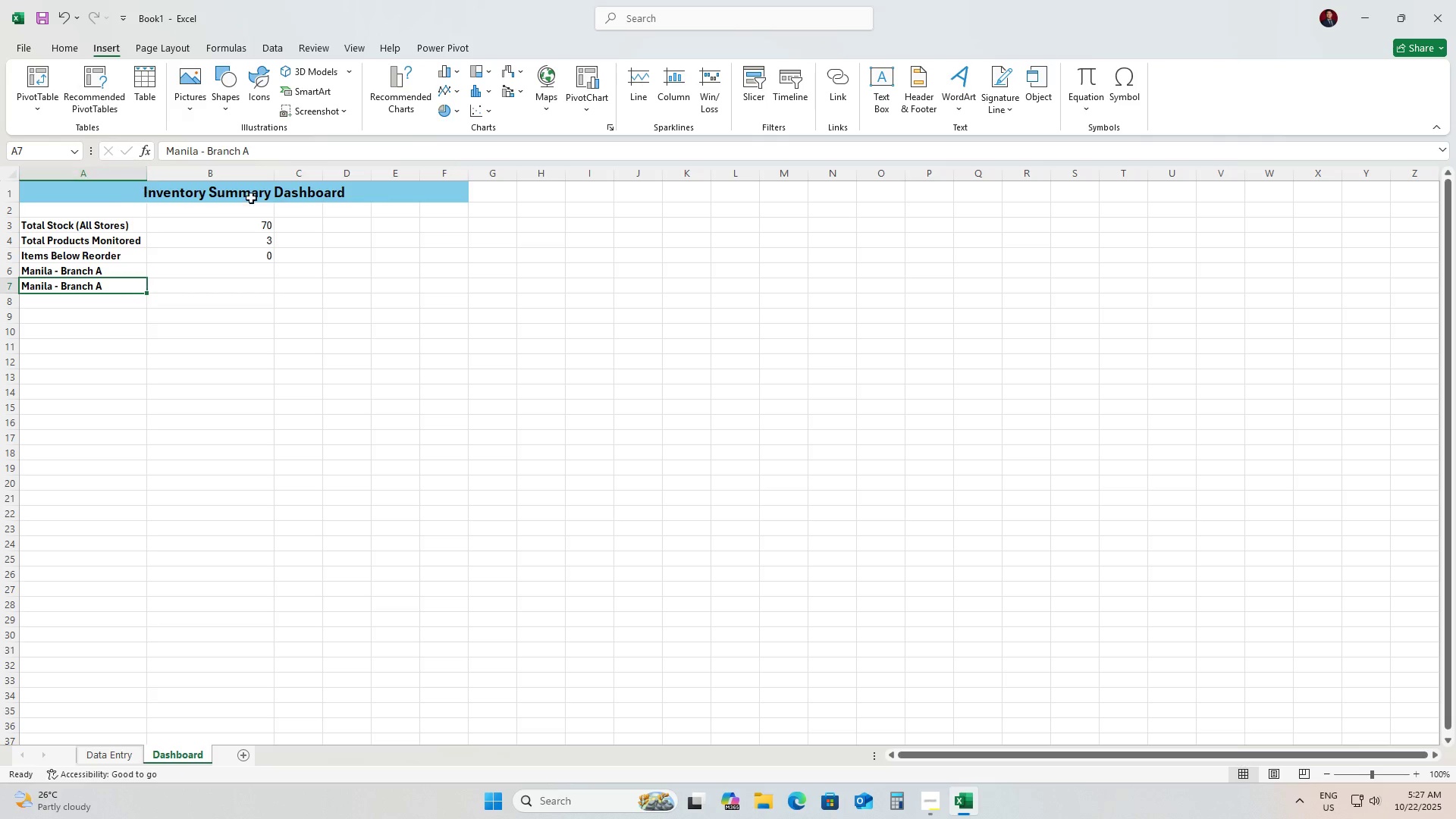 
left_click([273, 155])
 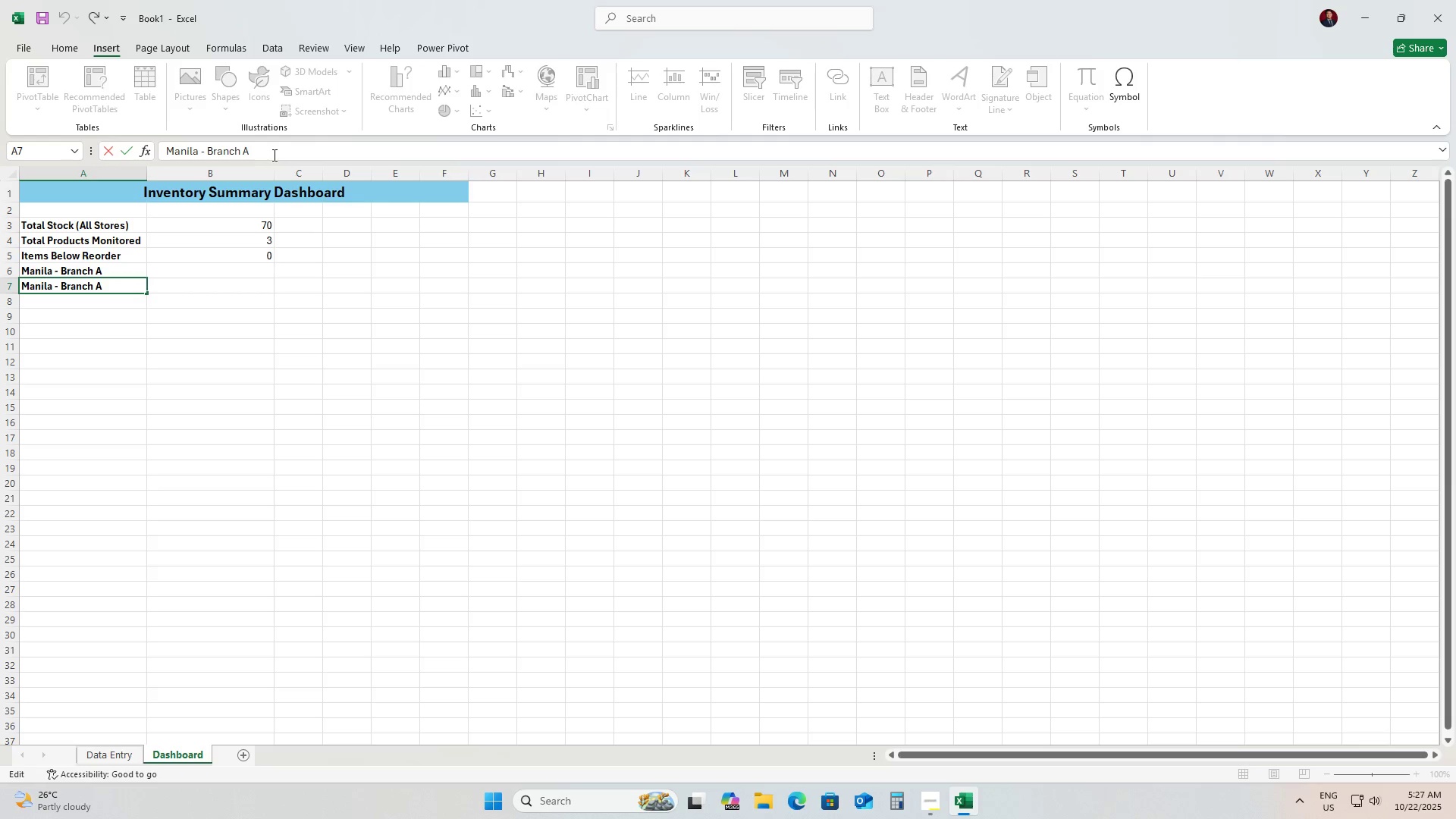 
key(Backspace)
 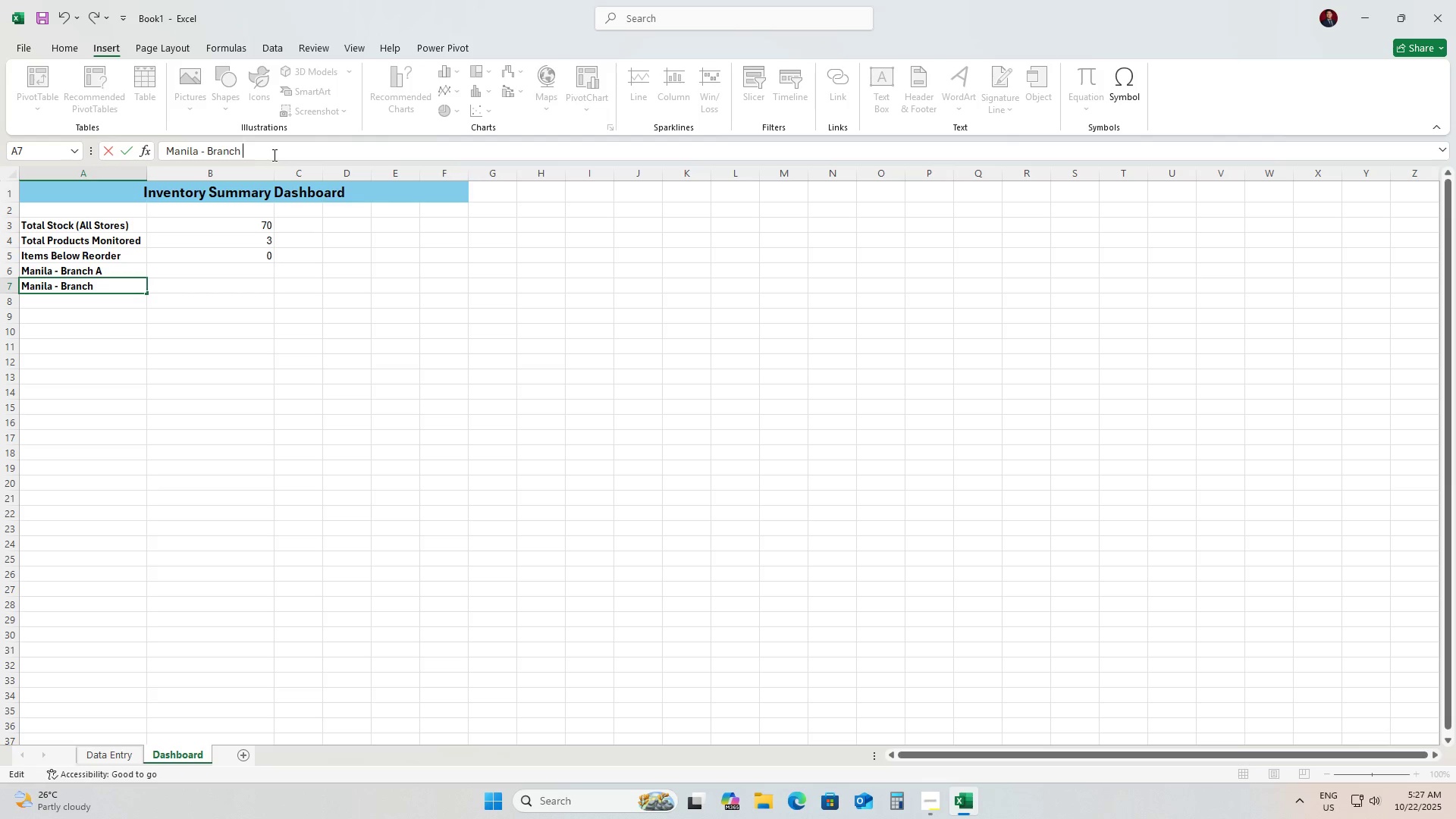 
key(Shift+ShiftLeft)
 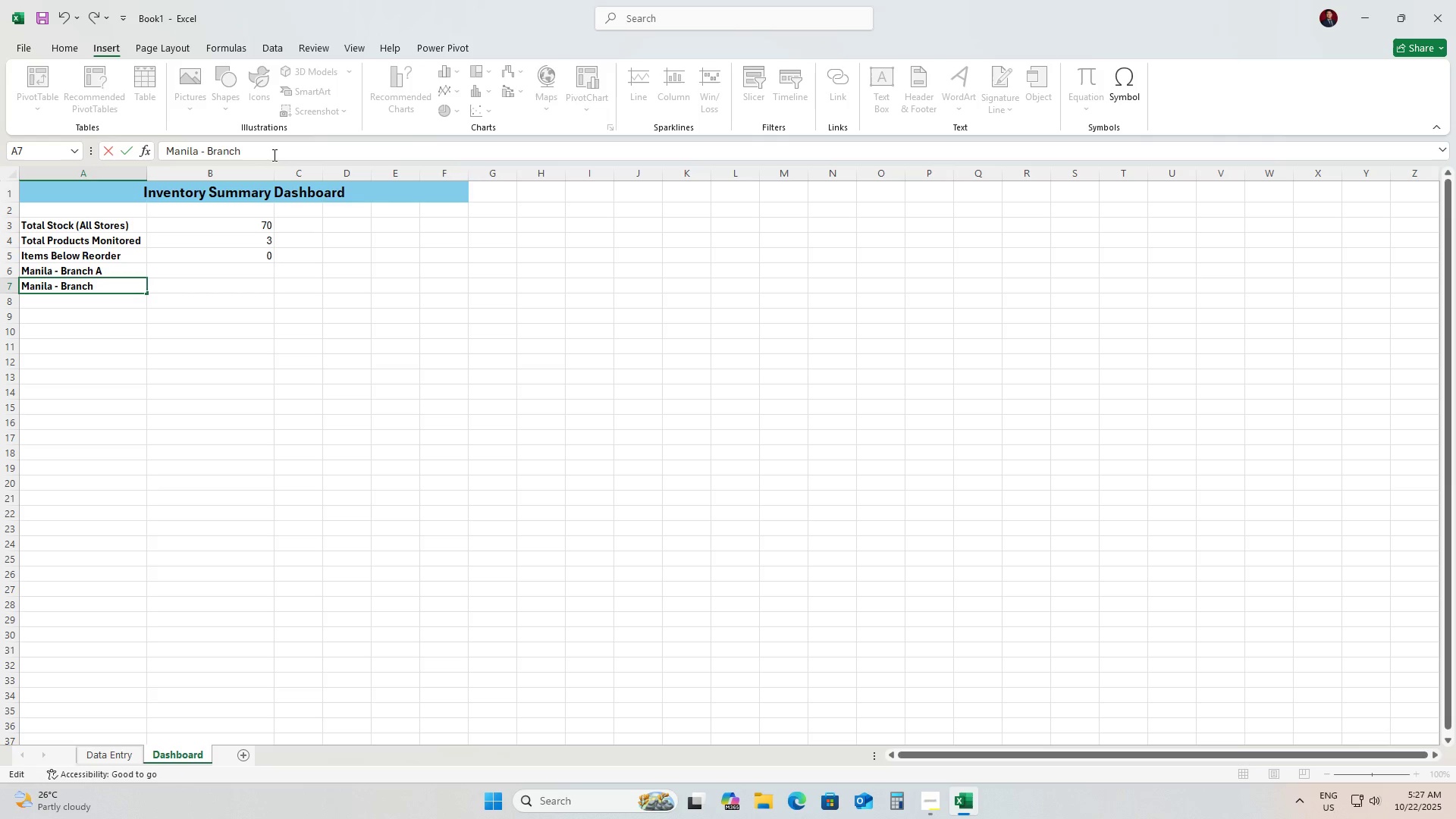 
key(Shift+B)
 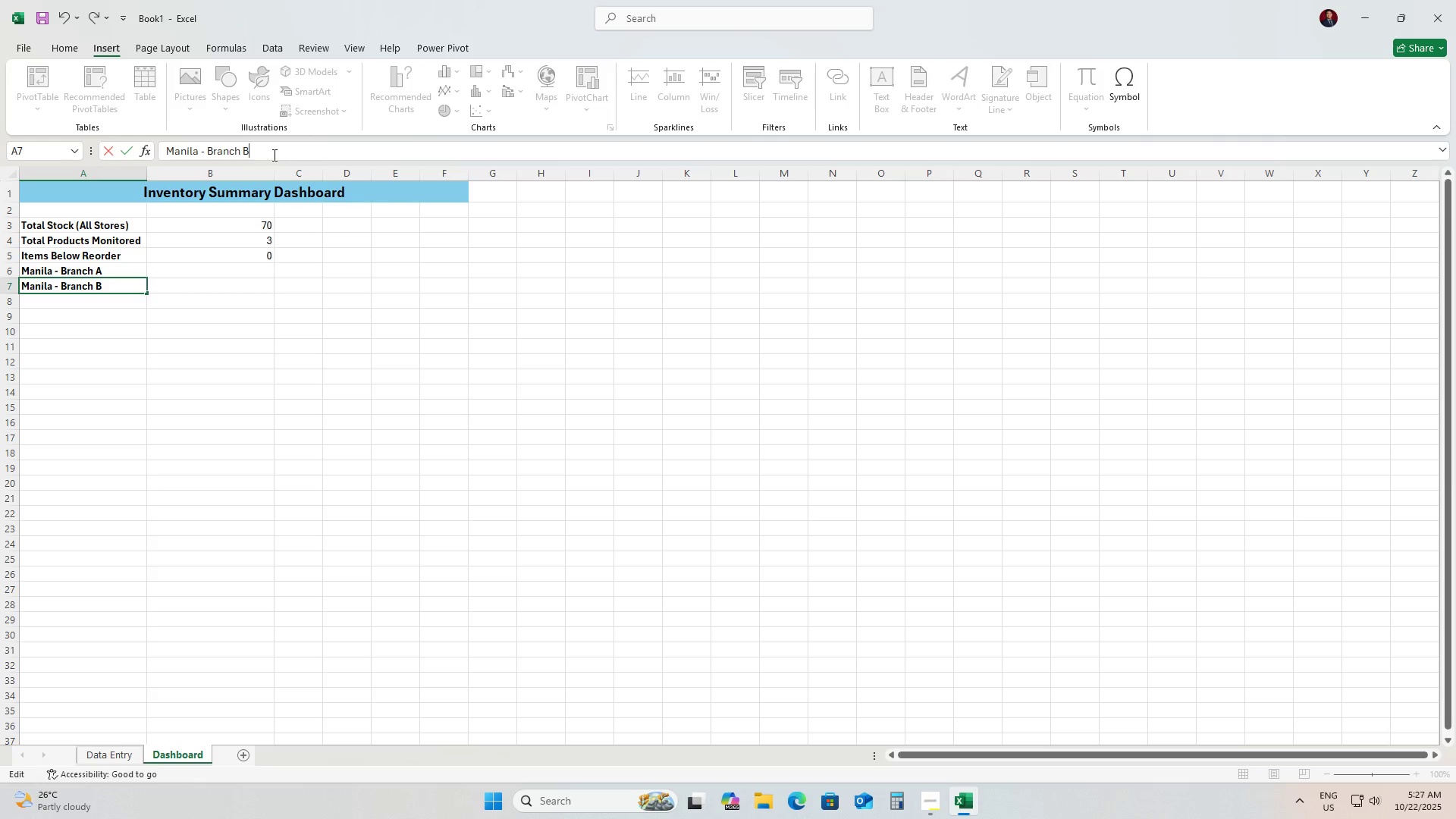 
key(ArrowDown)
 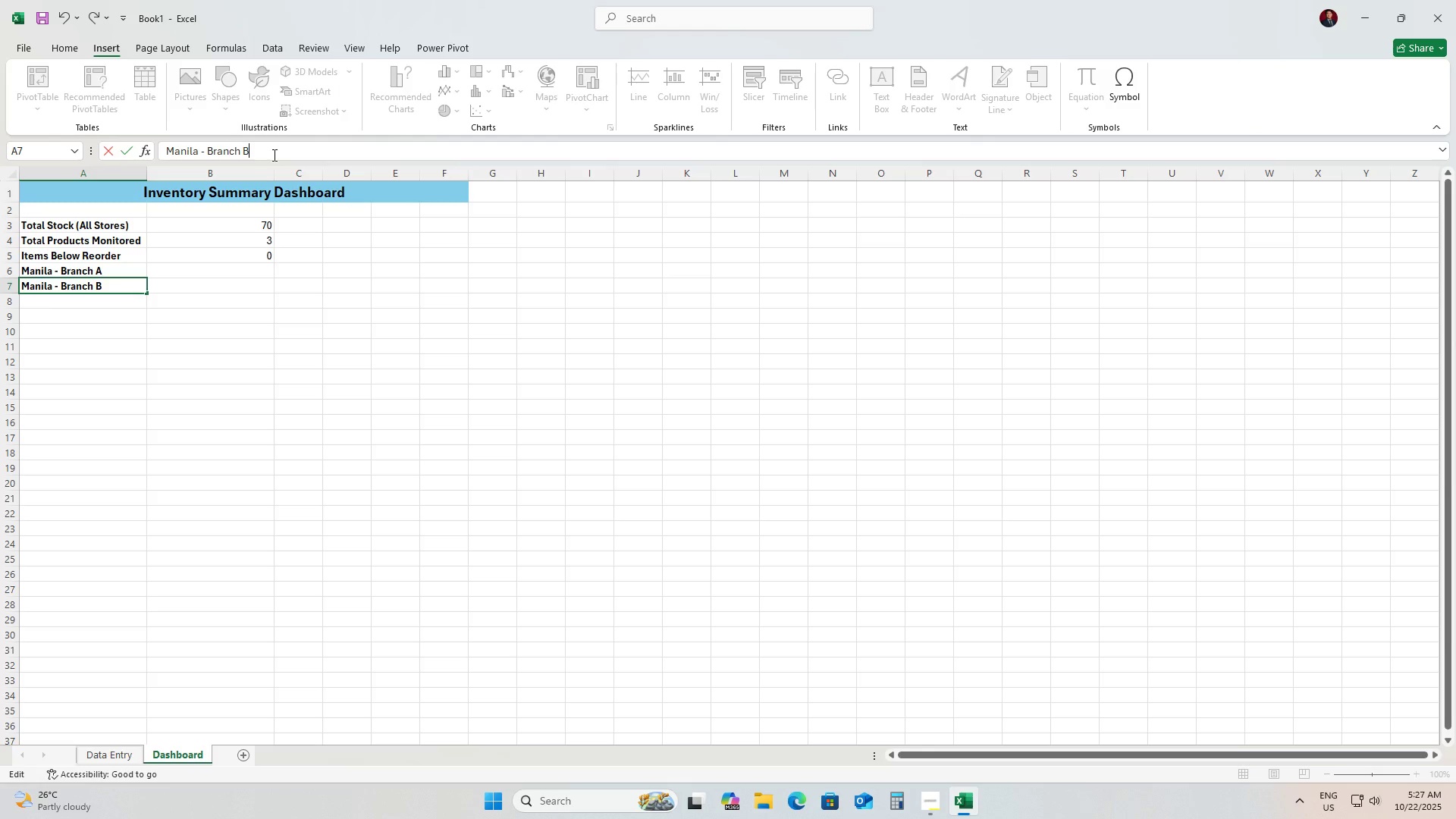 
key(Enter)
 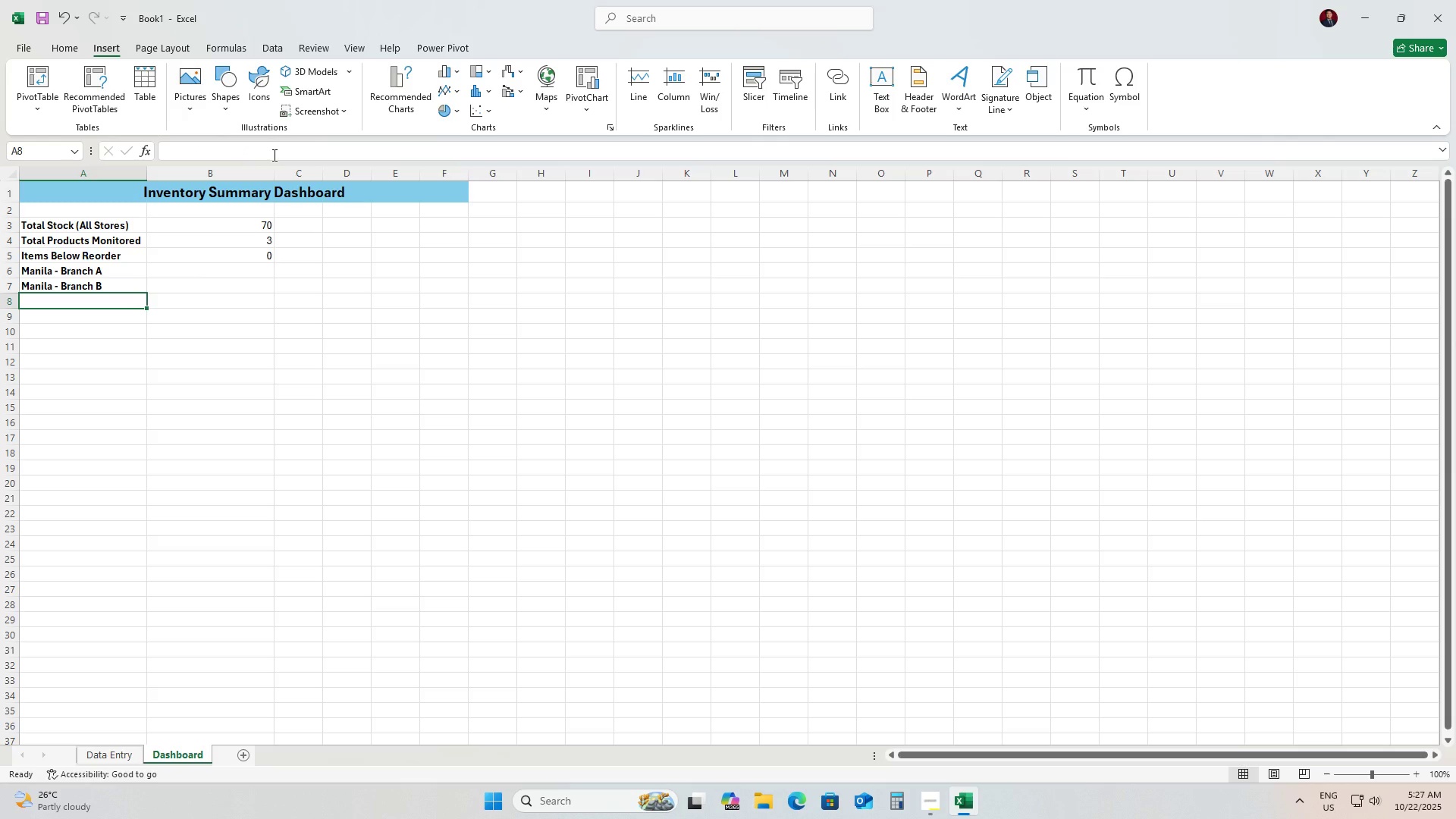 
type(Cebu - Branch A)
 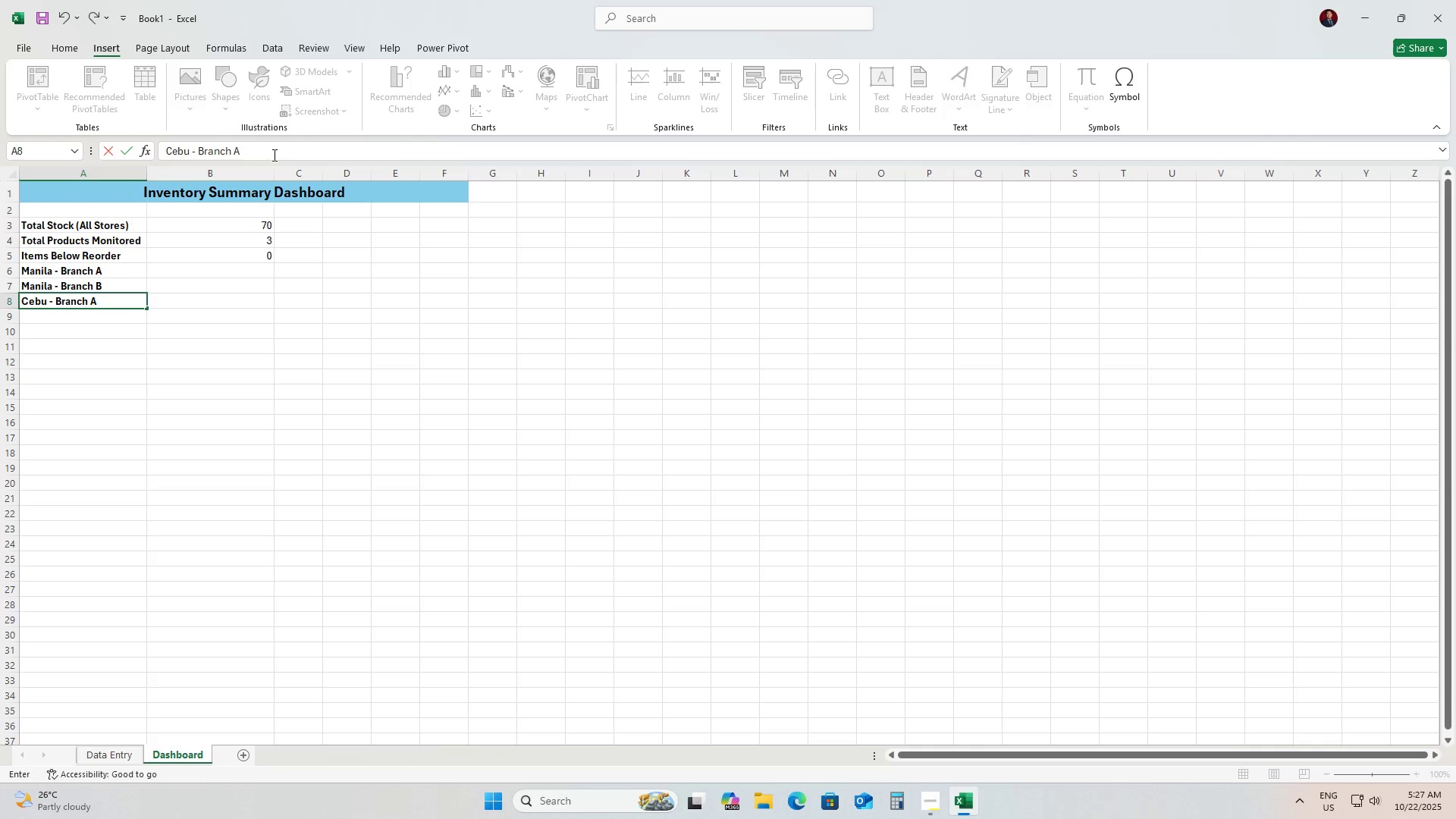 
key(Enter)
 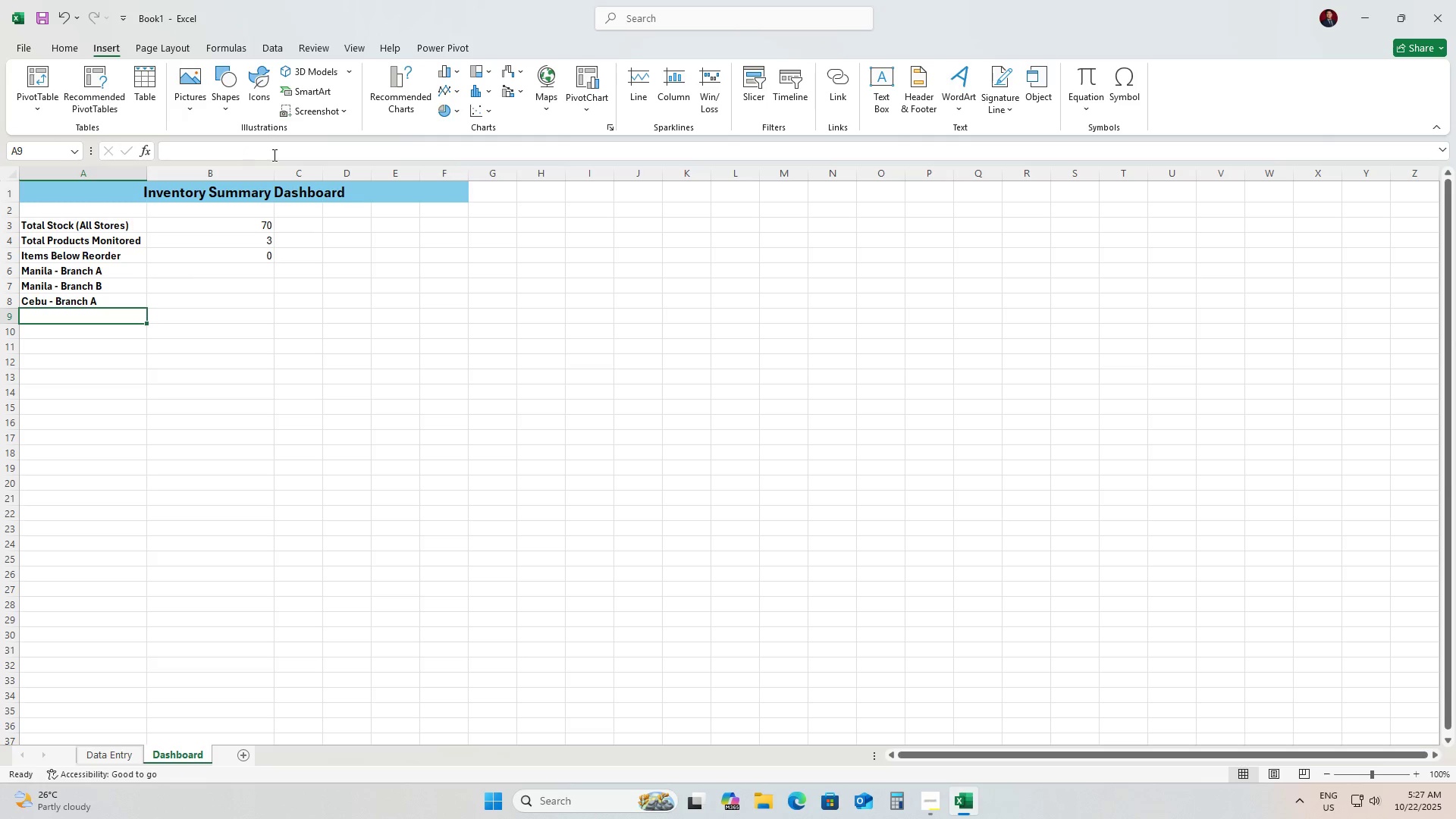 
type(Davao - Branch A)
 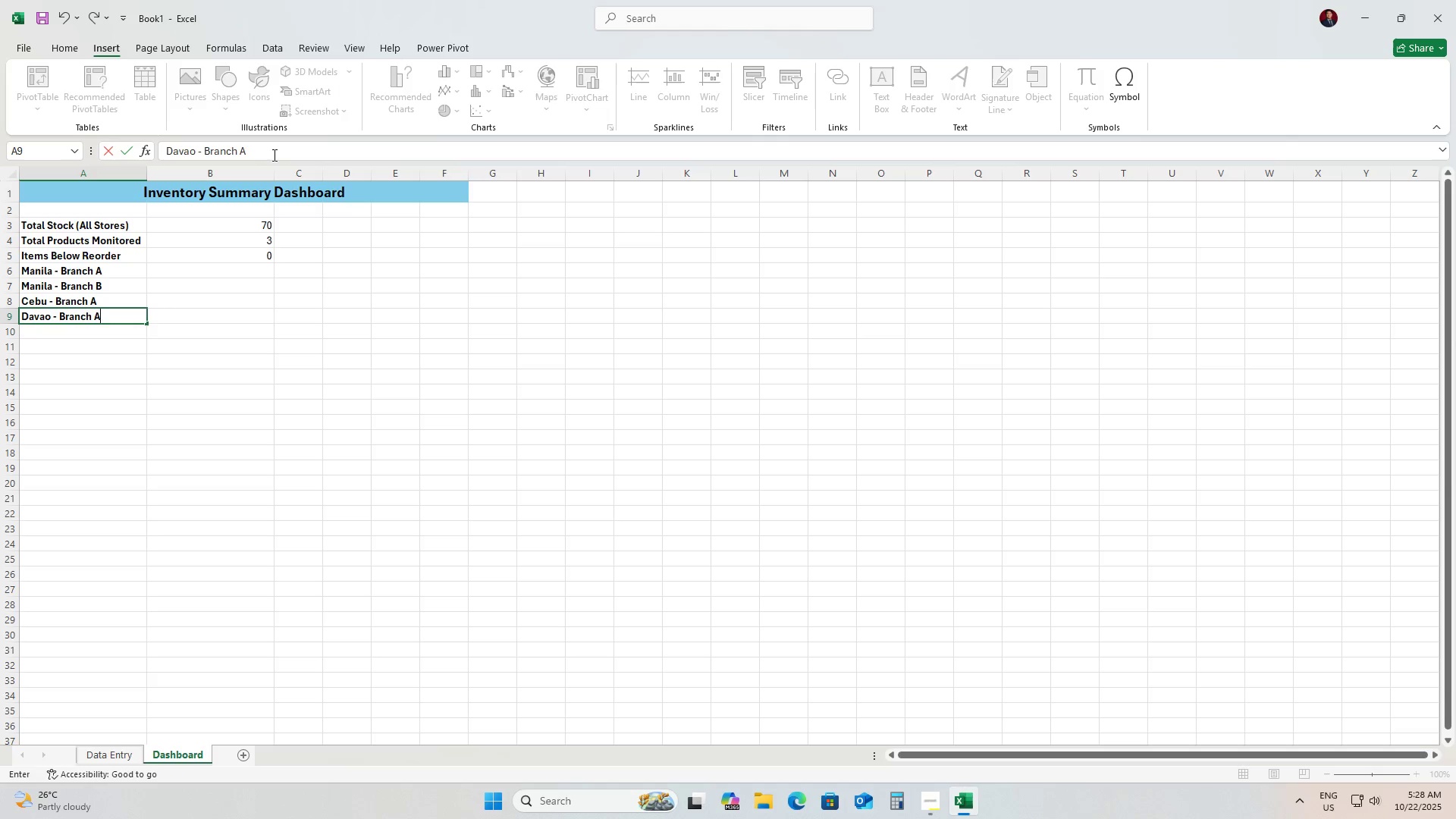 
key(Enter)
 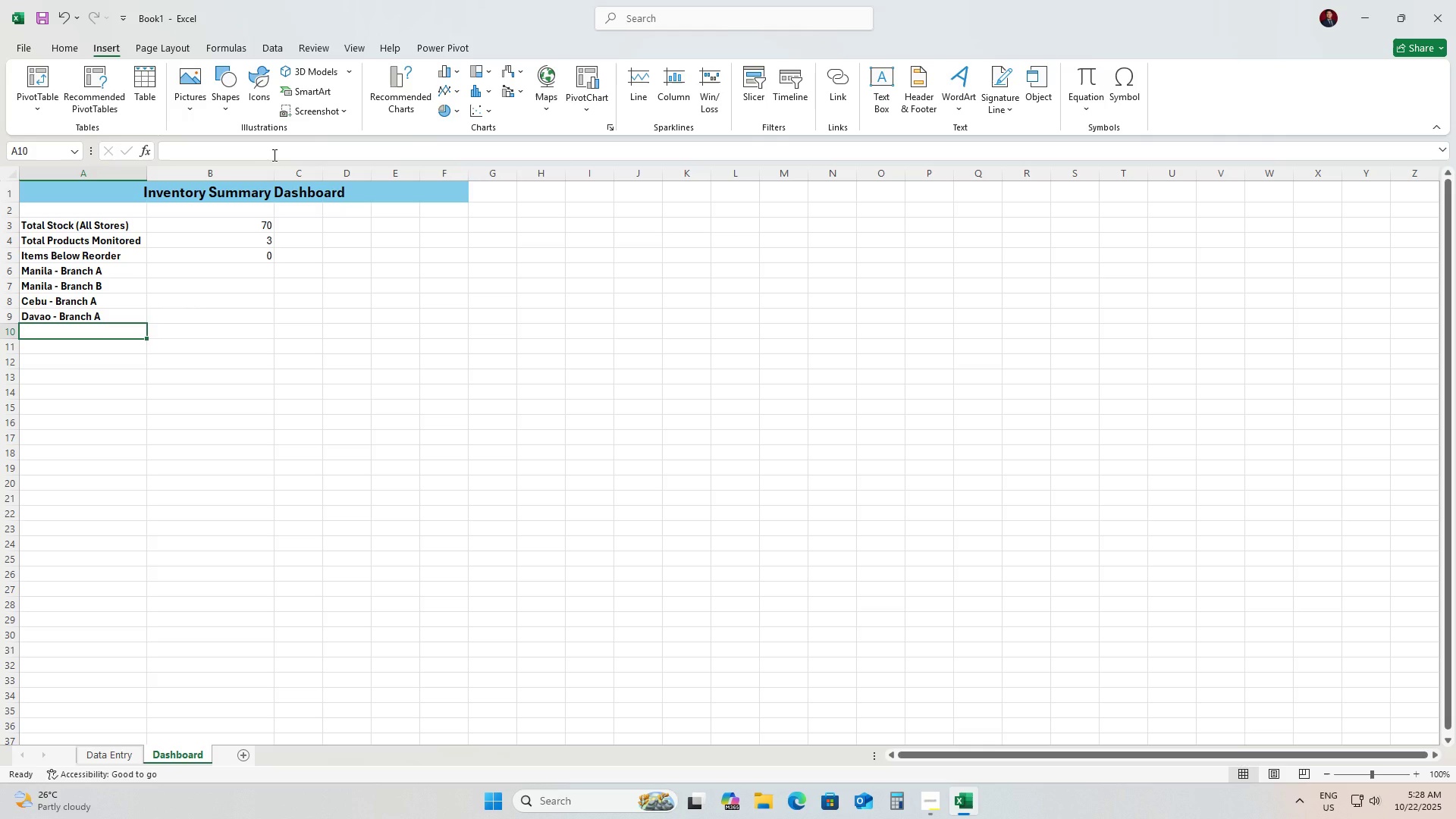 
type(=SUMIF)
key(Tab)
 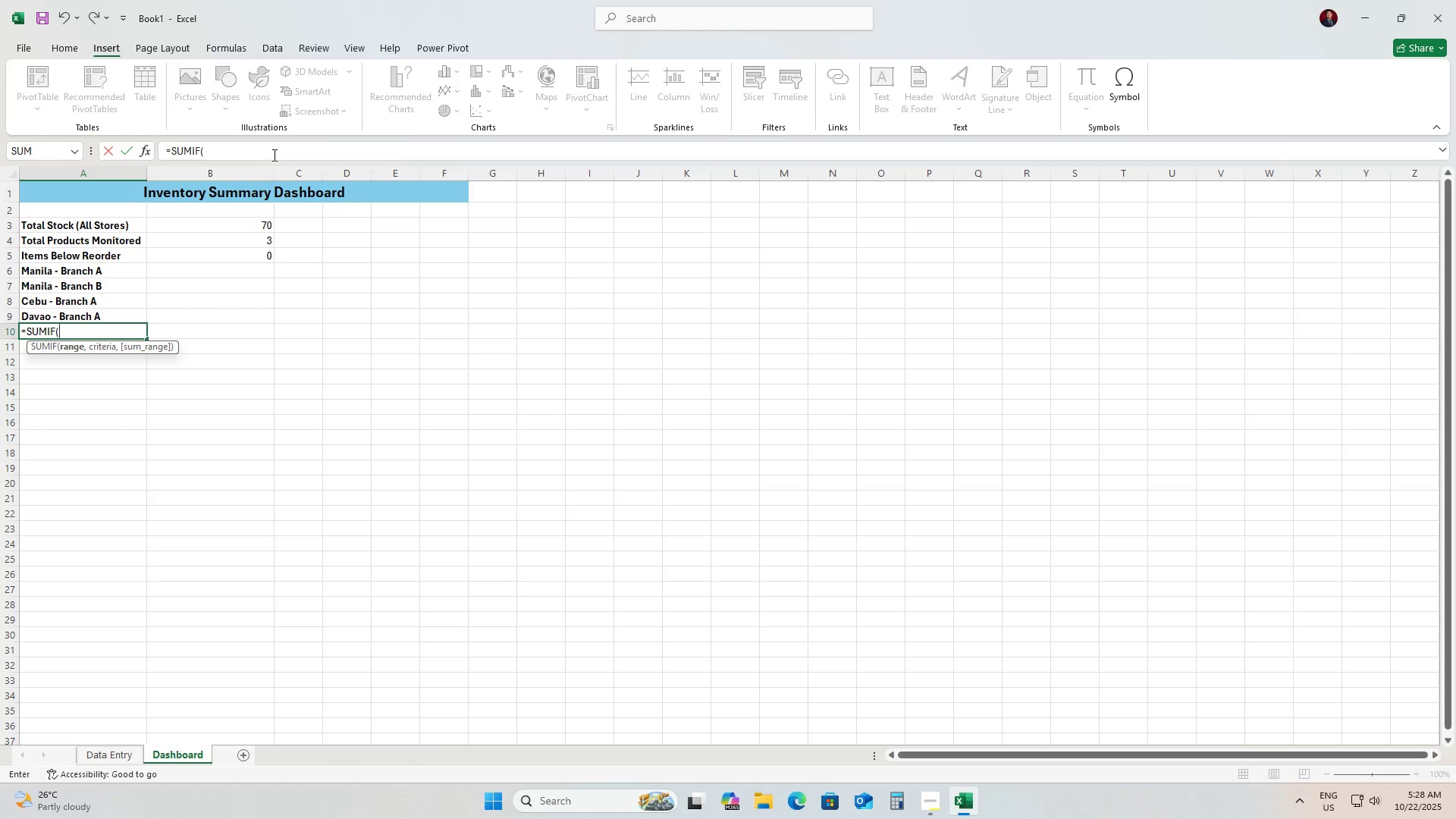 
type('Data Entry'!D4:D100,'Data Entry'!C4:C100, A9))
 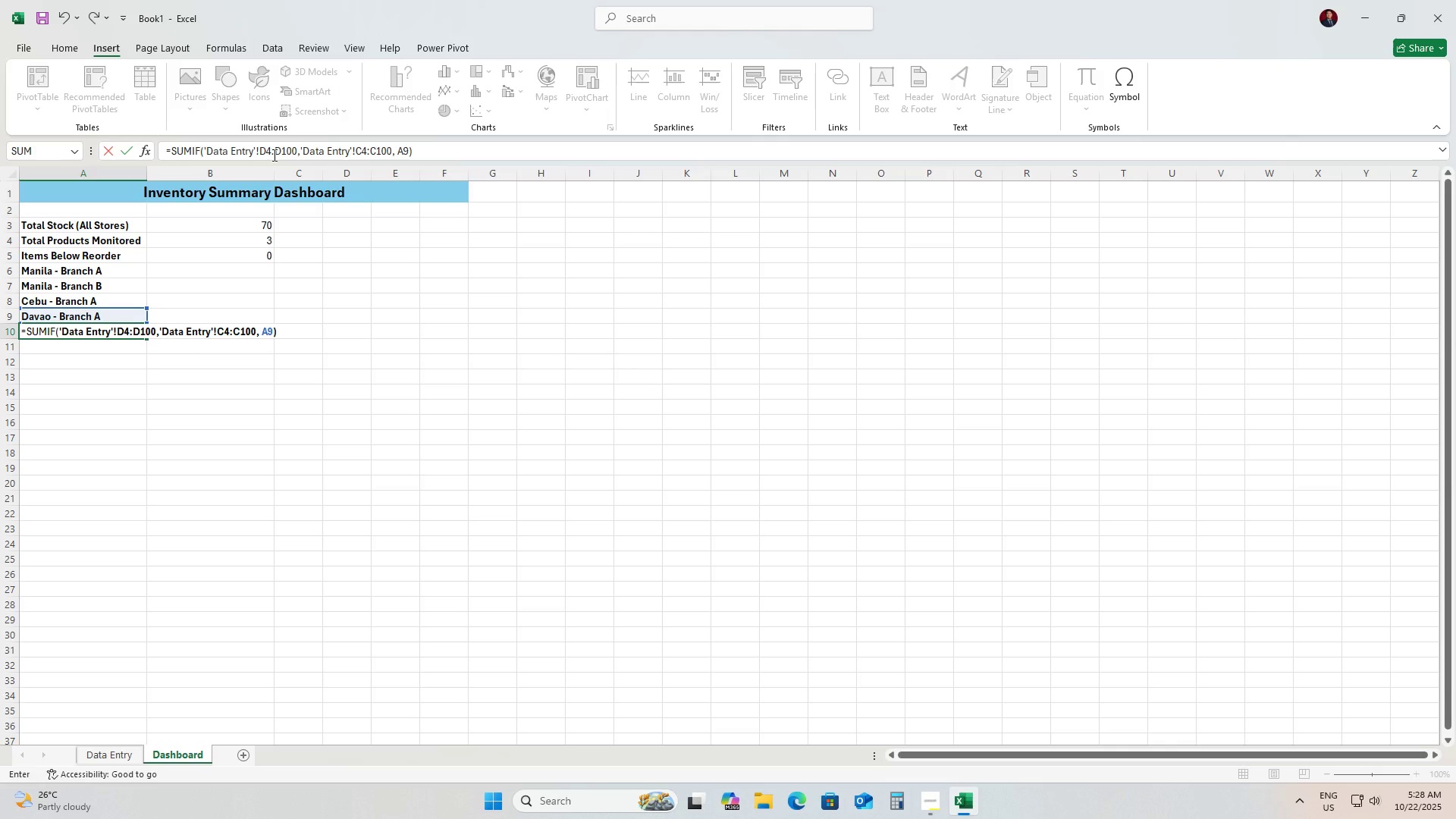 
key(Enter)
 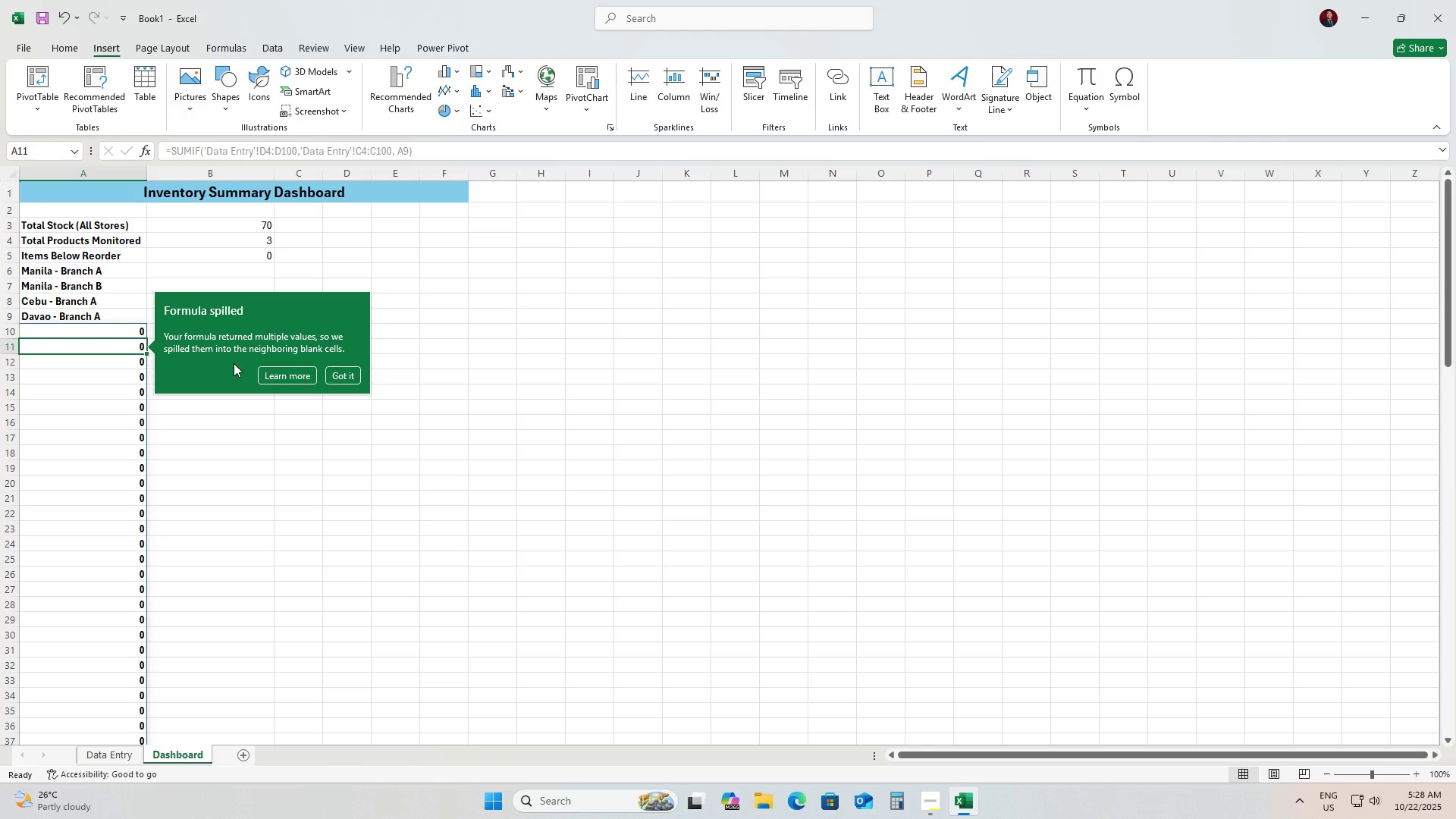 
wait(6.36)
 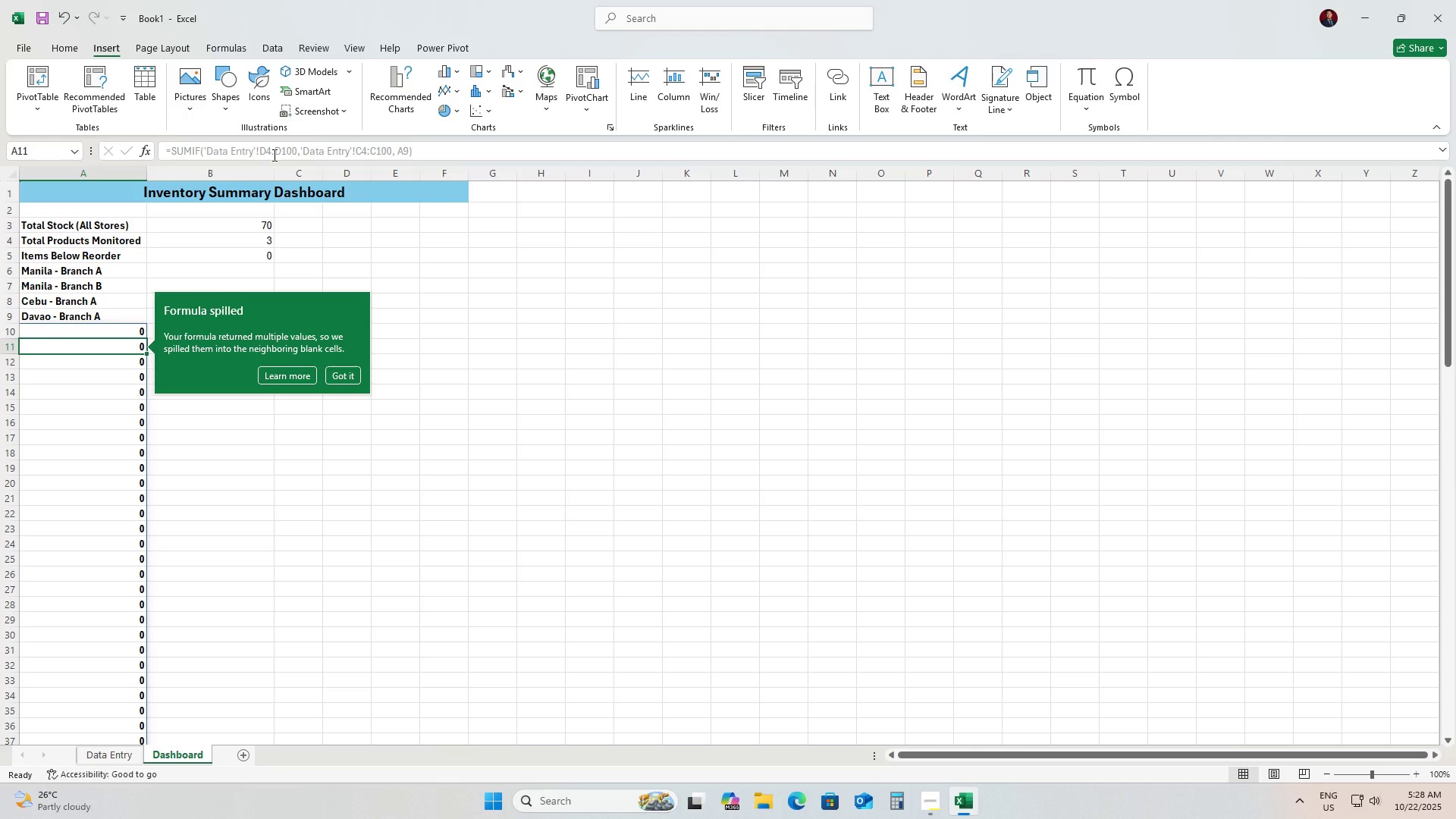 
left_click([347, 377])
 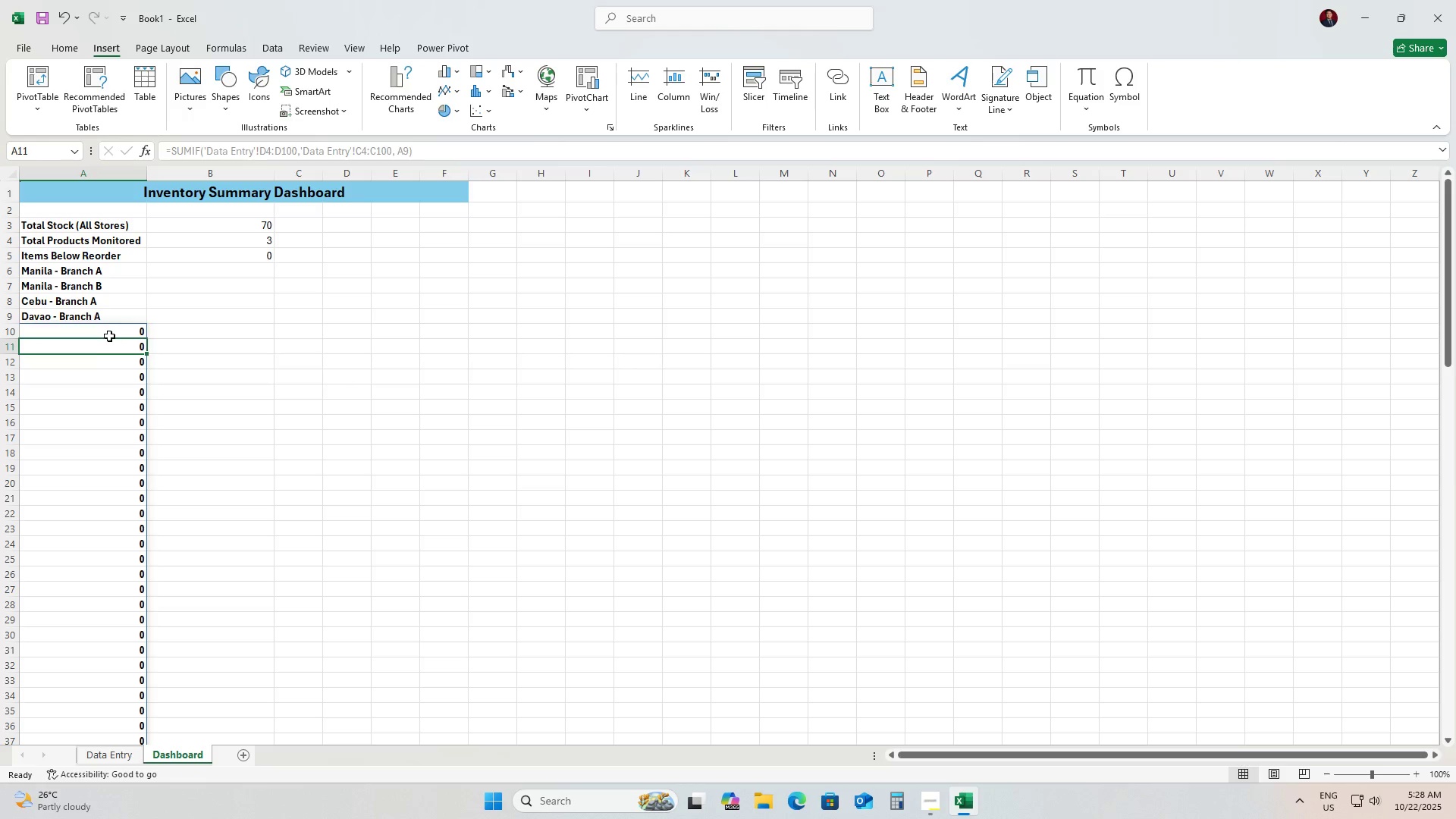 
left_click([109, 336])
 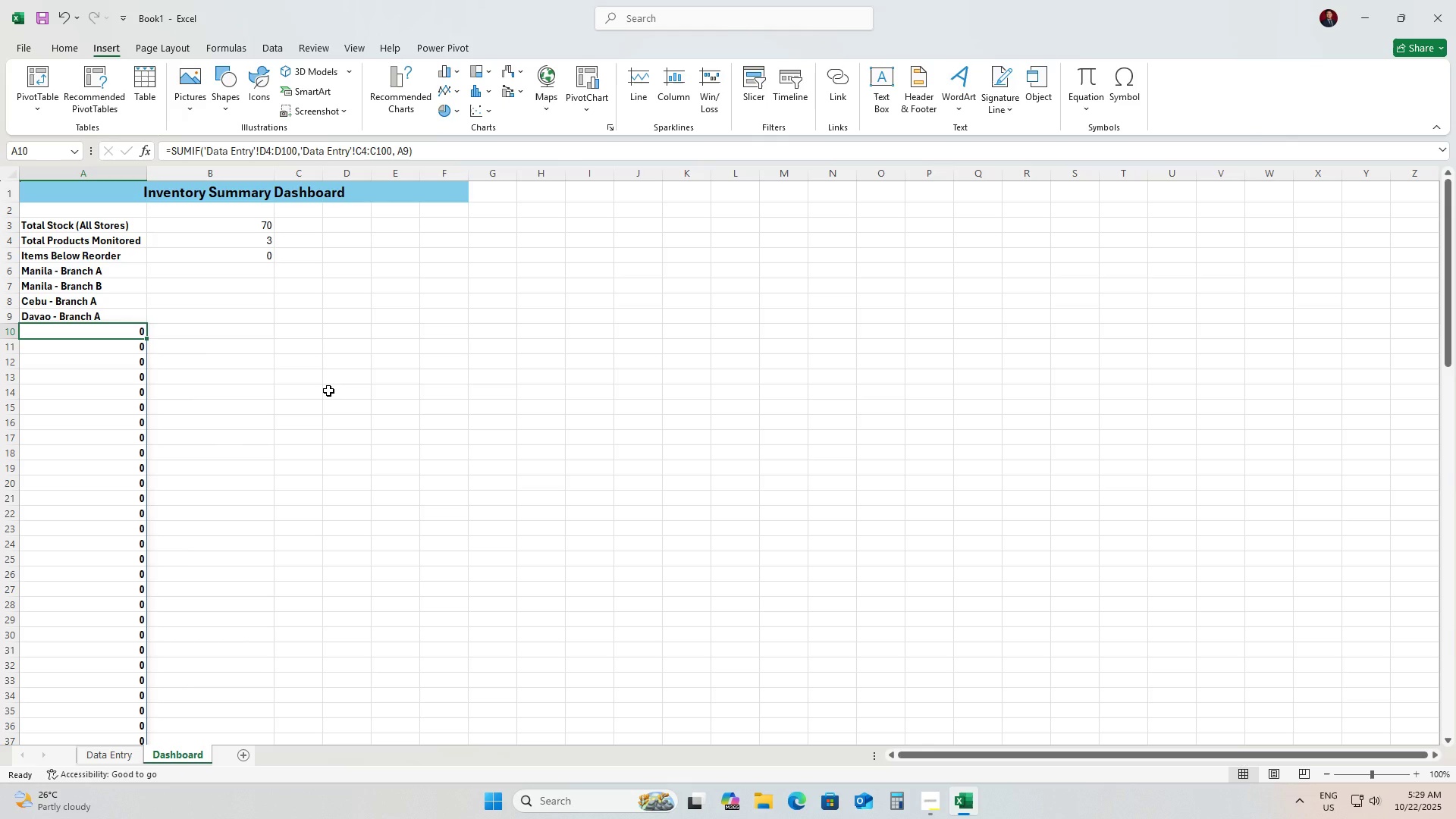 
wait(25.02)
 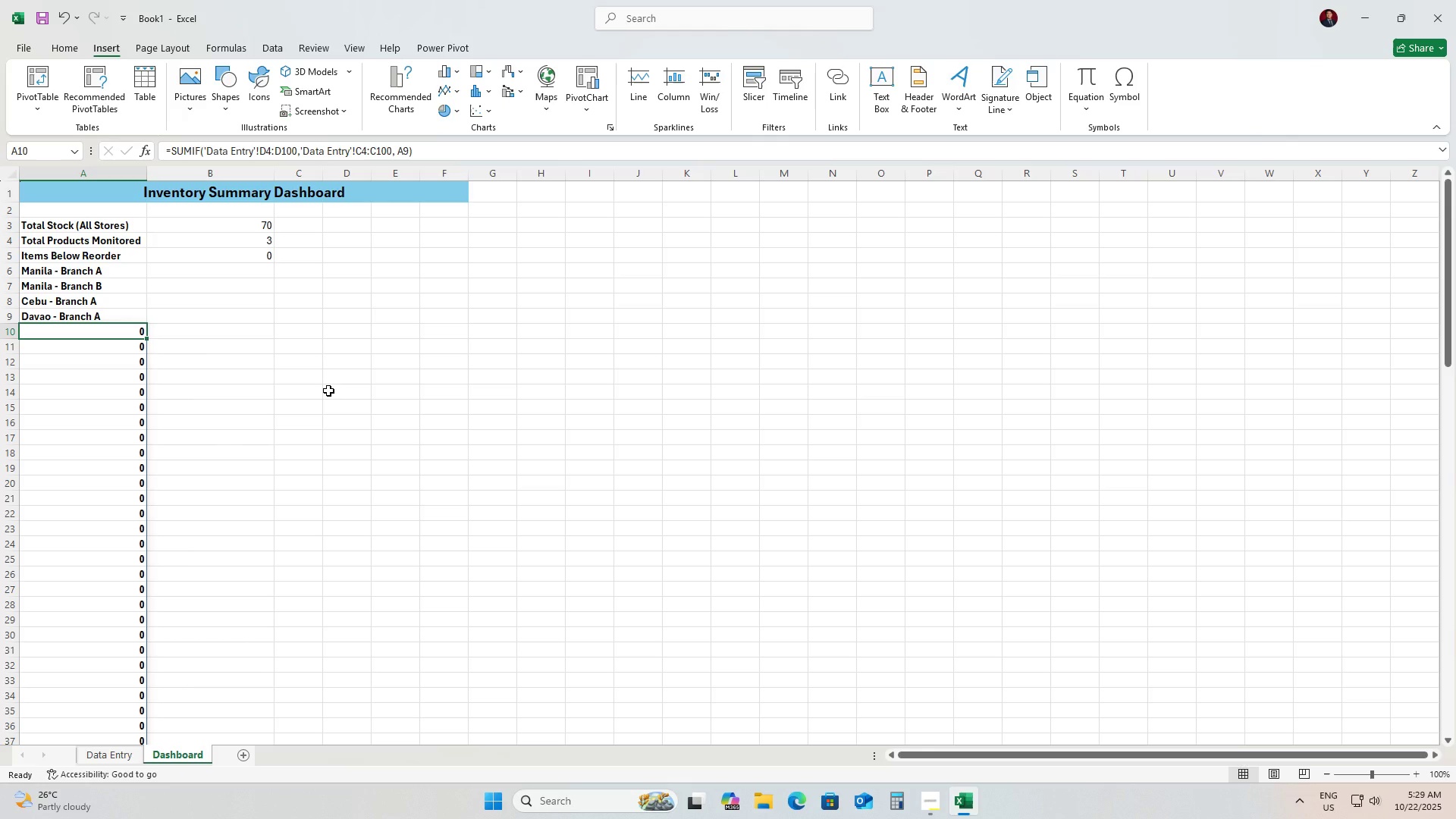 
hold_key(key=ControlLeft, duration=1.46)
 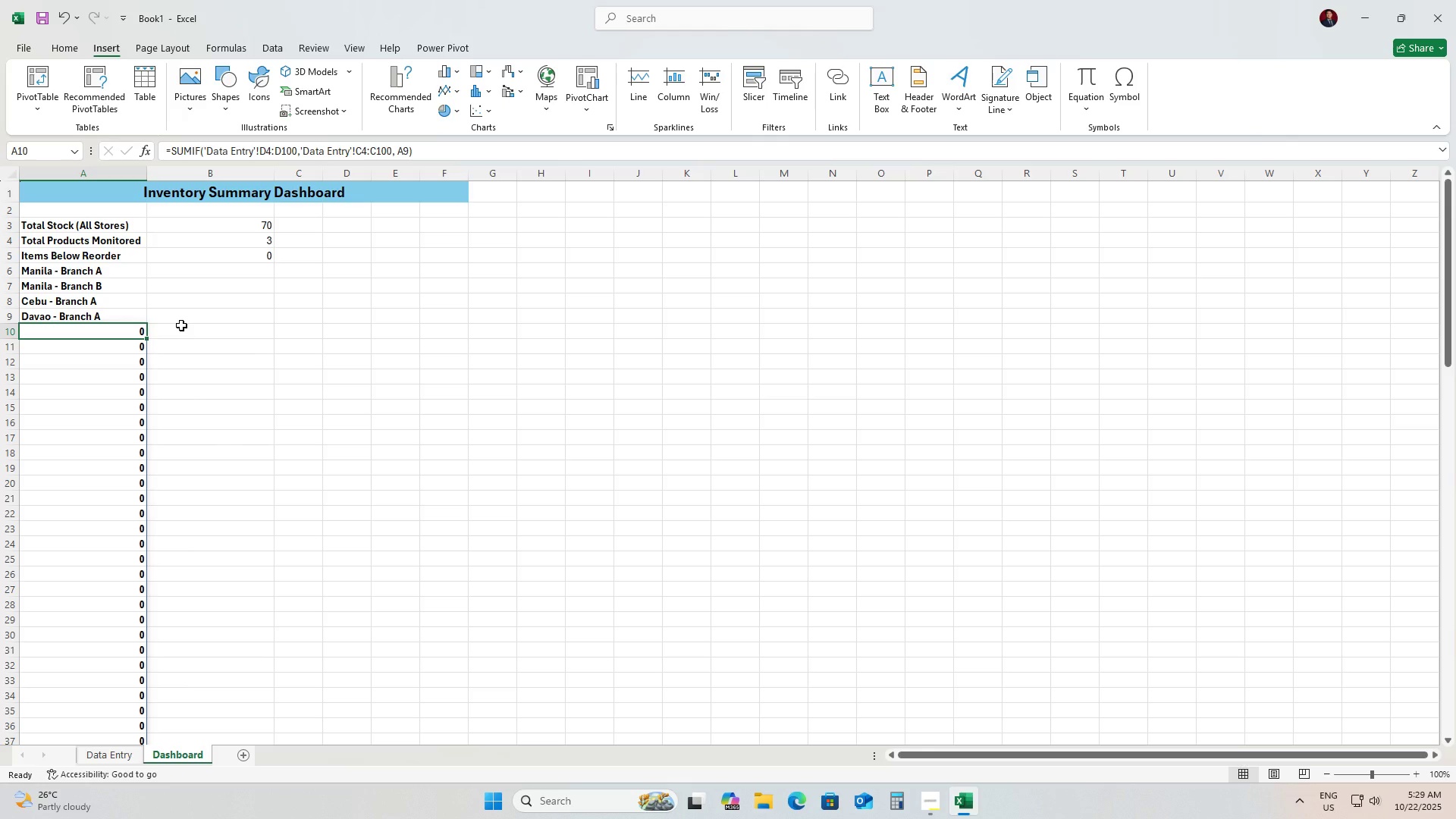 
wait(44.03)
 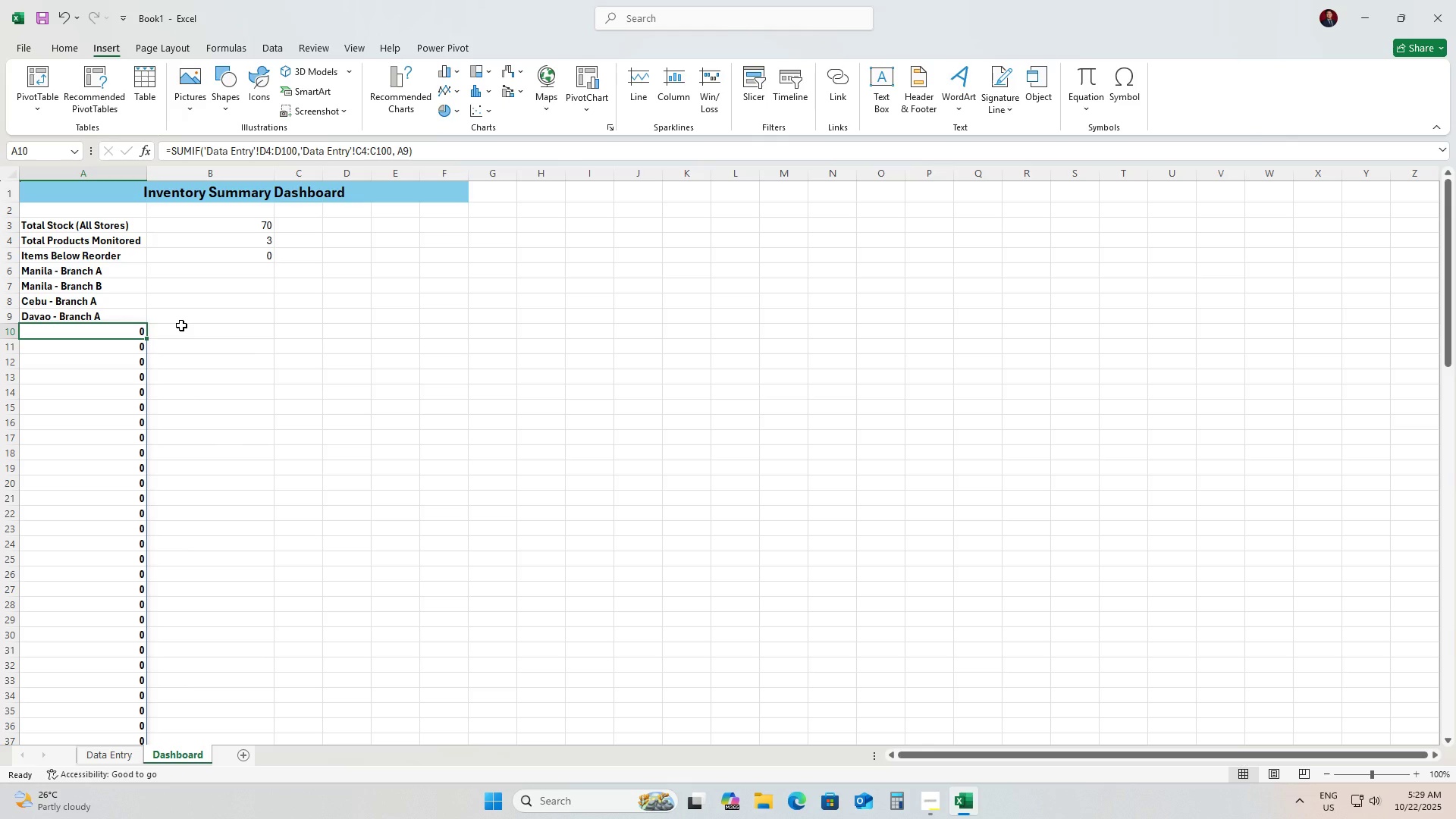 
left_click([80, 753])
 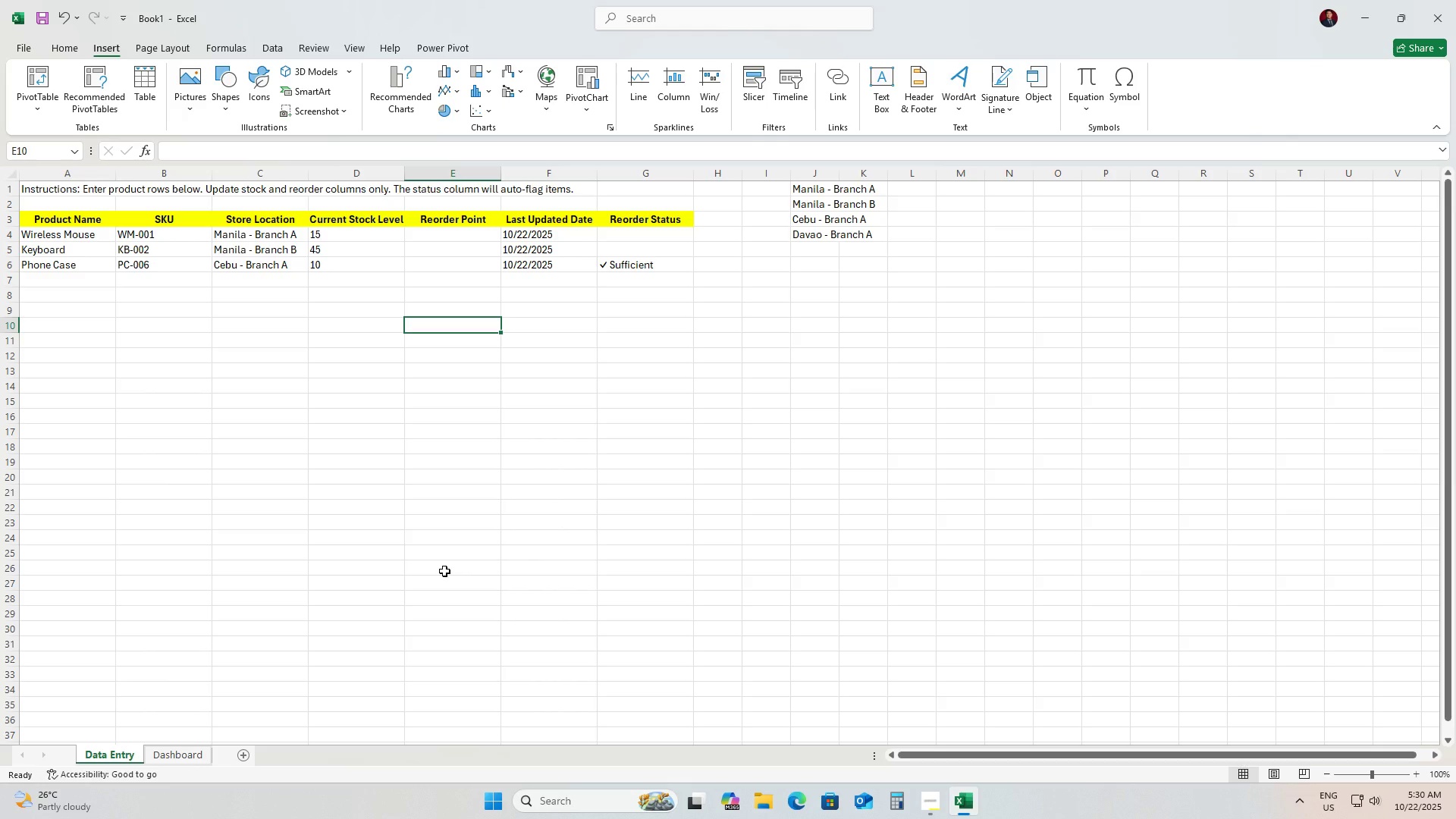 
wait(37.84)
 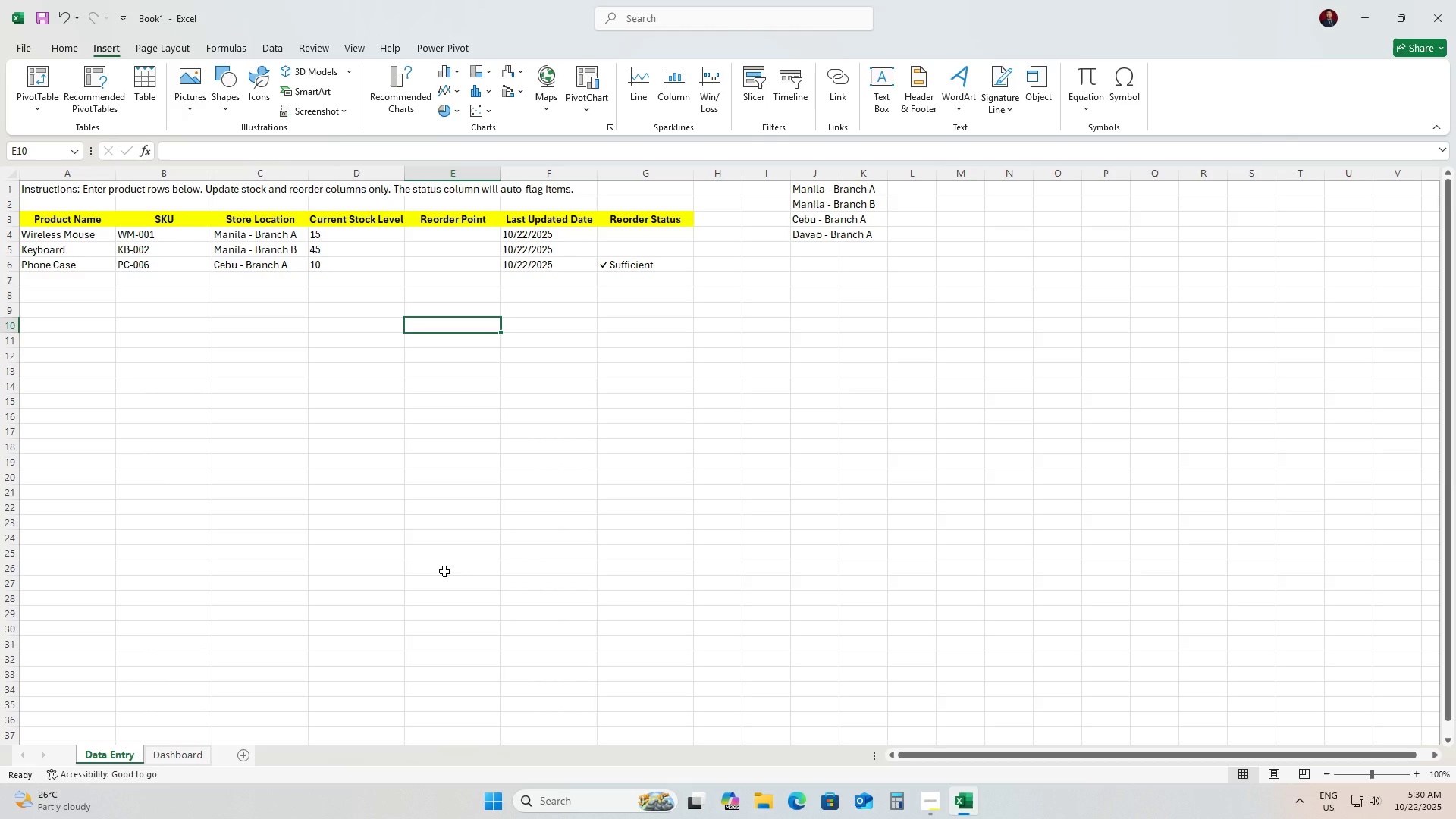 
key(Control+Shift+L)
 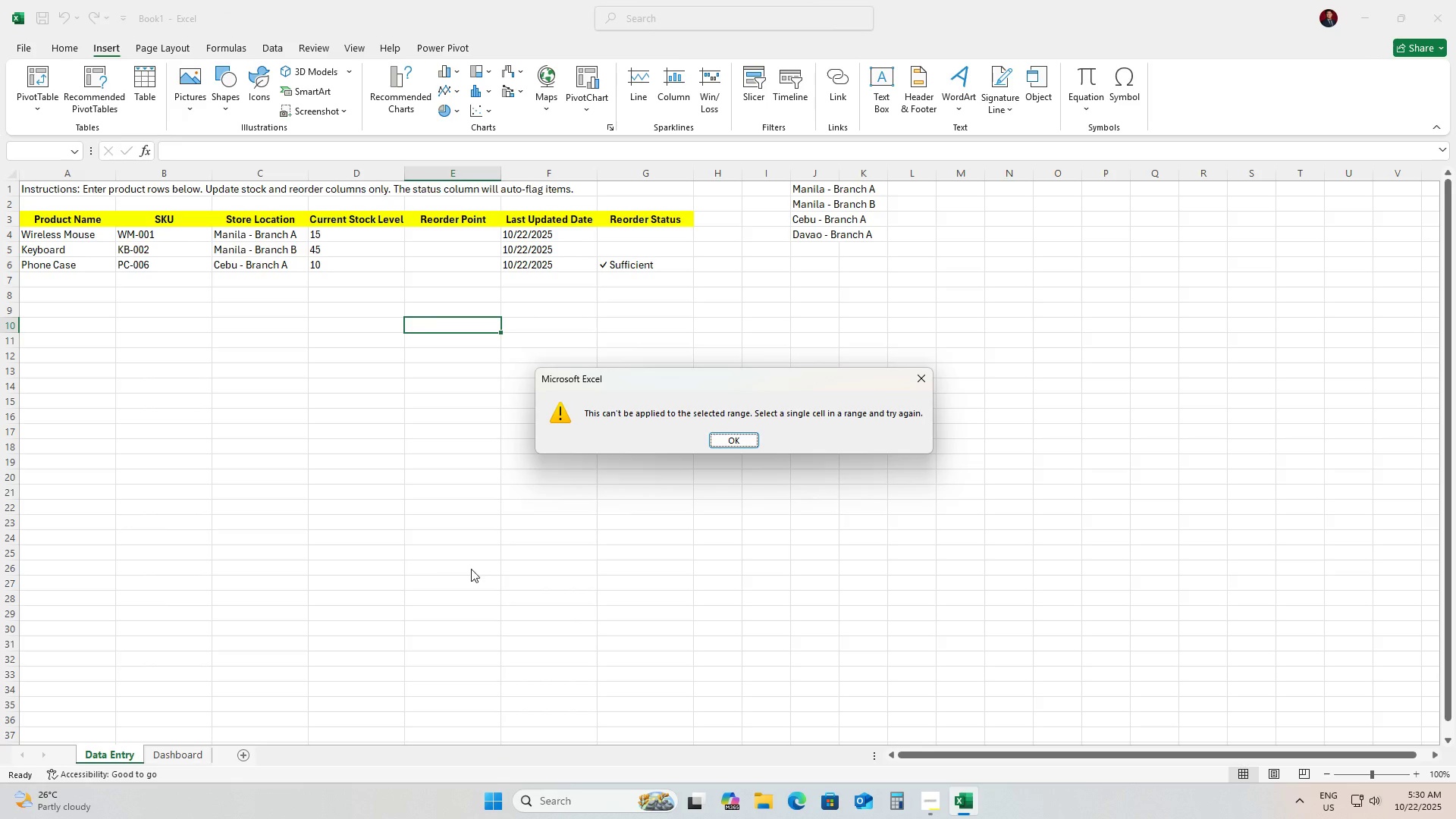 
key(Control+ControlLeft)
 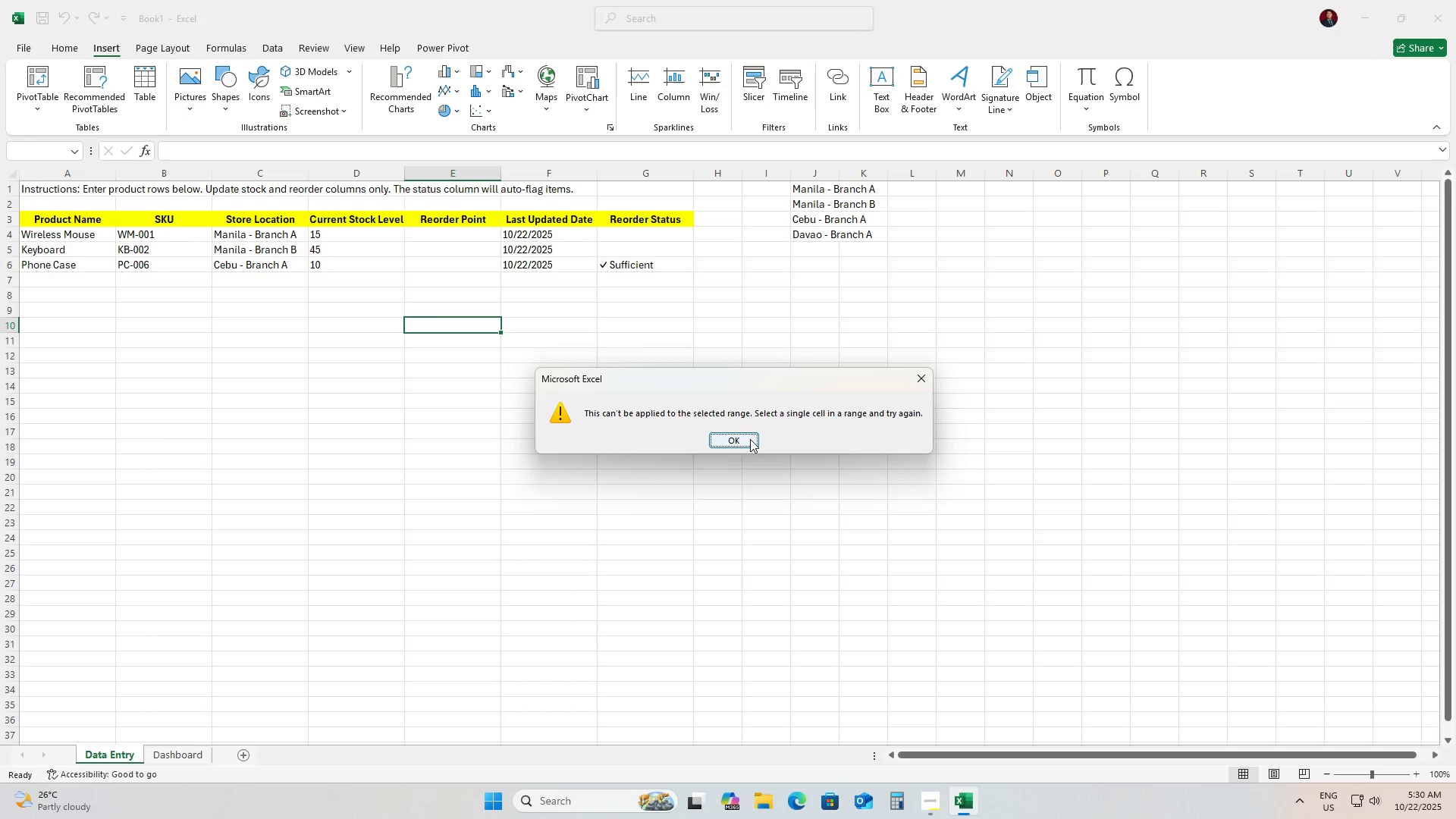 
left_click([750, 439])
 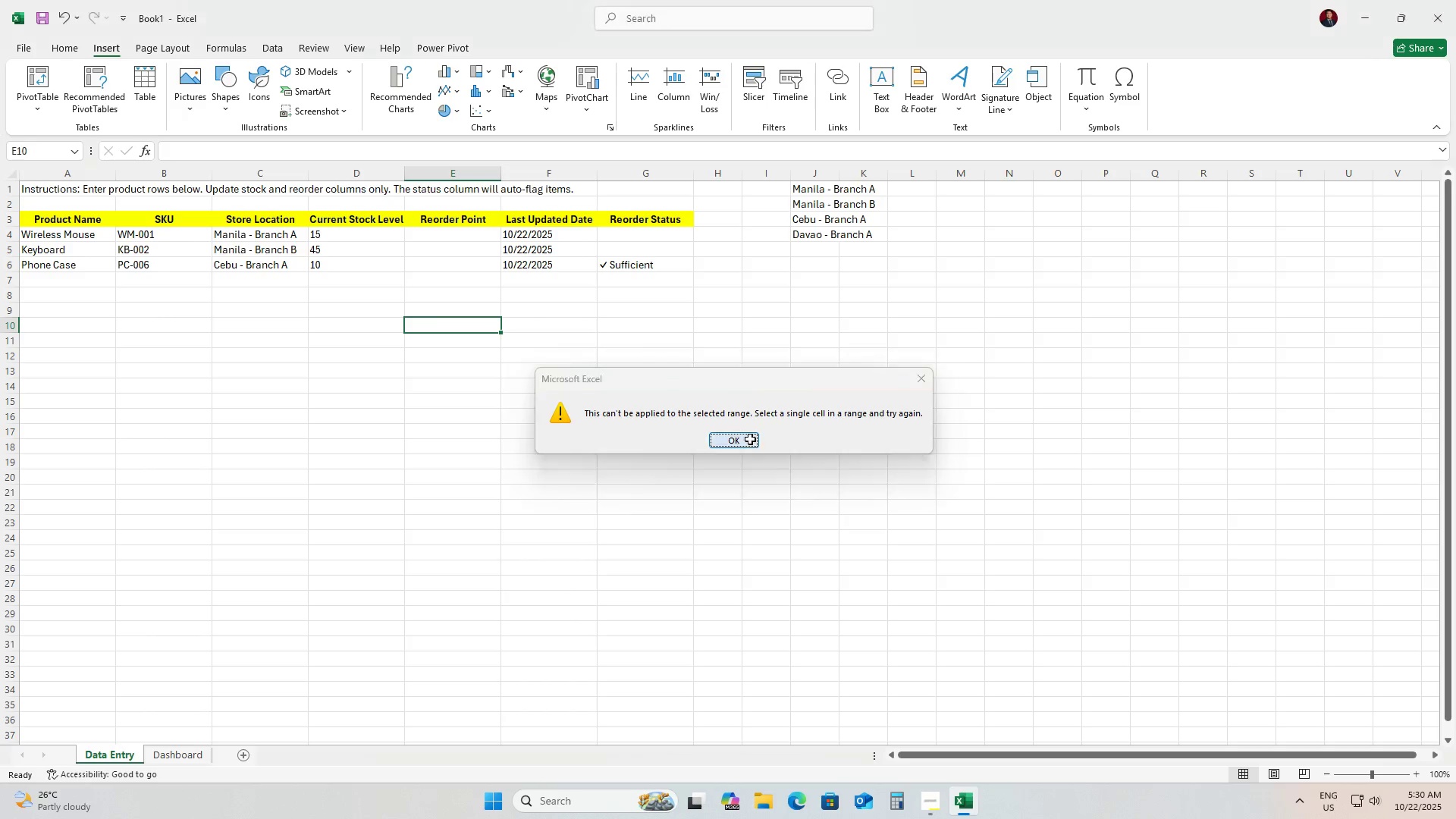 
key(Control+A)
 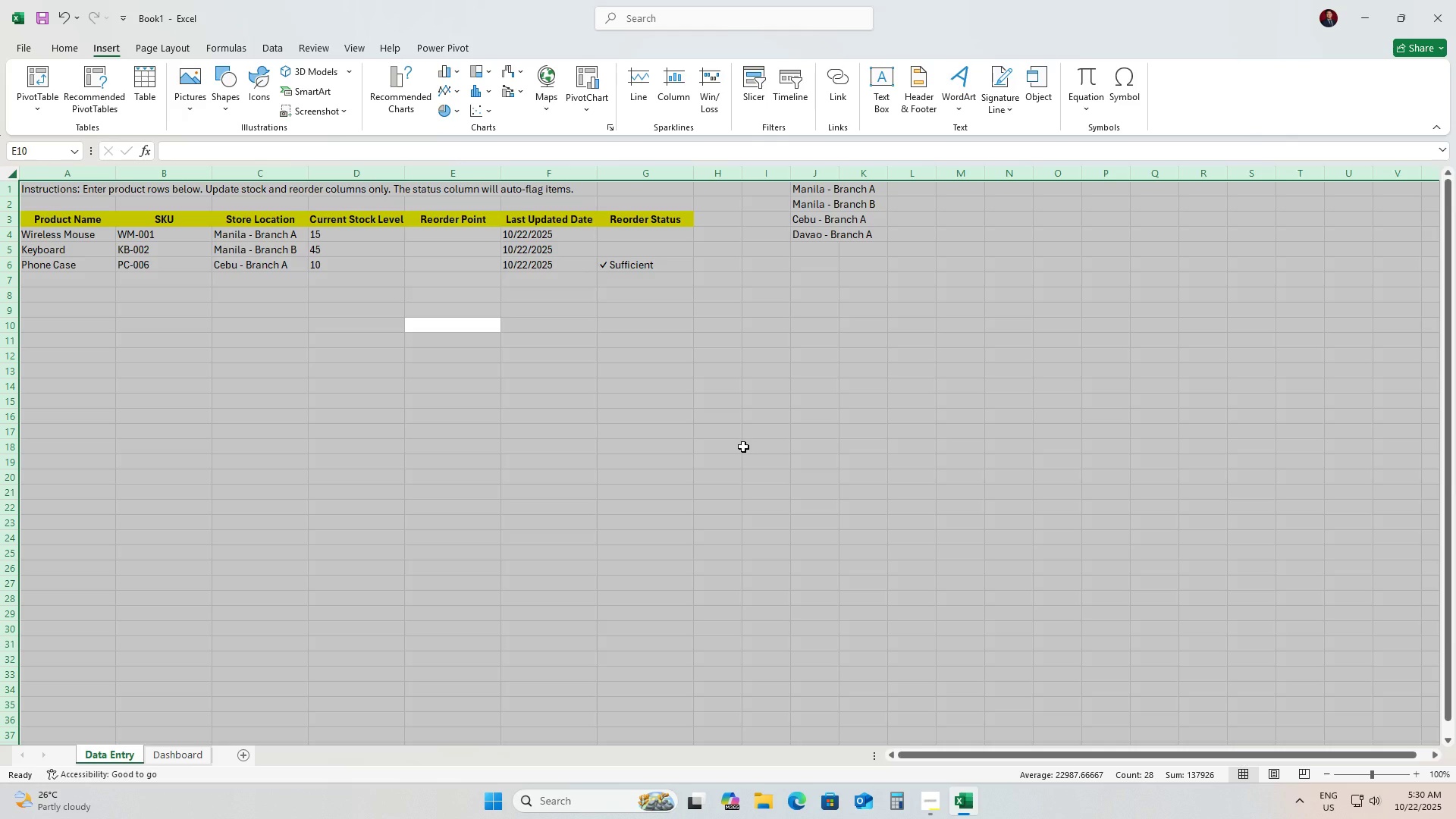 
key(Control+Shift+L)
 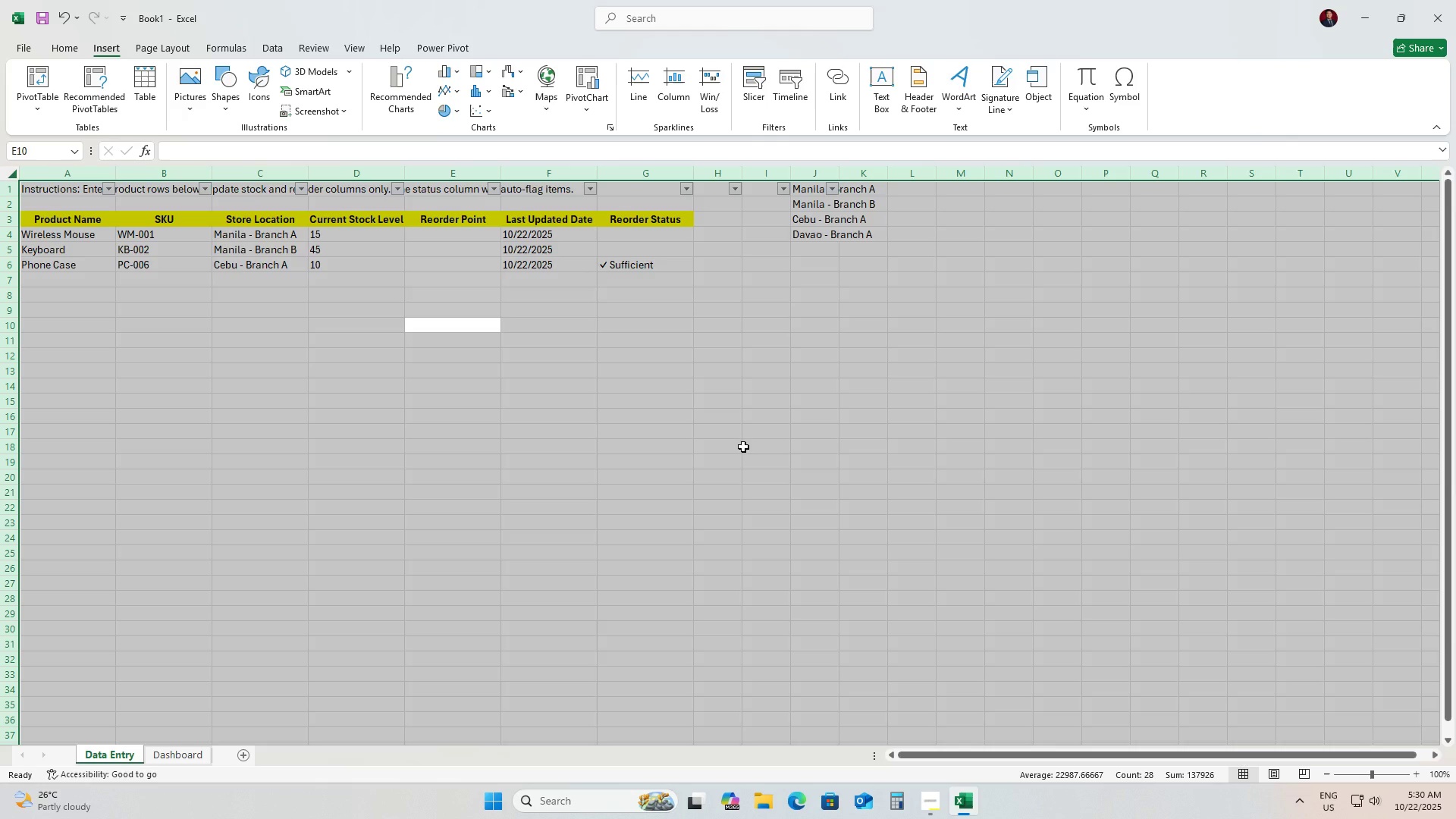 
wait(6.39)
 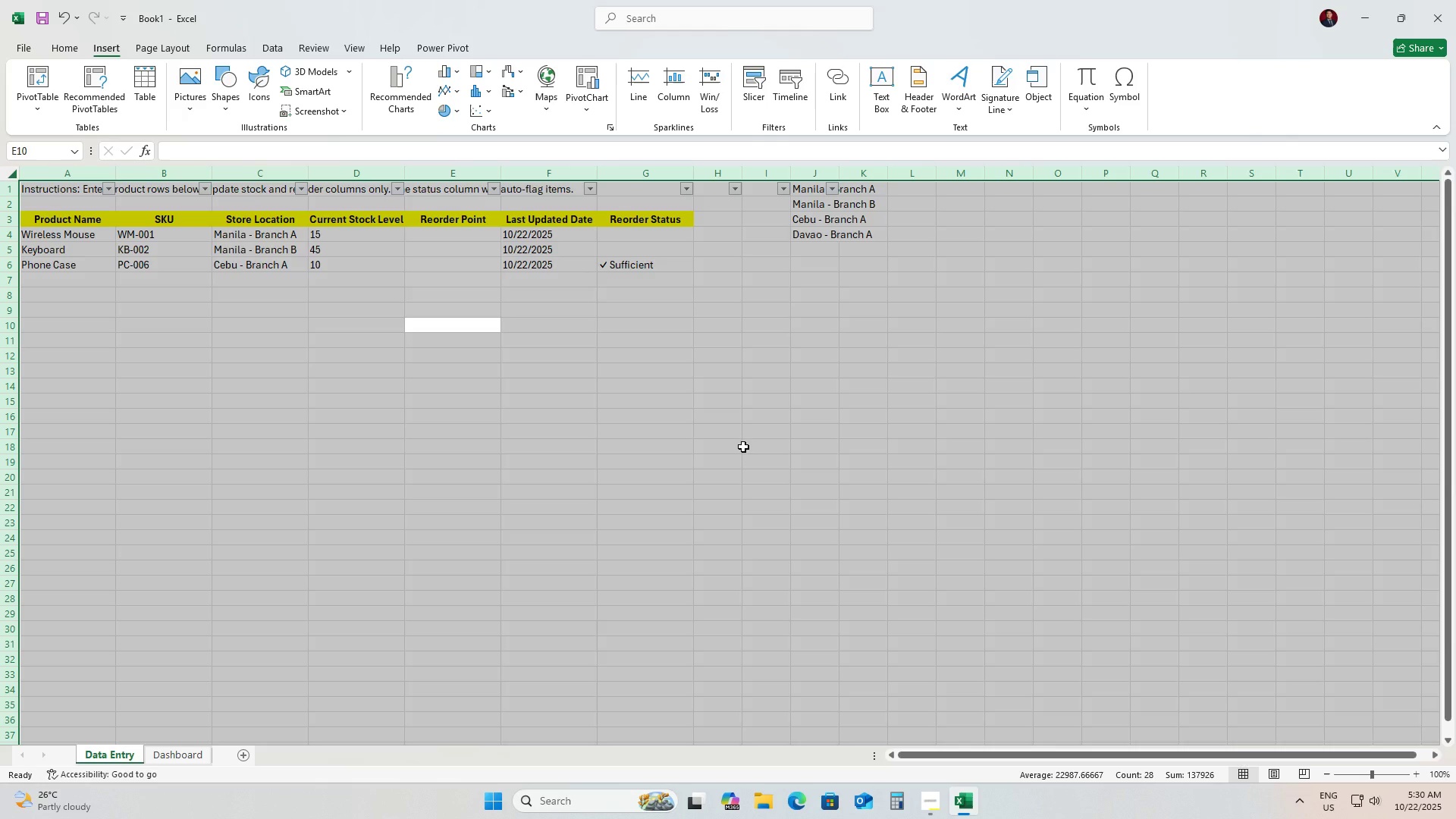 
hold_key(key=ControlLeft, duration=0.76)
 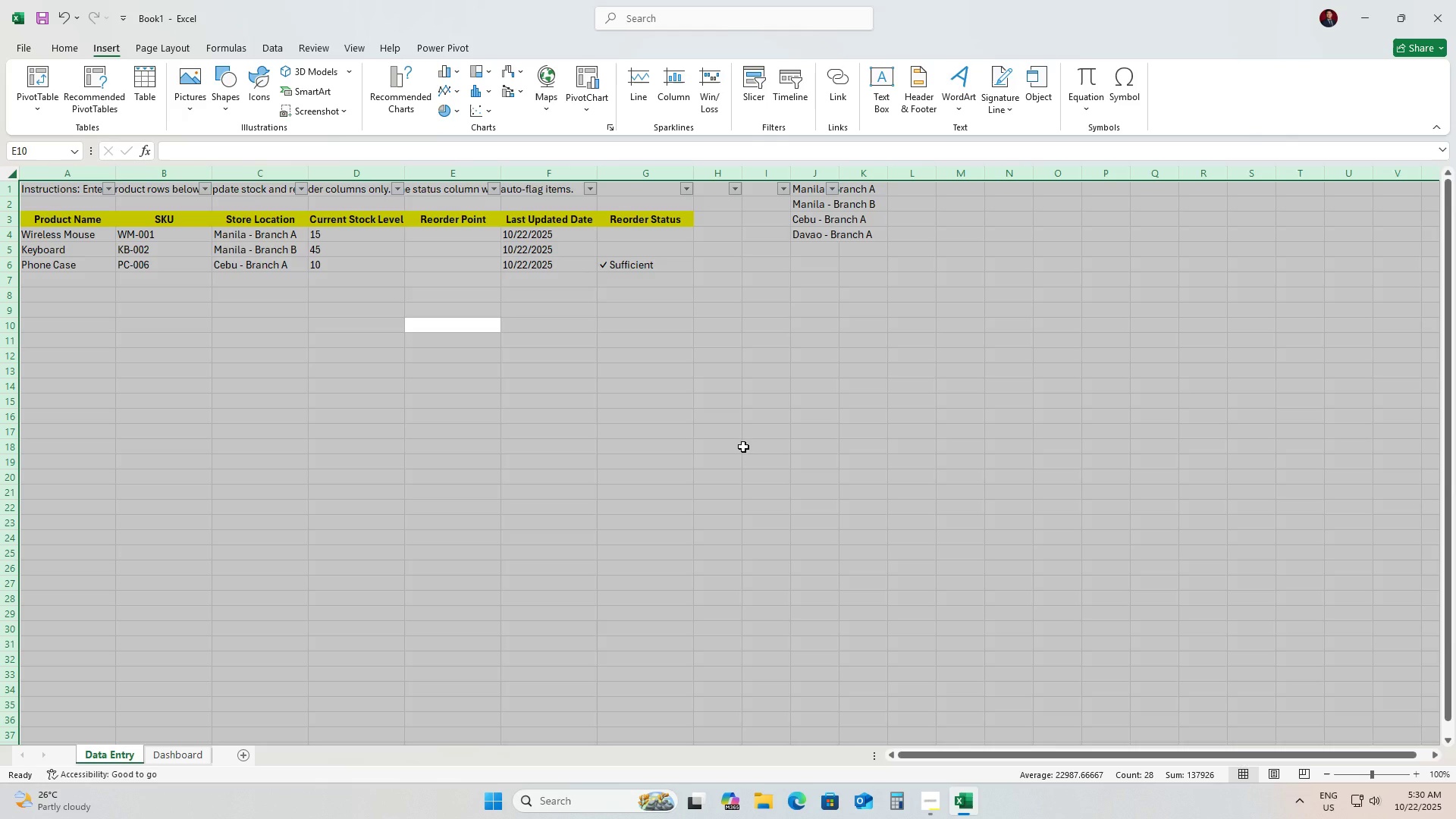 
key(Control+Shift+L)
 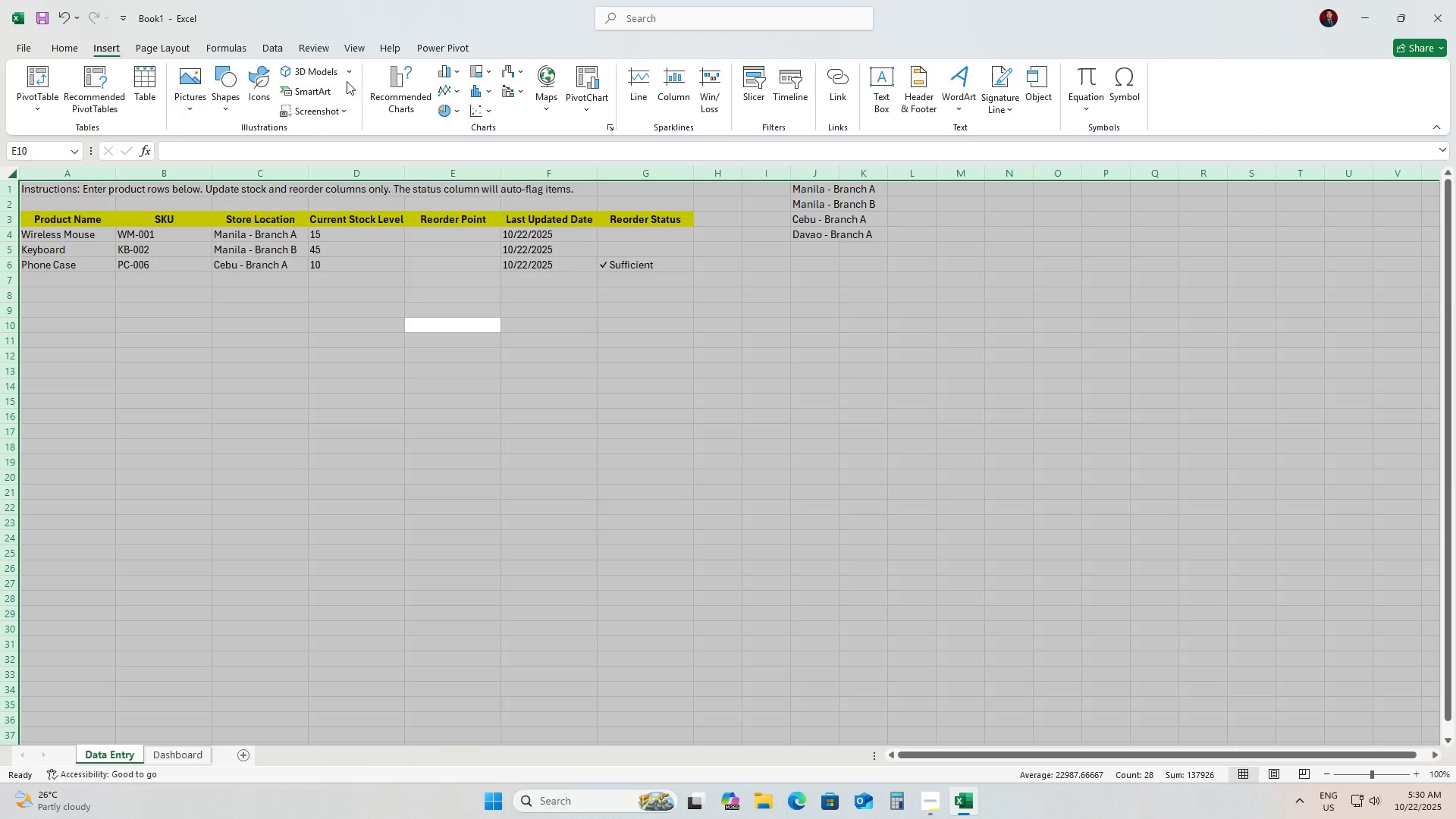 
left_click([78, 46])
 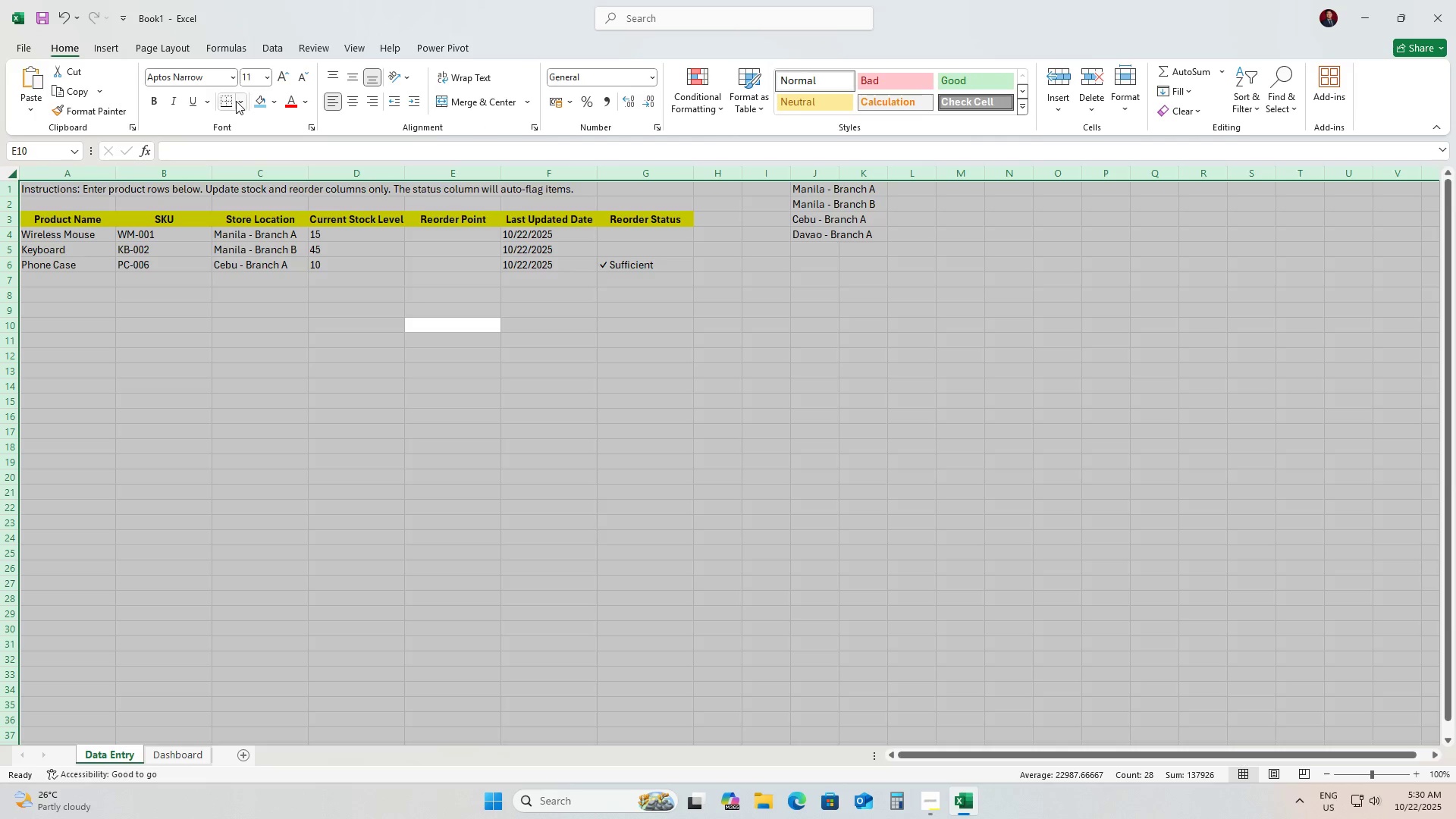 
left_click([236, 101])
 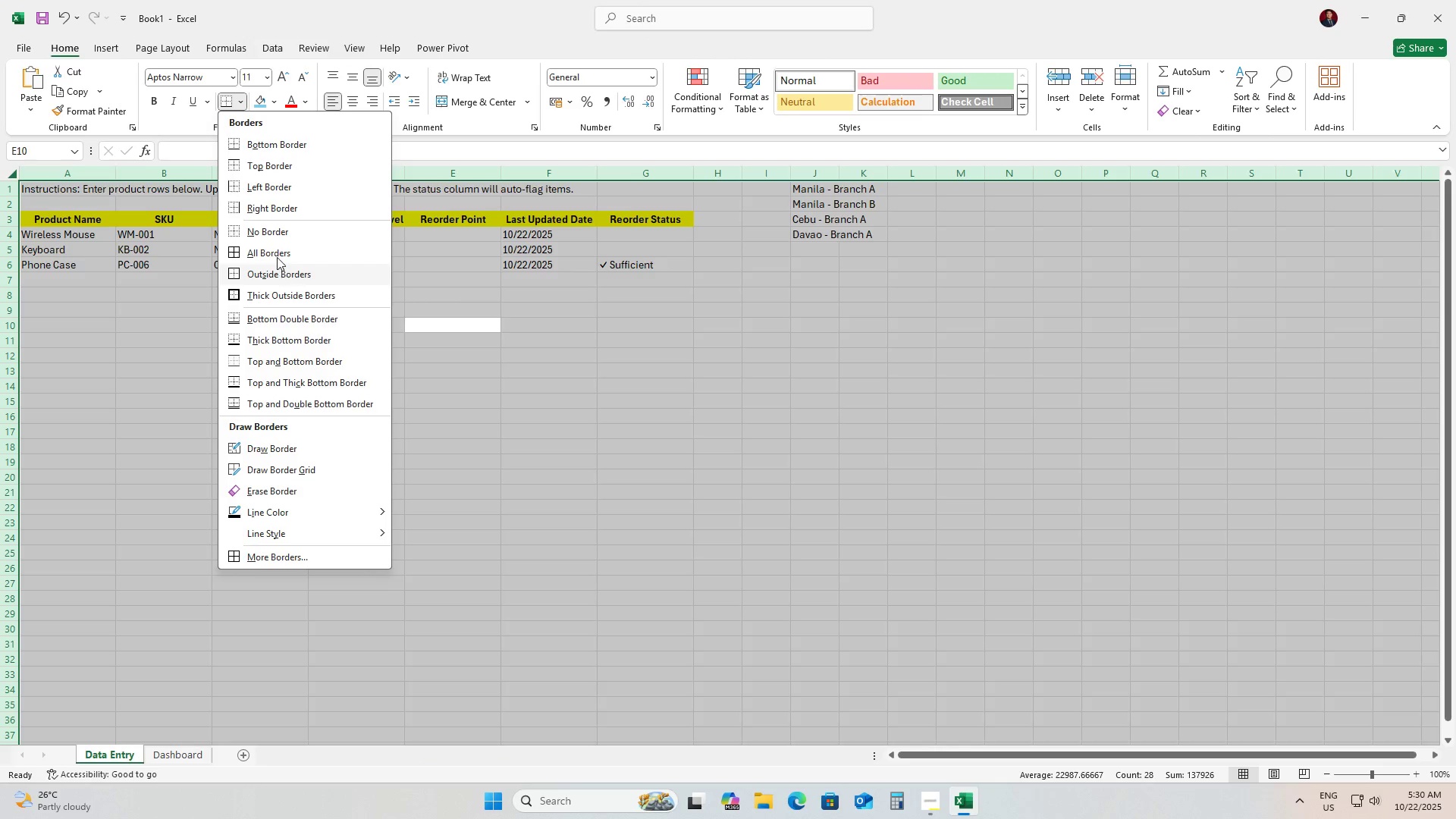 
left_click([277, 255])
 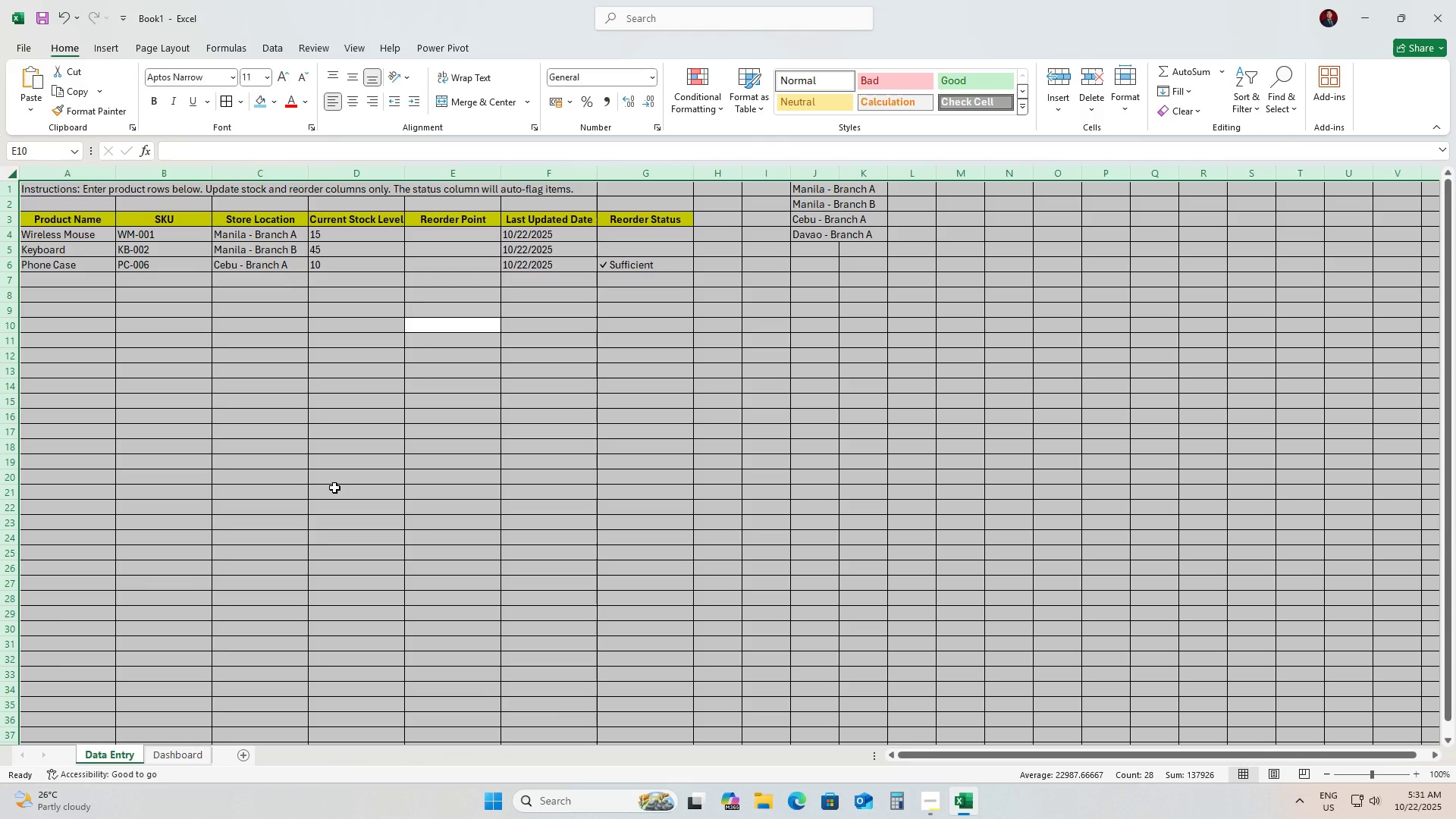 
wait(20.58)
 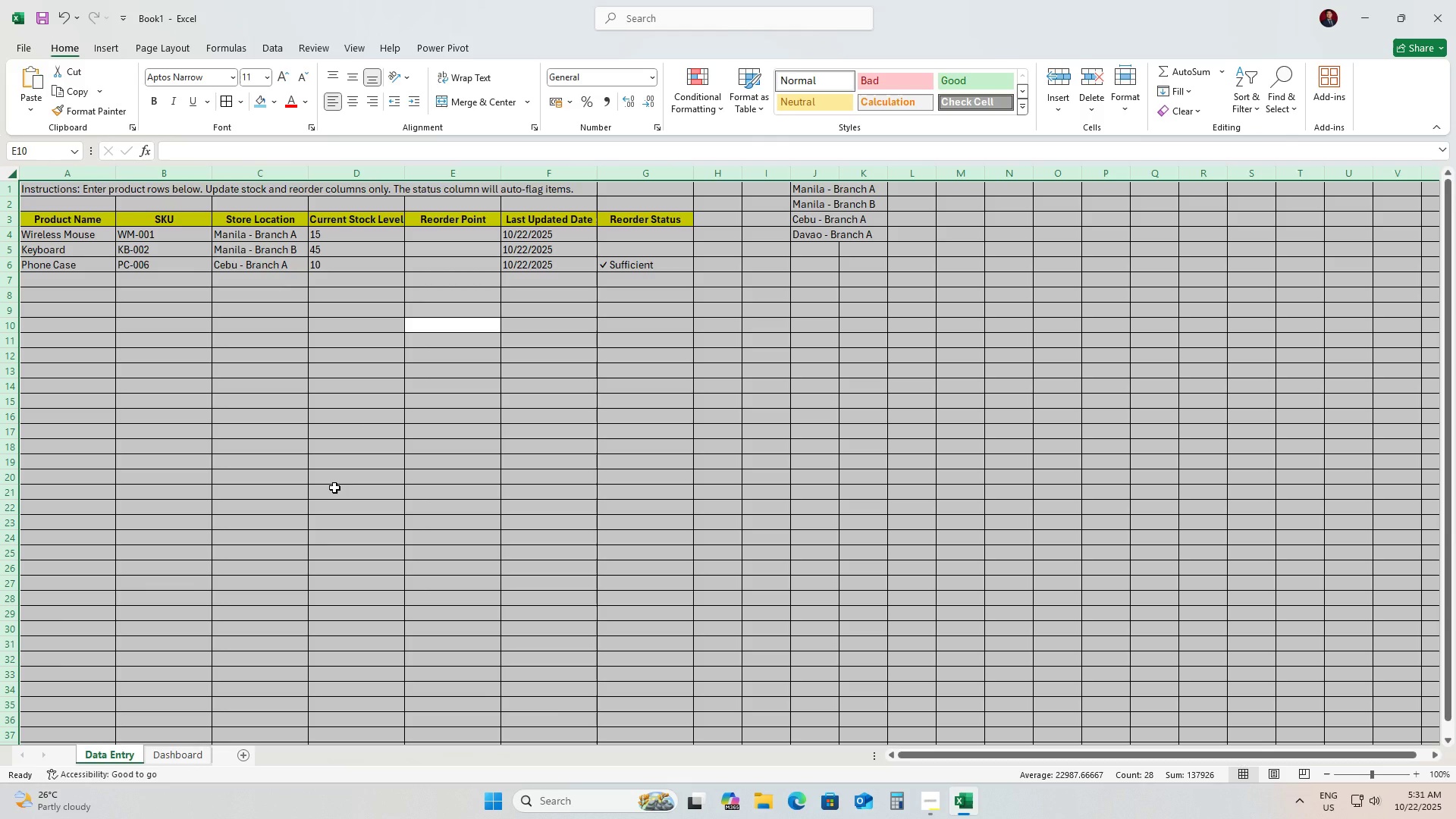 
left_click([180, 755])
 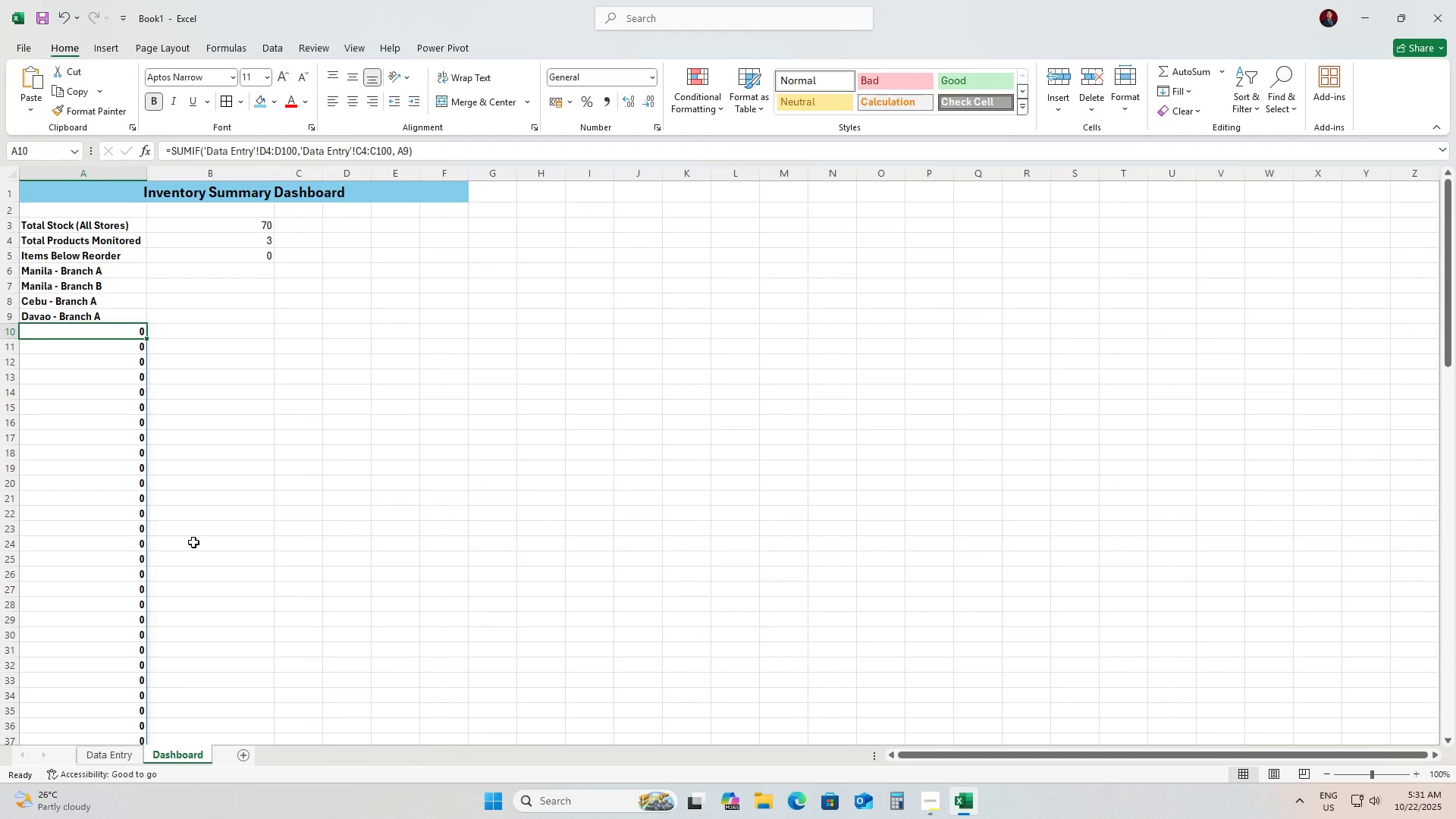 
wait(15.89)
 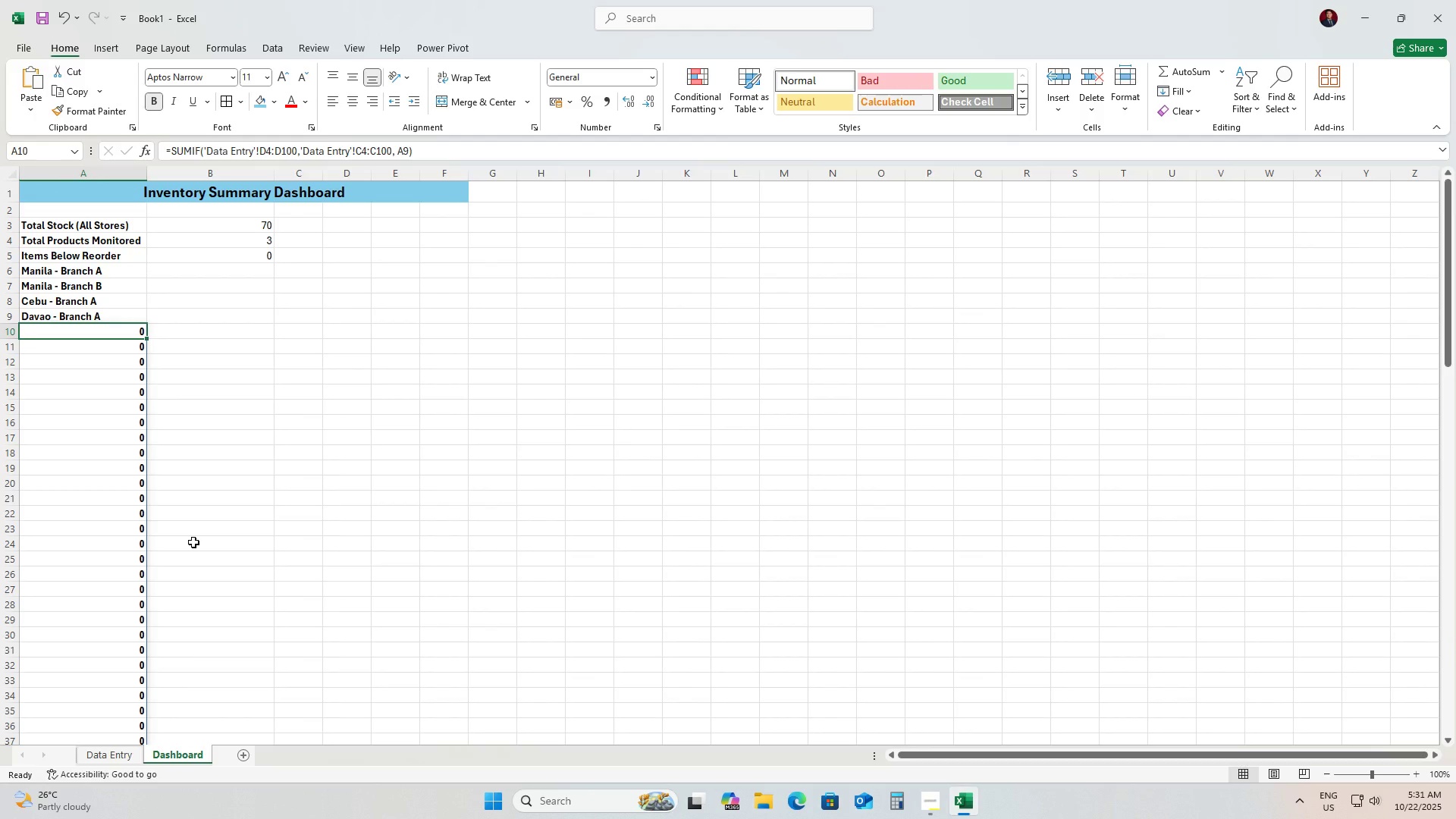 
key(Control+Z)
 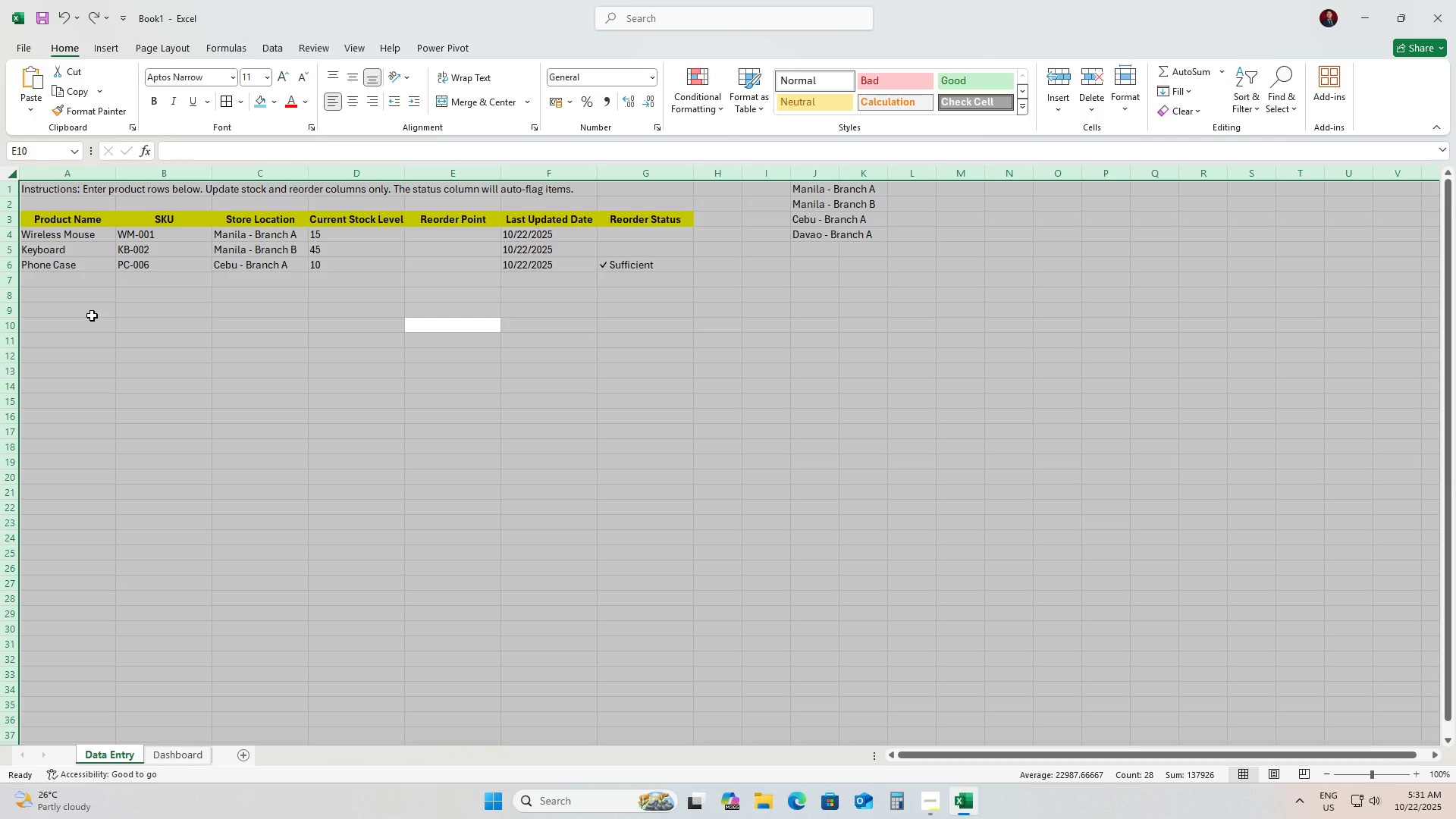 
key(Control+Y)
 